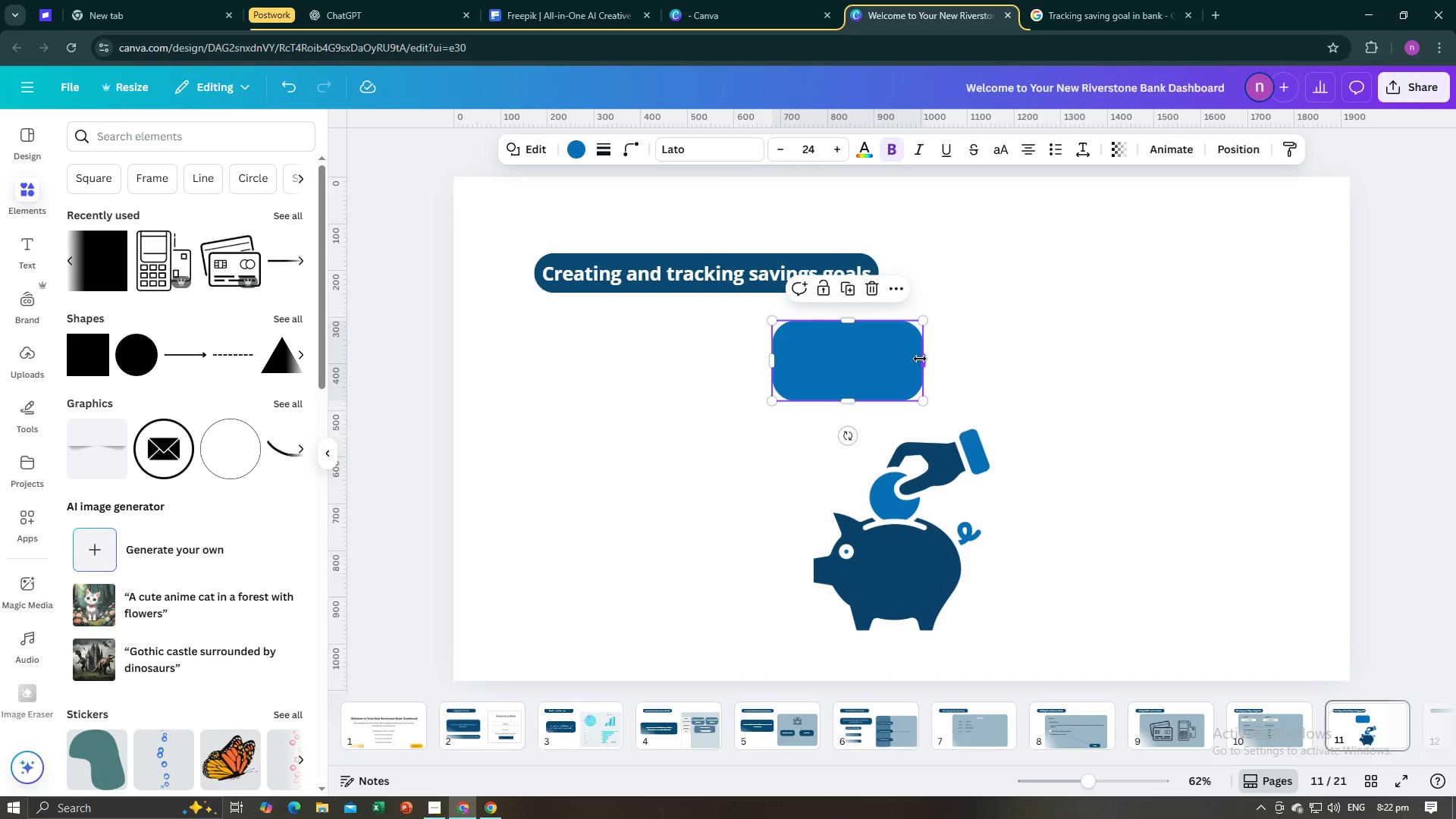 
left_click_drag(start_coordinate=[922, 359], to_coordinate=[1095, 365])
 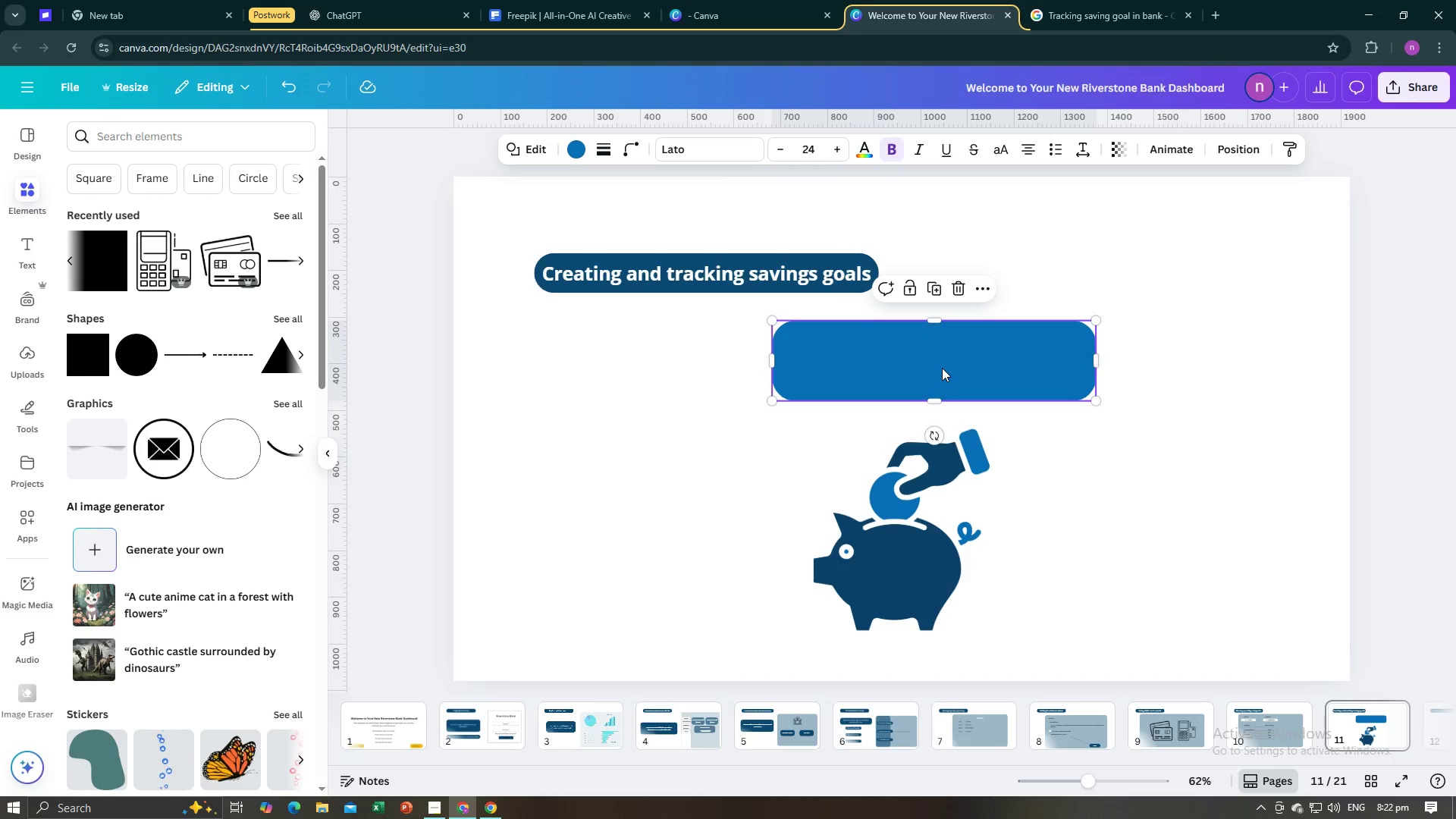 
left_click_drag(start_coordinate=[942, 368], to_coordinate=[919, 368])
 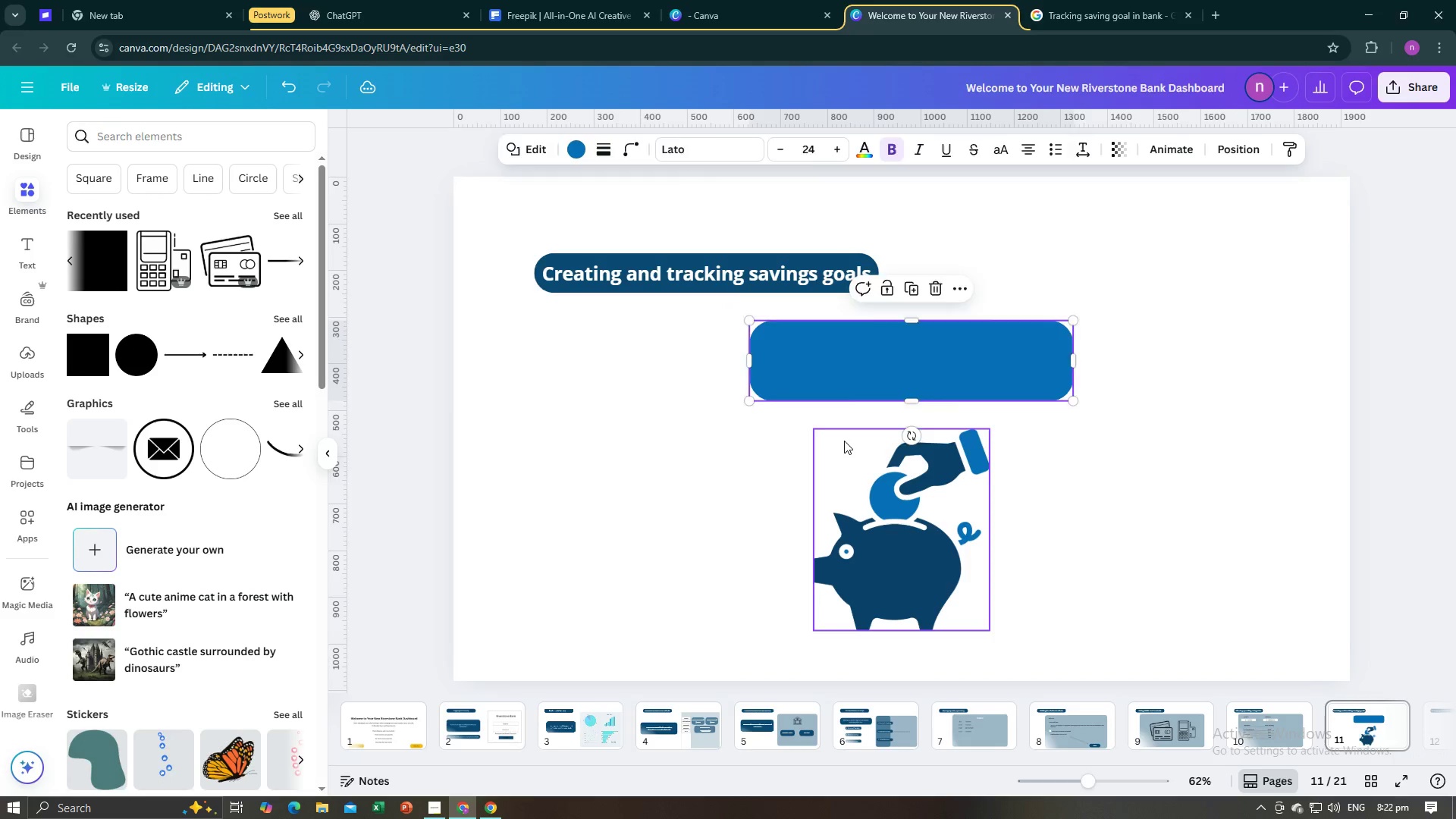 
left_click([844, 441])
 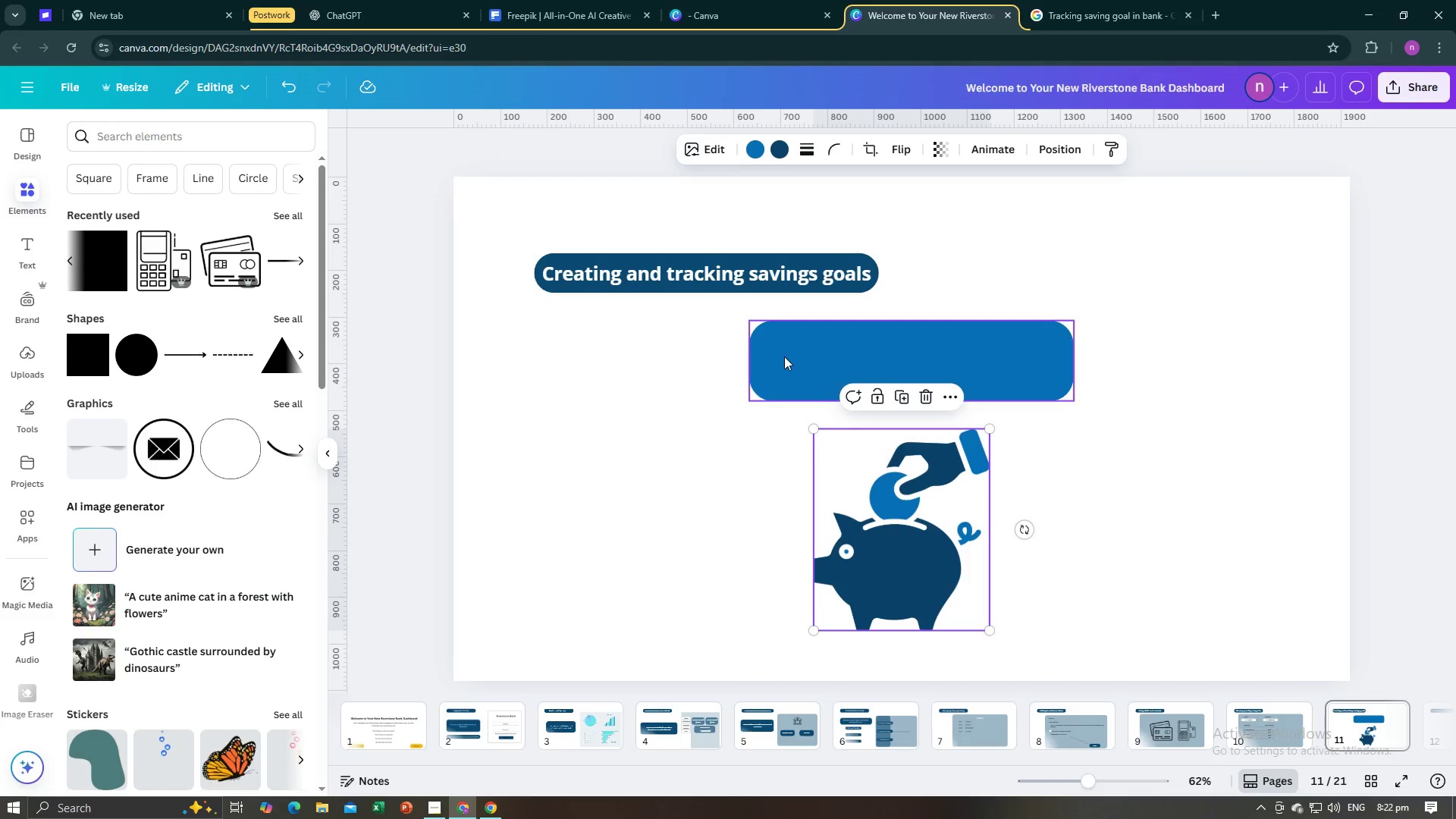 
left_click([784, 356])
 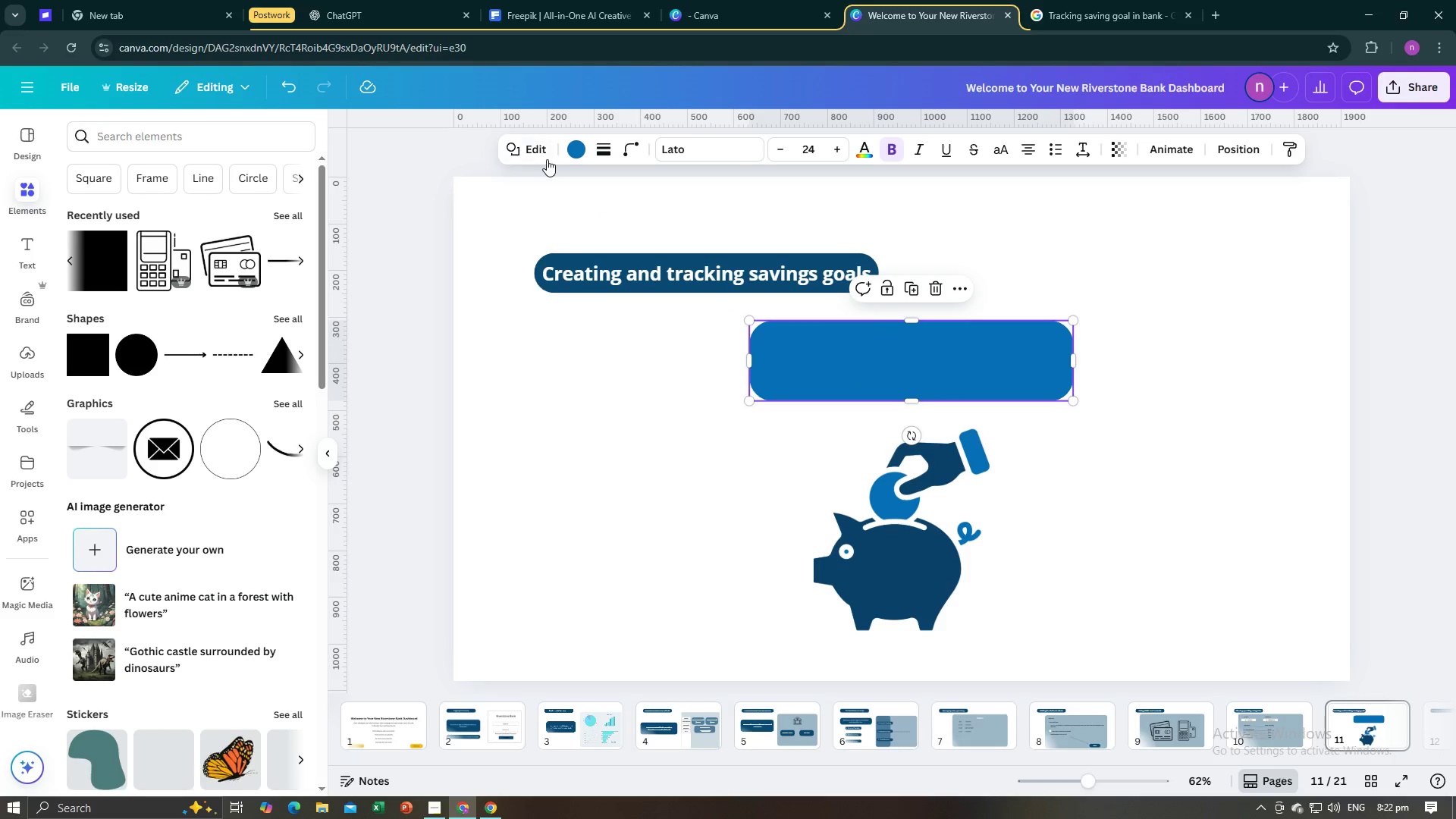 
left_click([574, 152])
 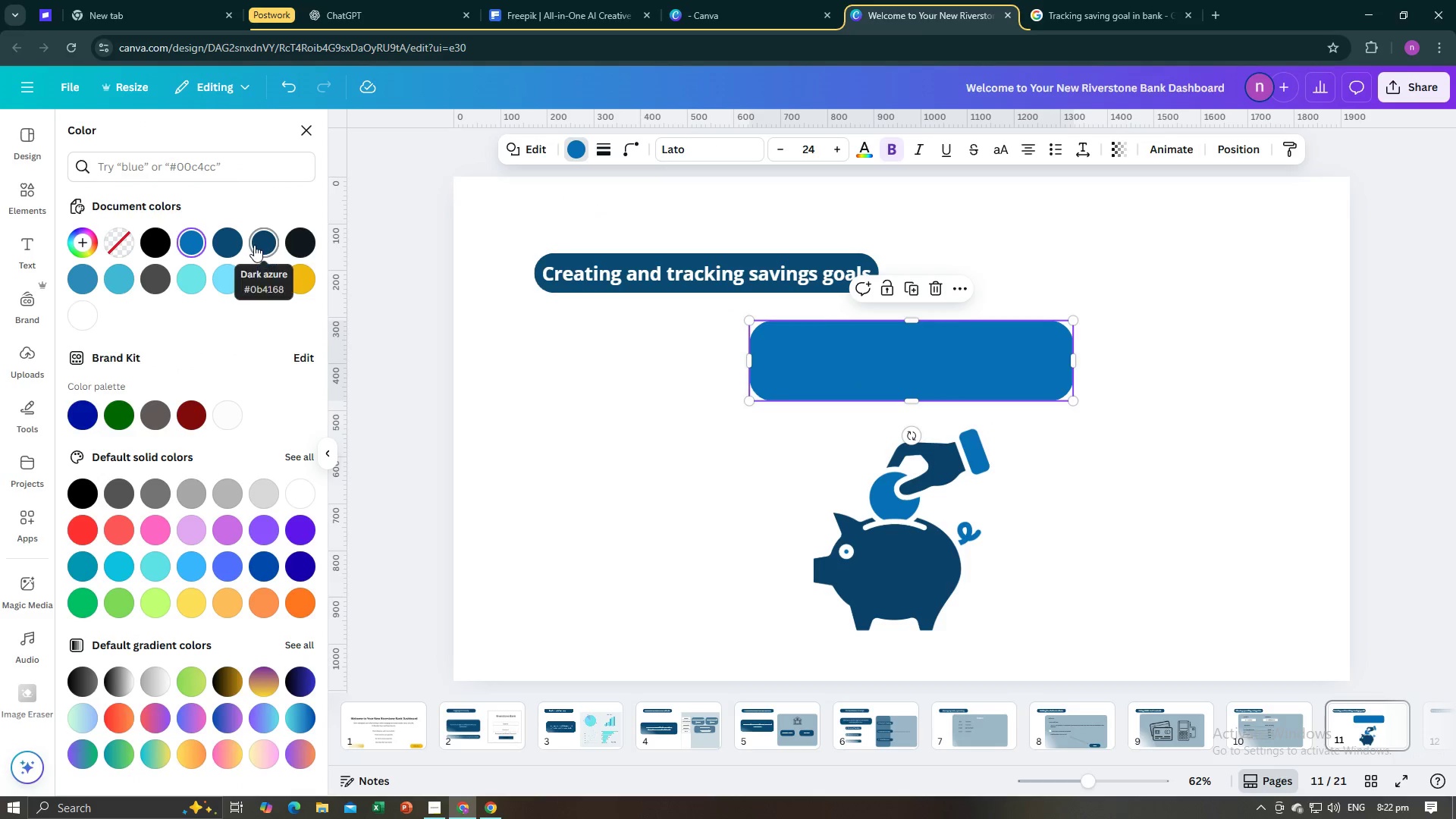 
left_click([254, 245])
 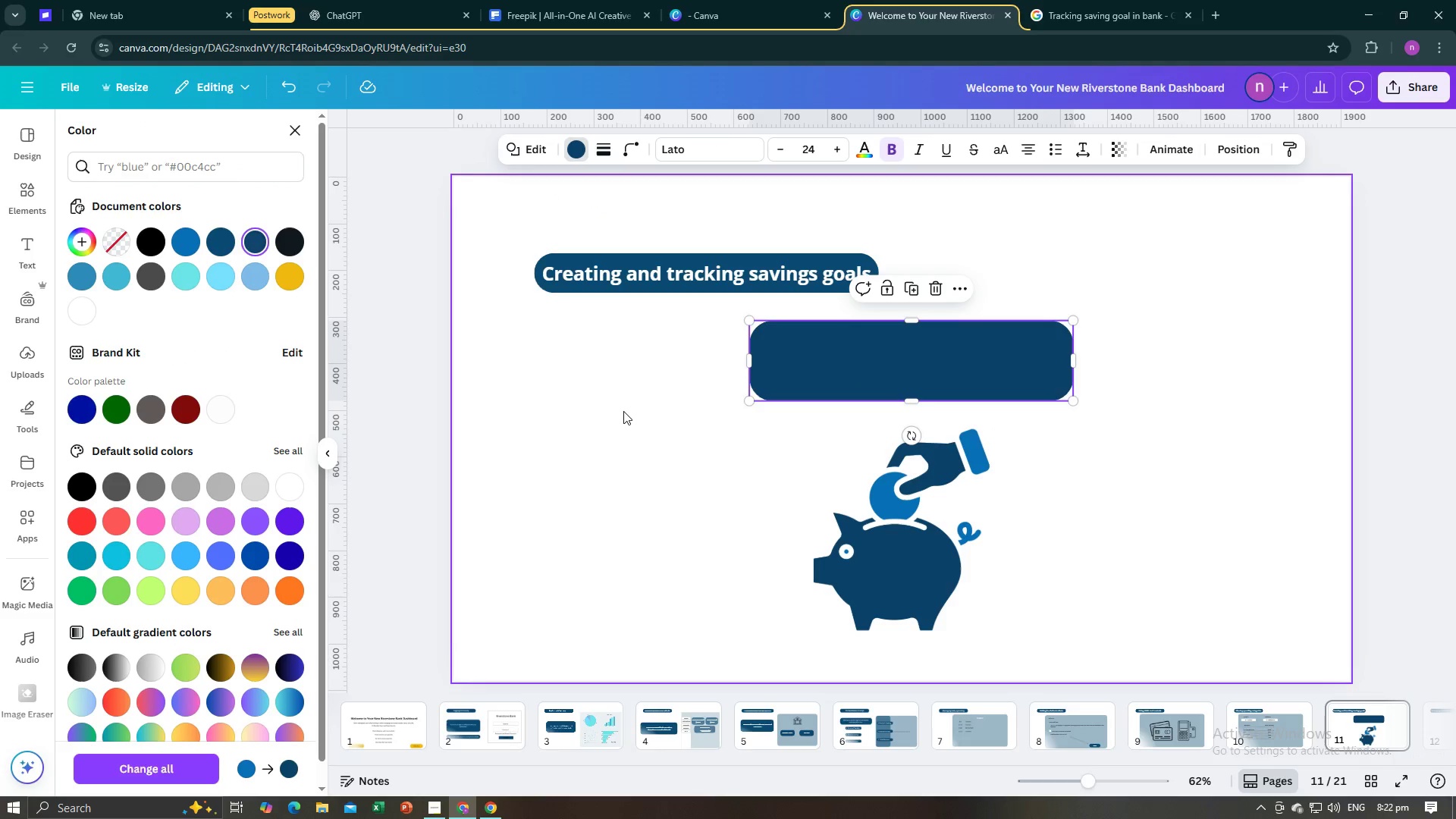 
left_click([623, 411])
 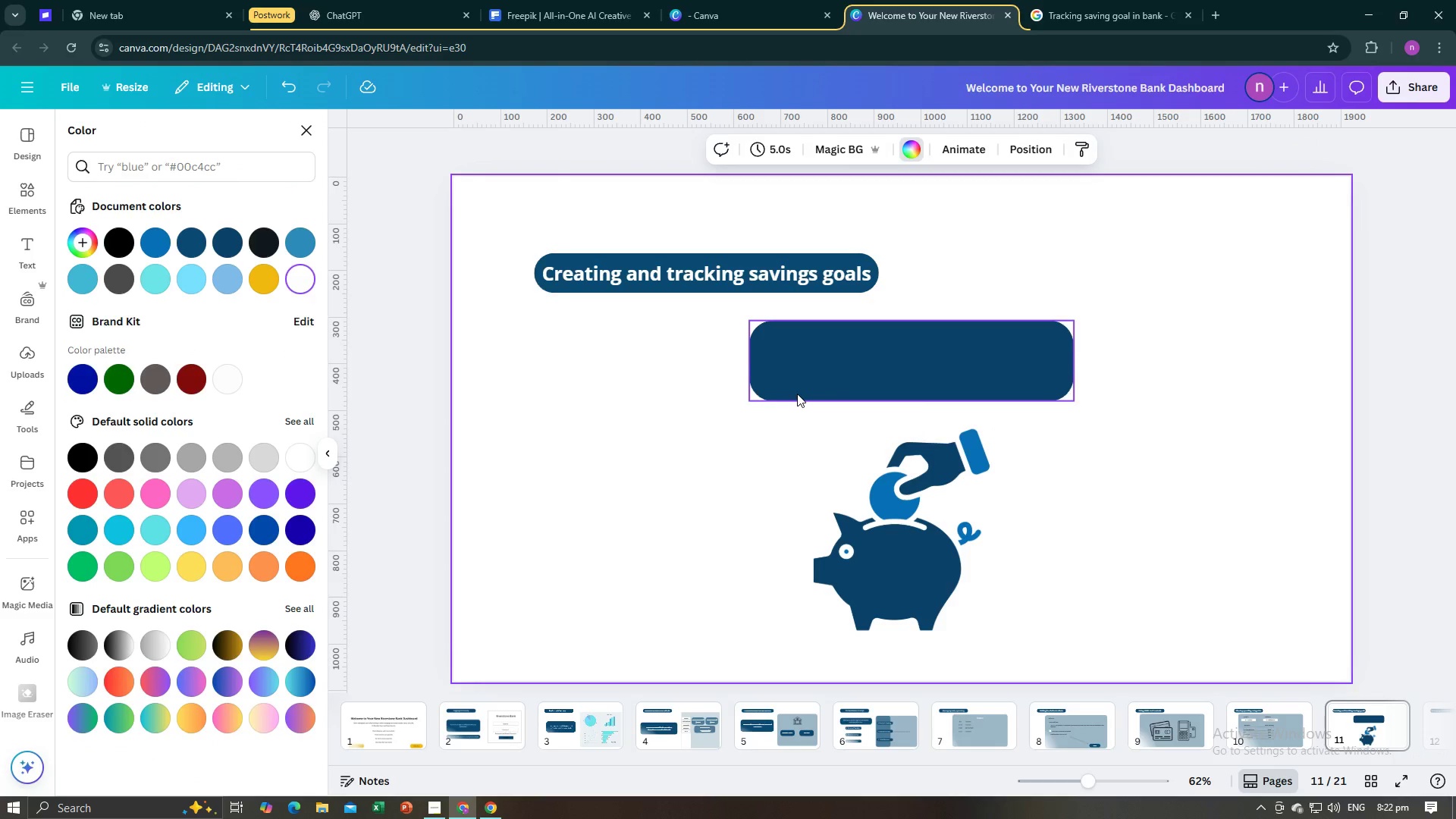 
left_click([797, 394])
 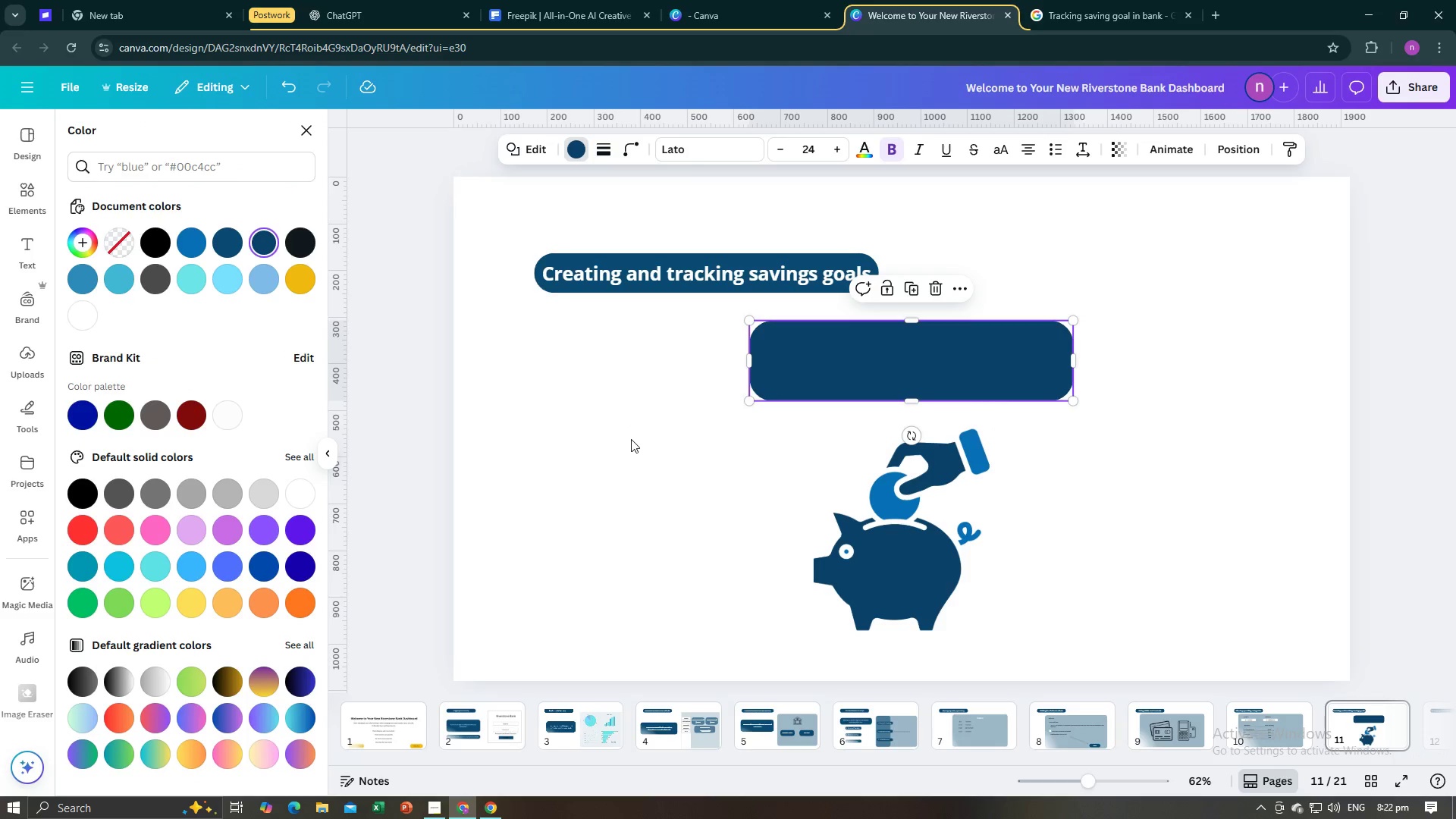 
left_click([631, 439])
 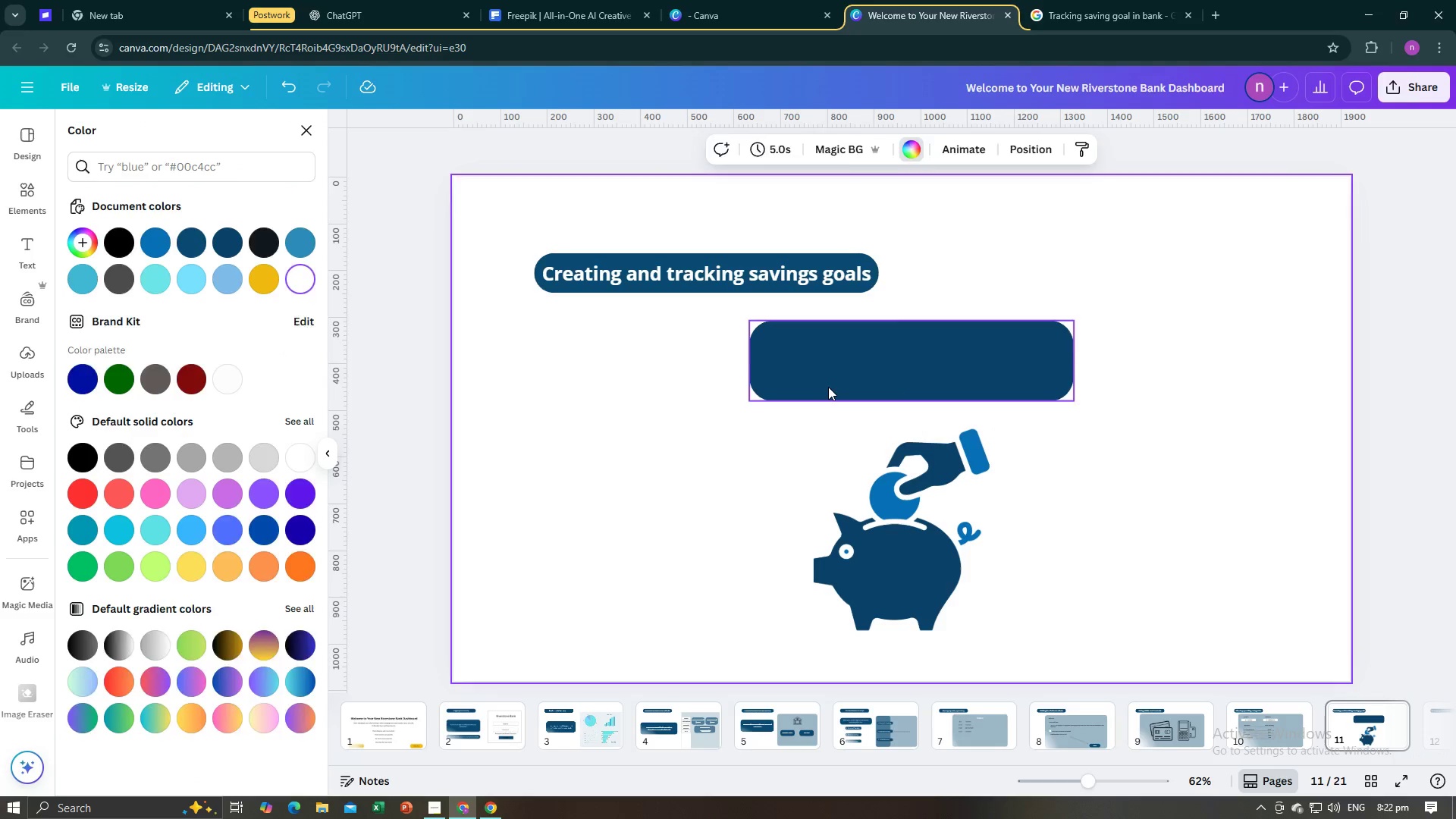 
left_click([828, 387])
 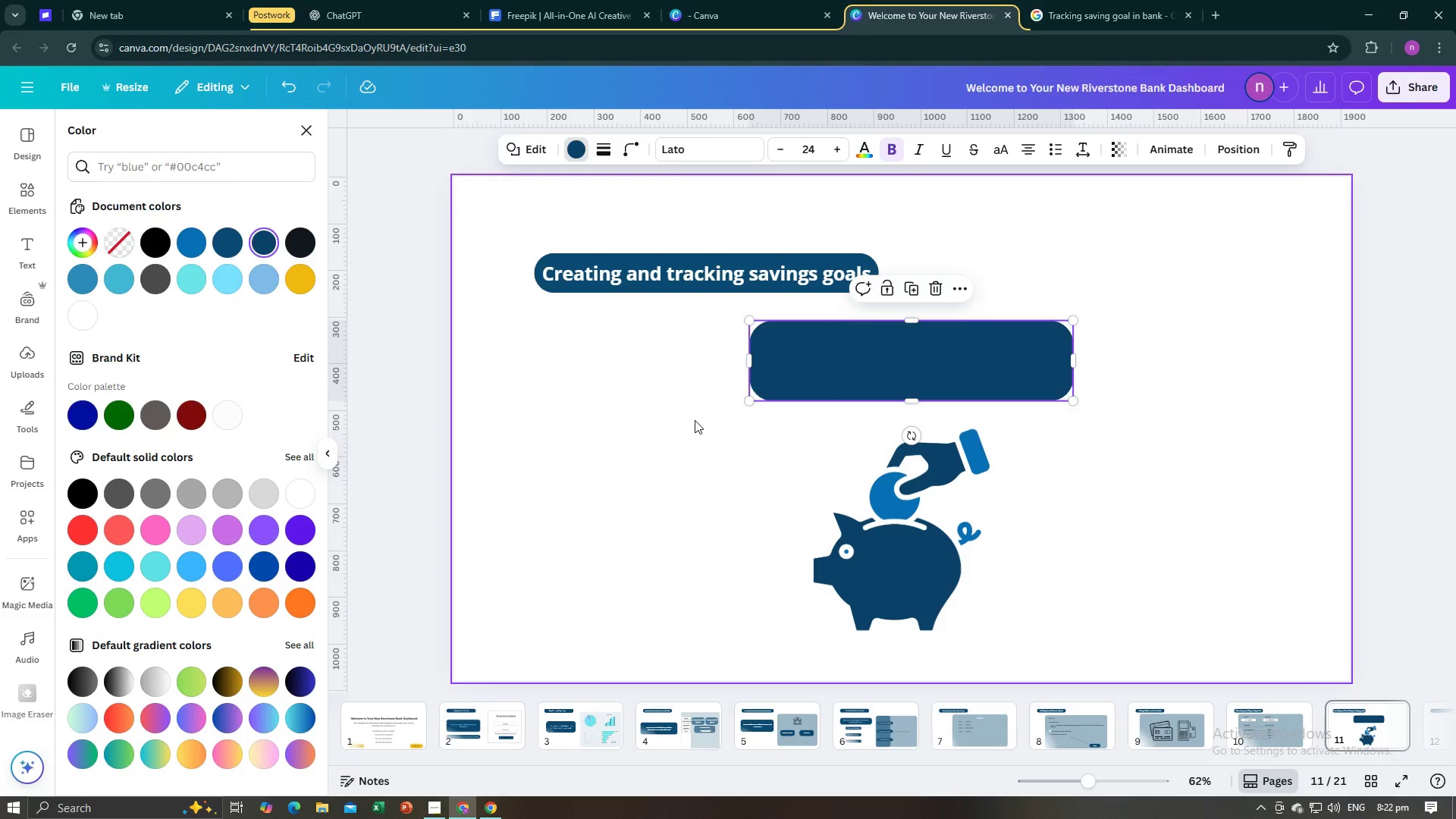 
double_click([695, 420])
 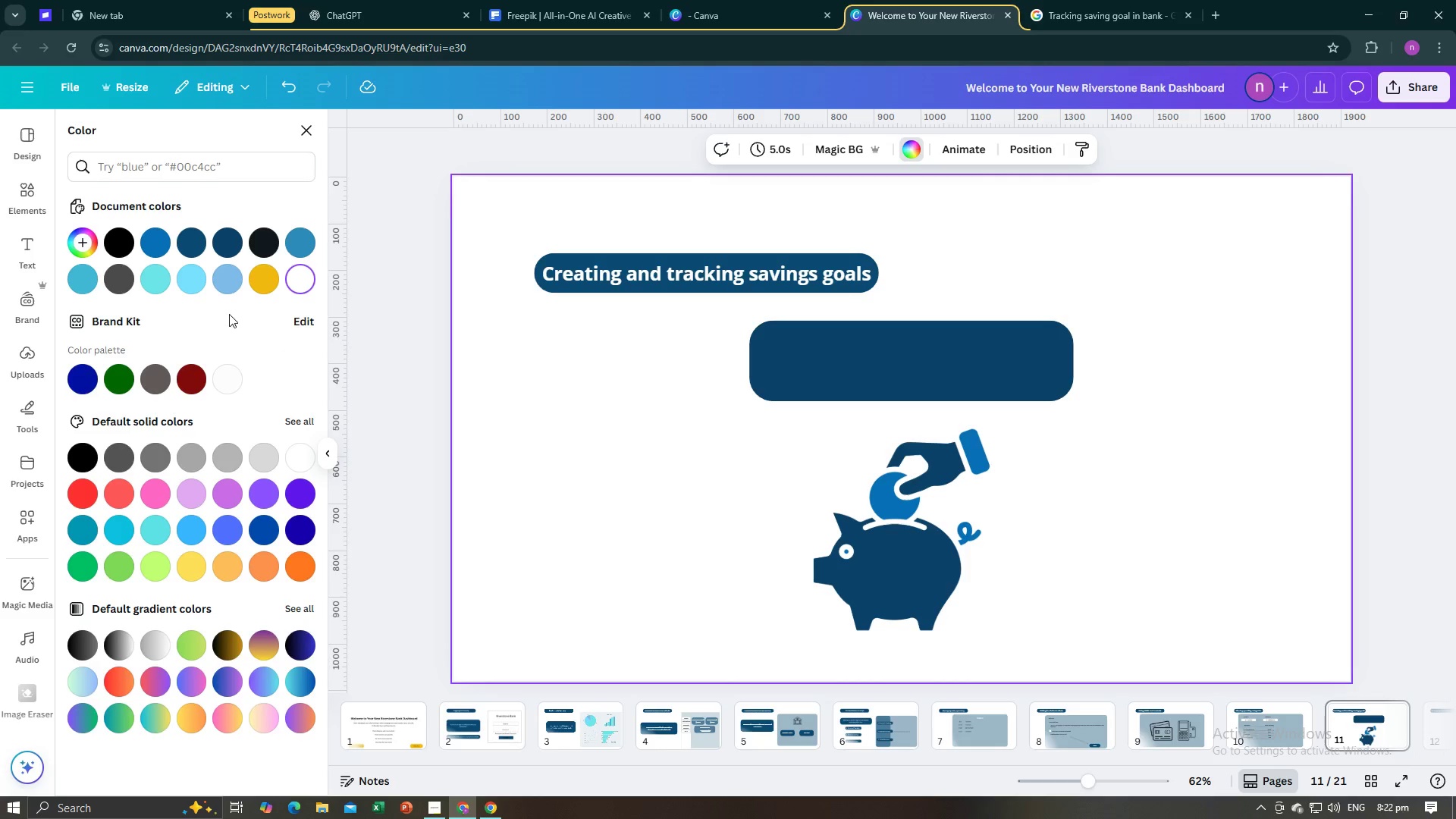 
left_click([30, 242])
 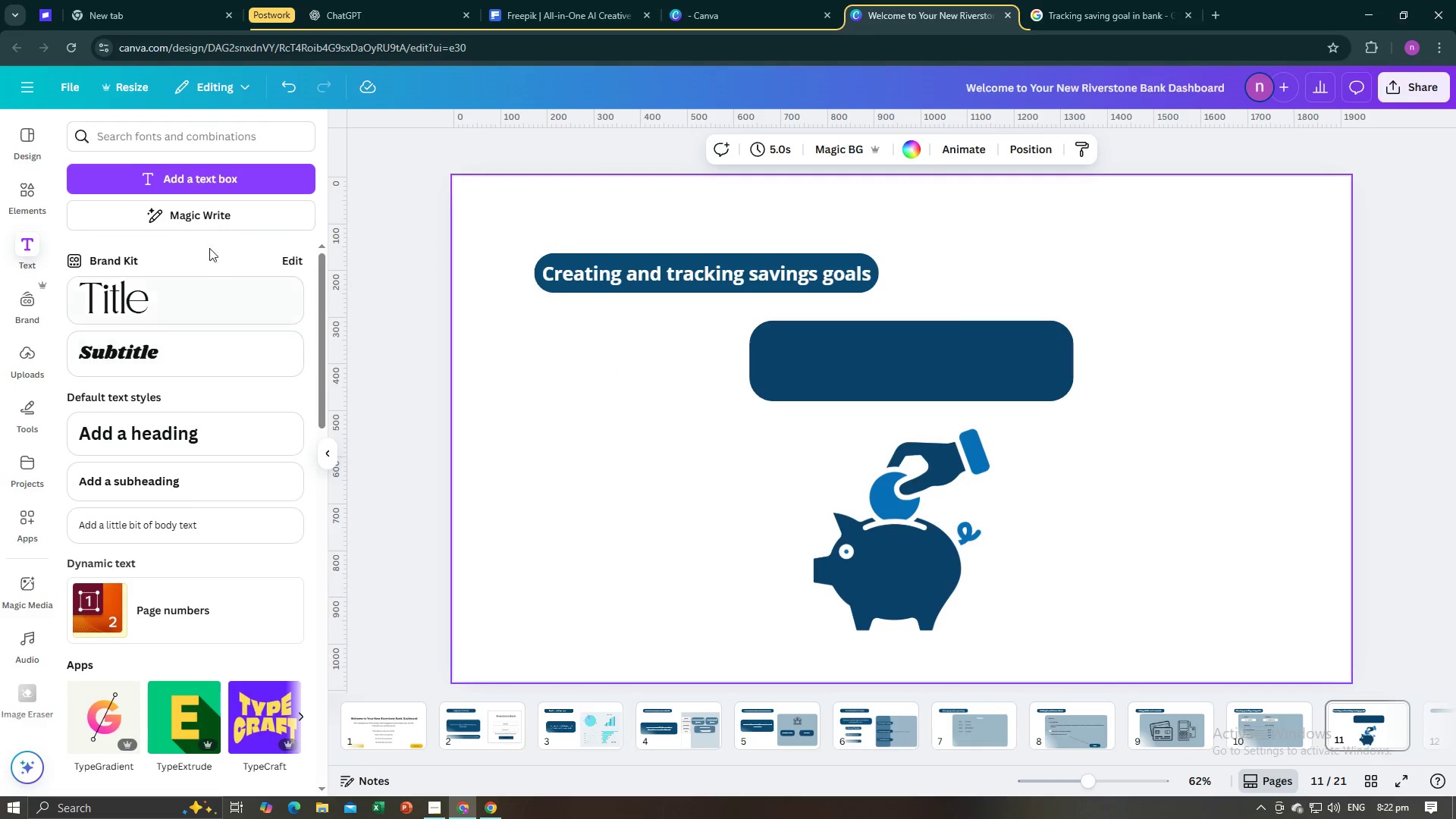 
left_click([228, 174])
 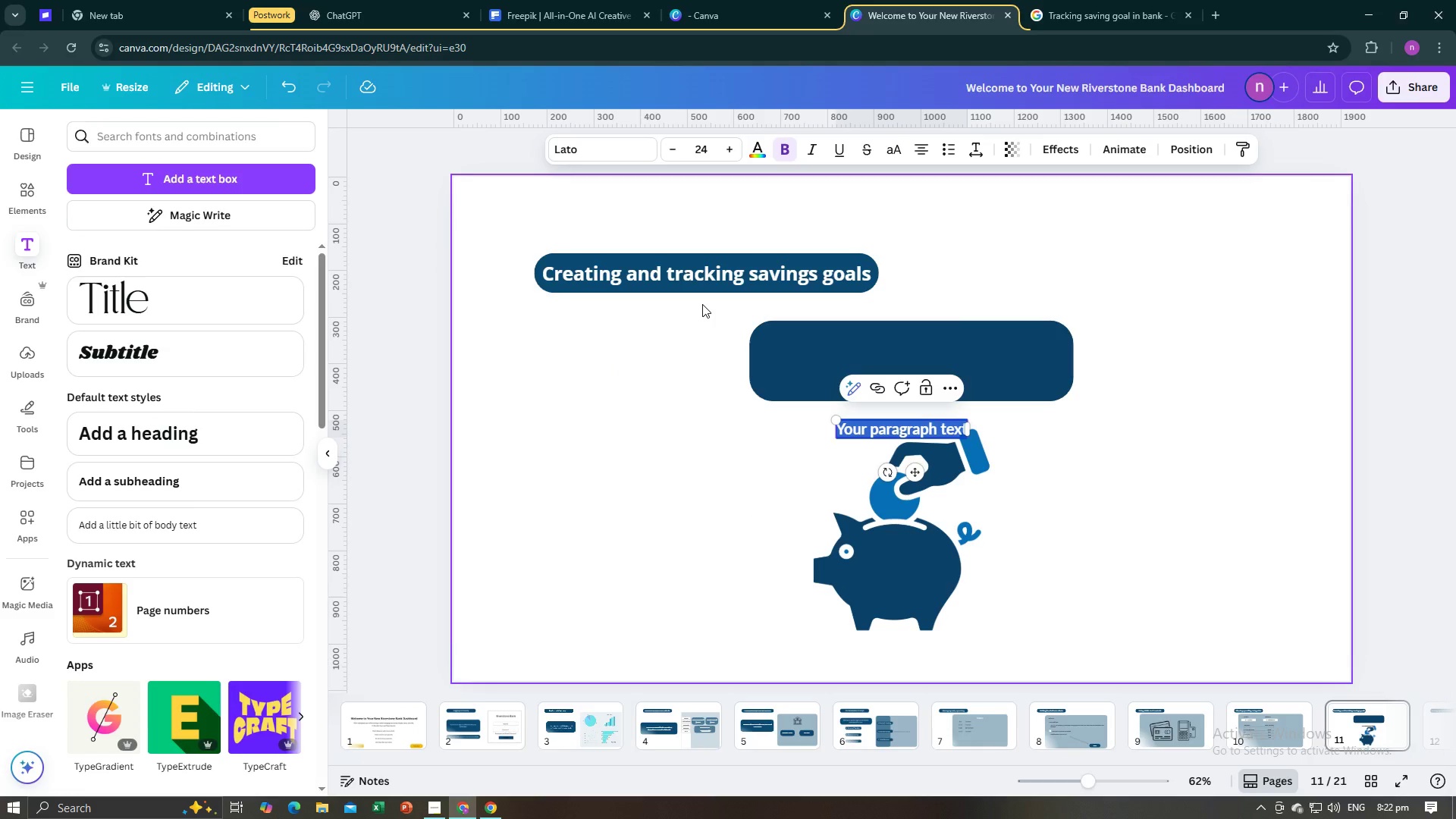 
type(Start Savings)
 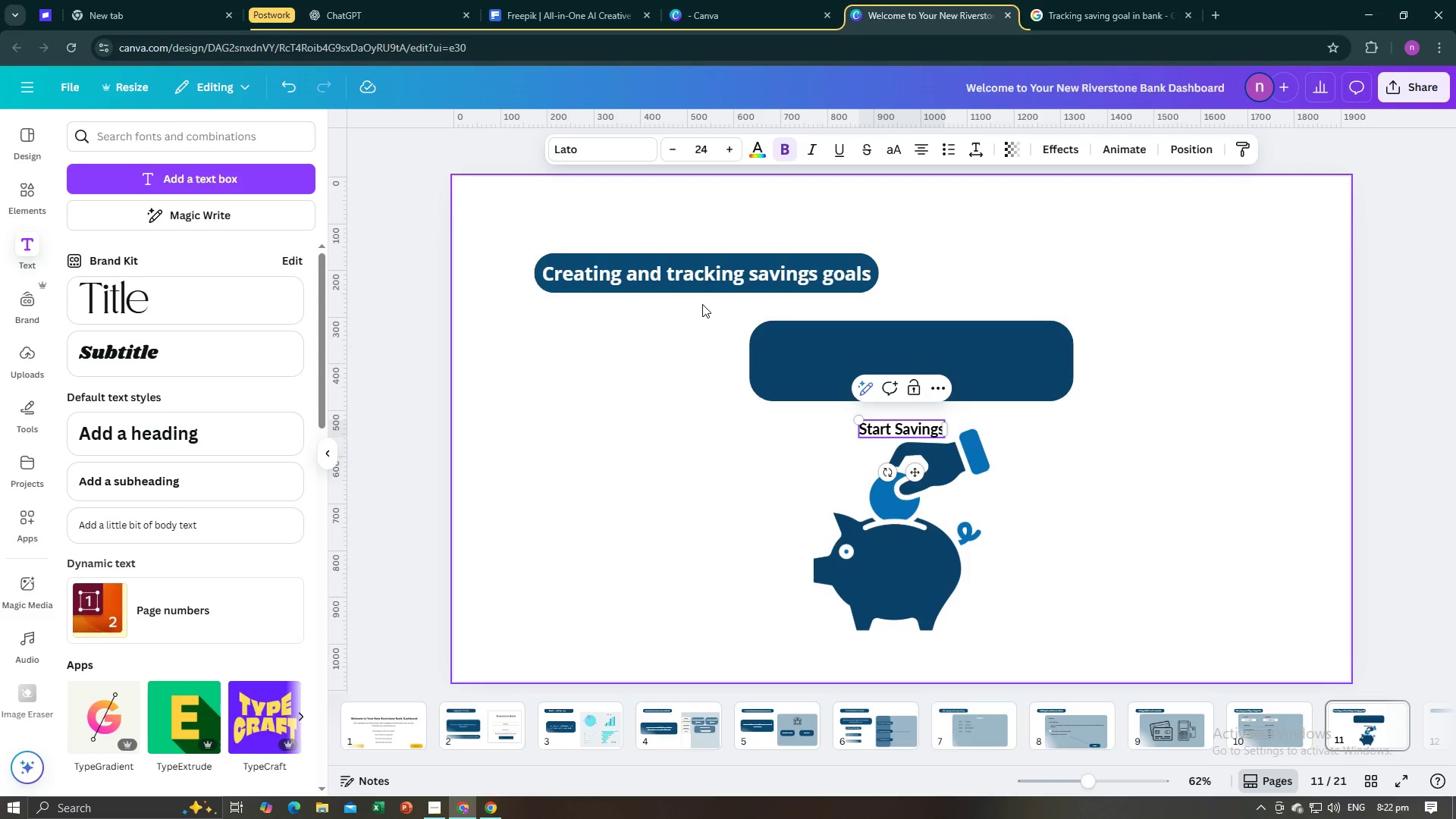 
key(Control+A)
 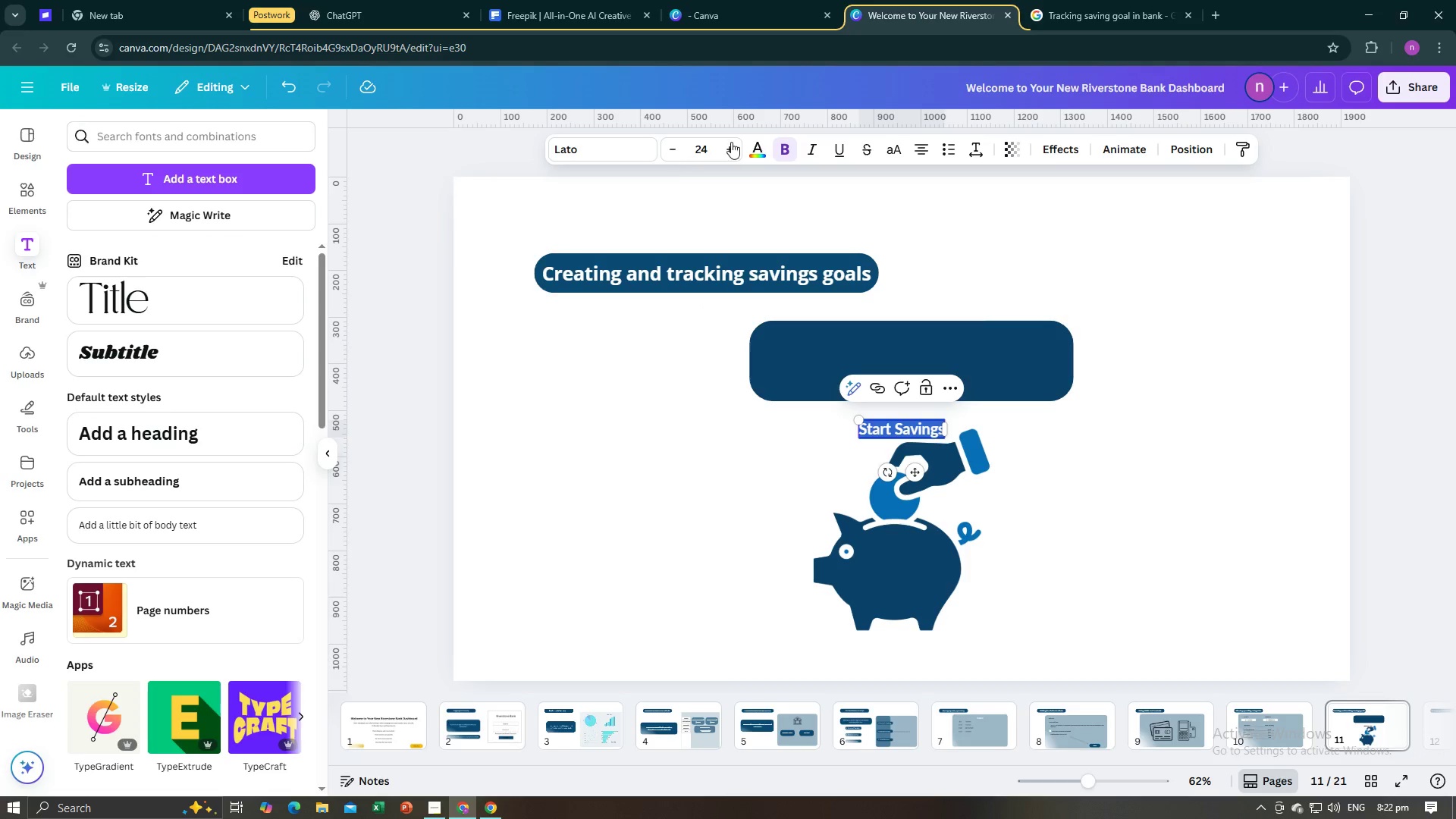 
mouse_move([758, 154])
 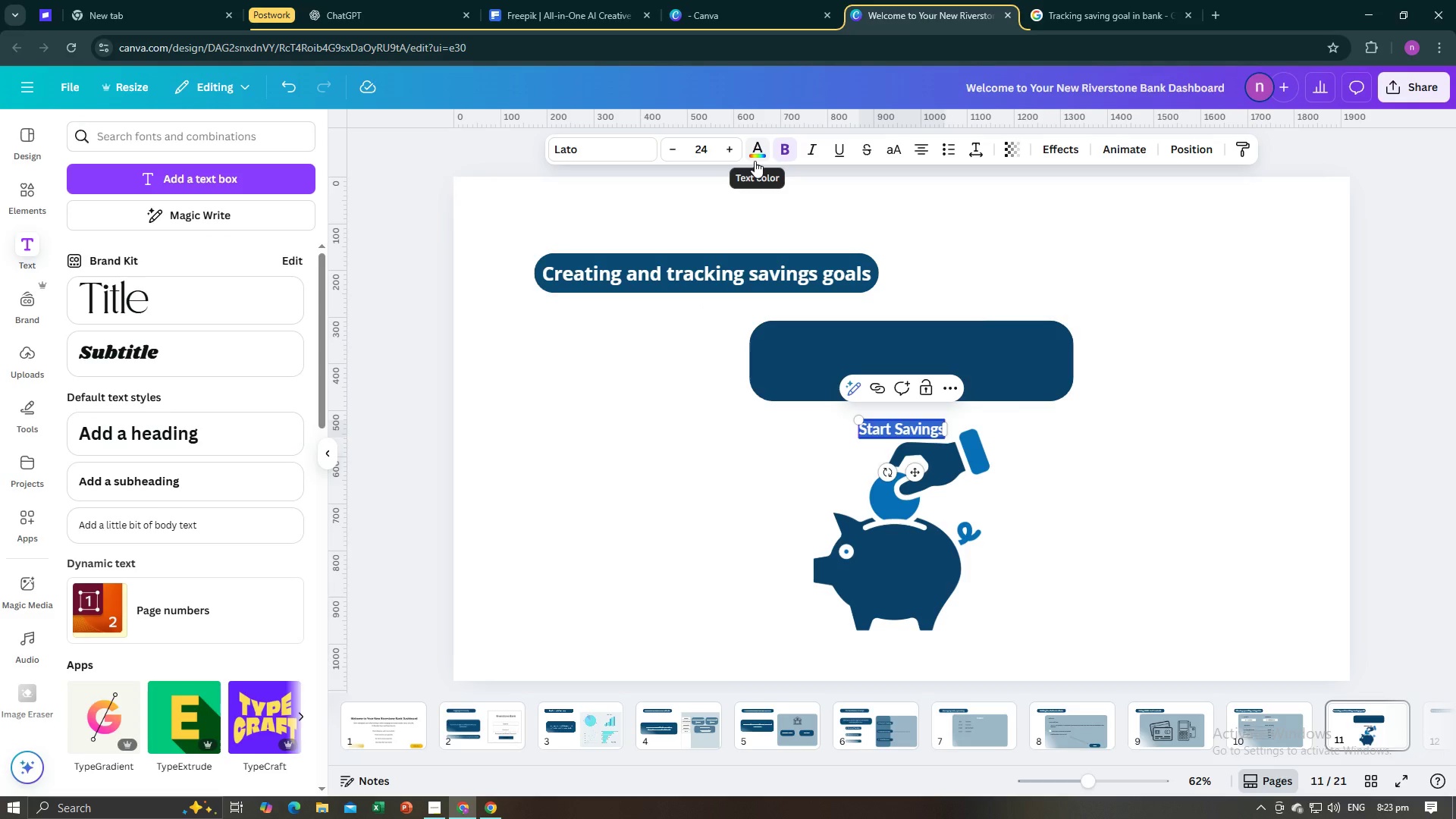 
left_click([755, 161])
 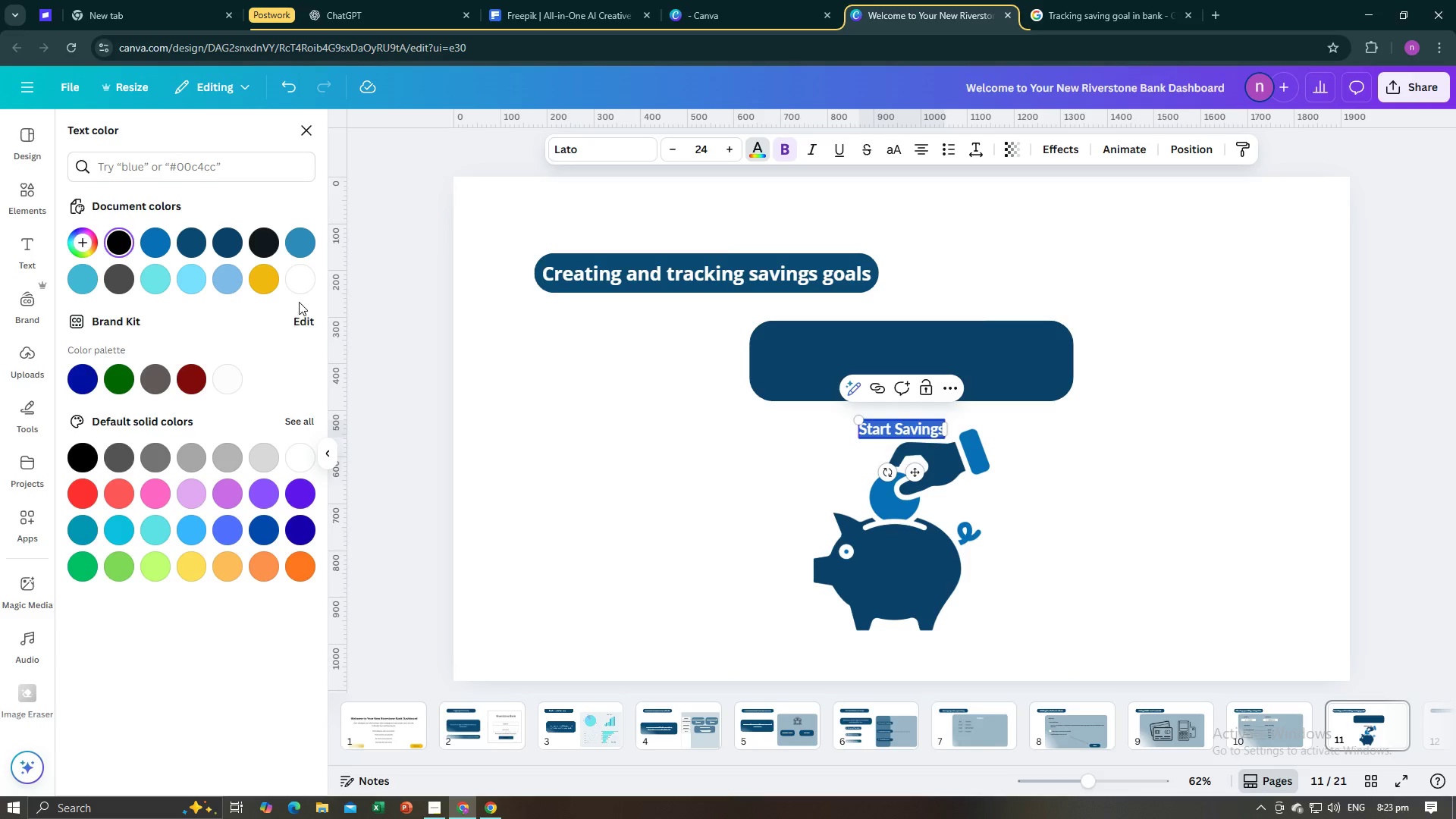 
left_click([290, 278])
 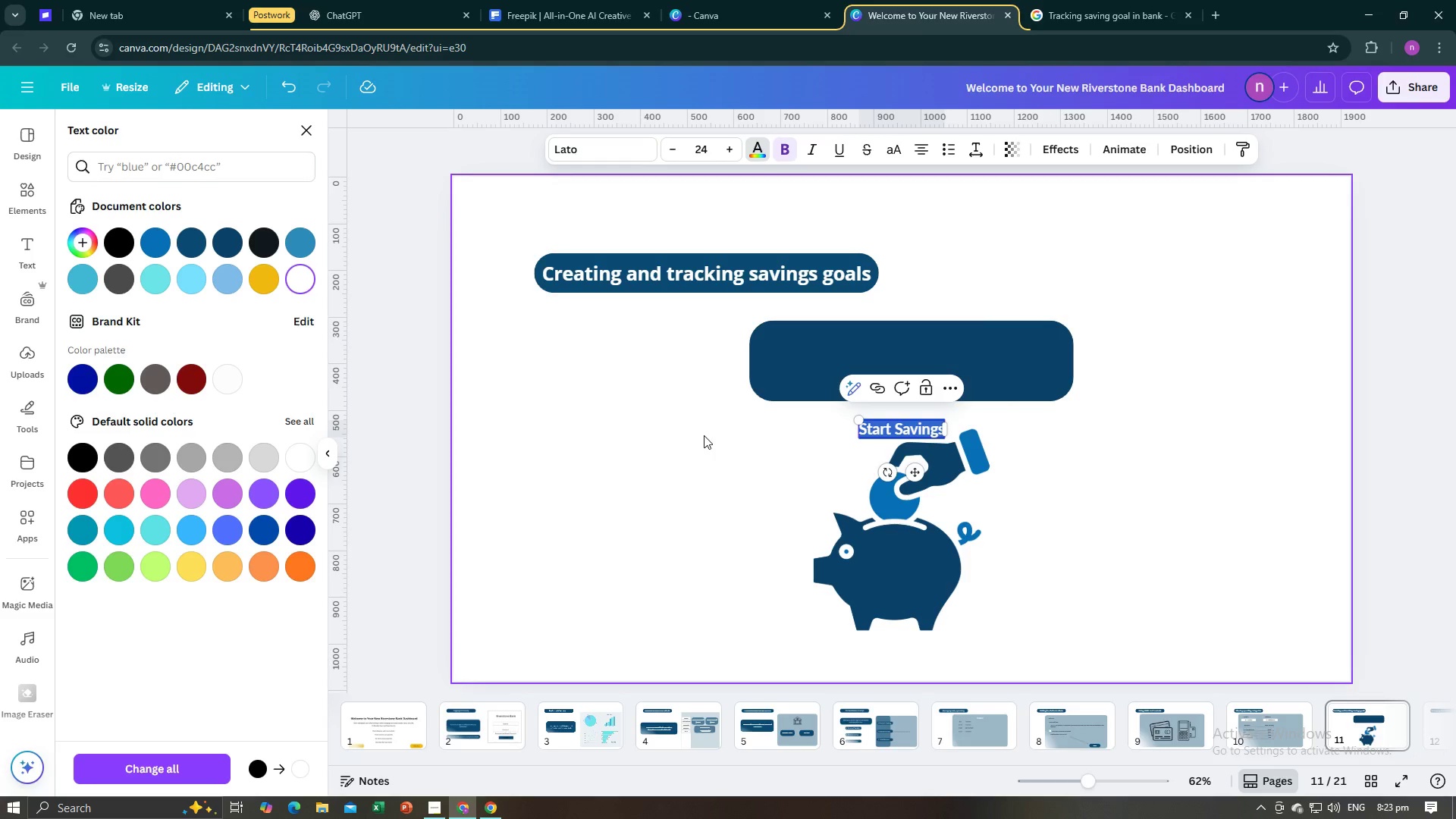 
left_click([704, 435])
 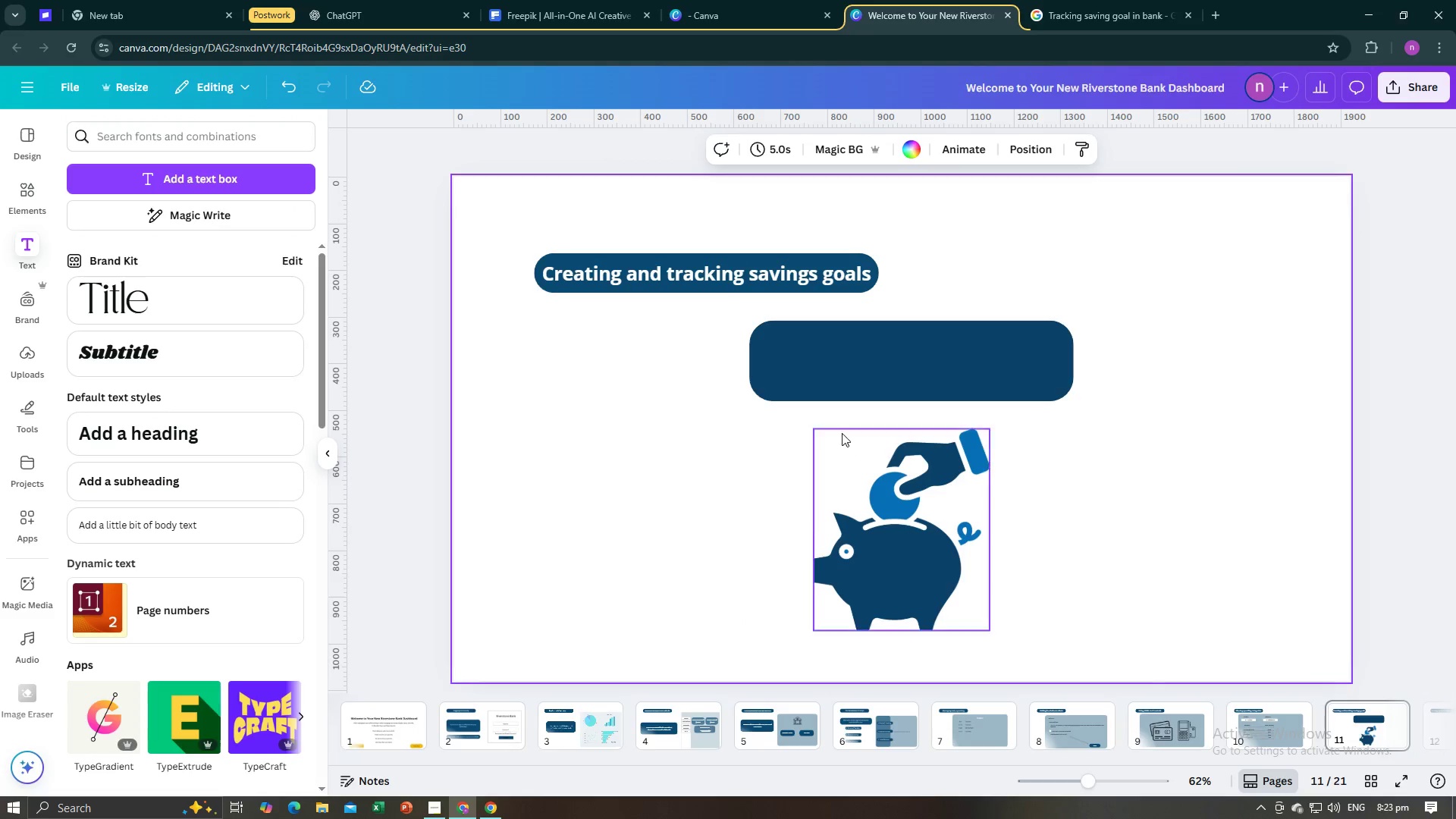 
left_click([874, 432])
 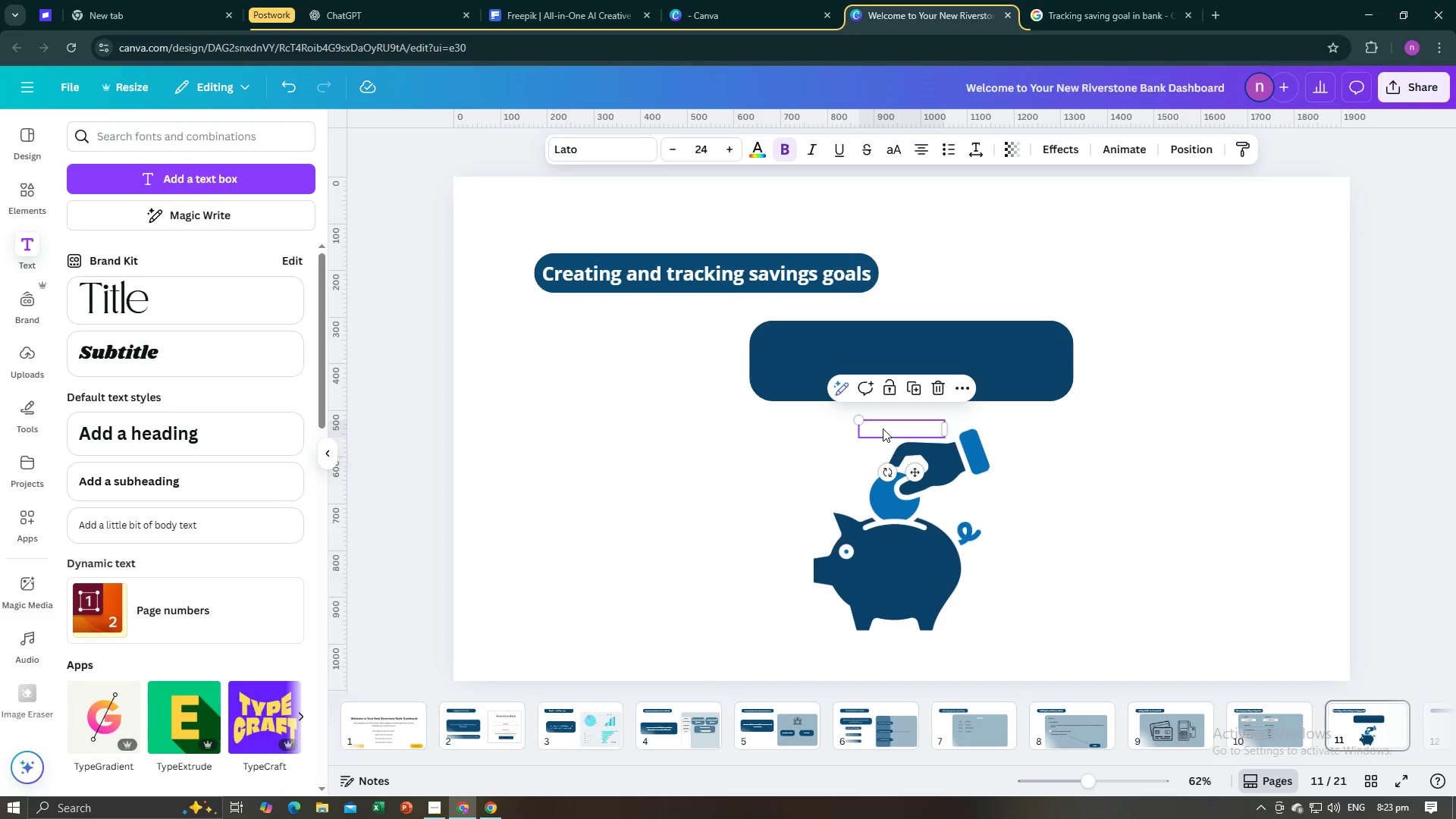 
left_click_drag(start_coordinate=[882, 429], to_coordinate=[883, 366])
 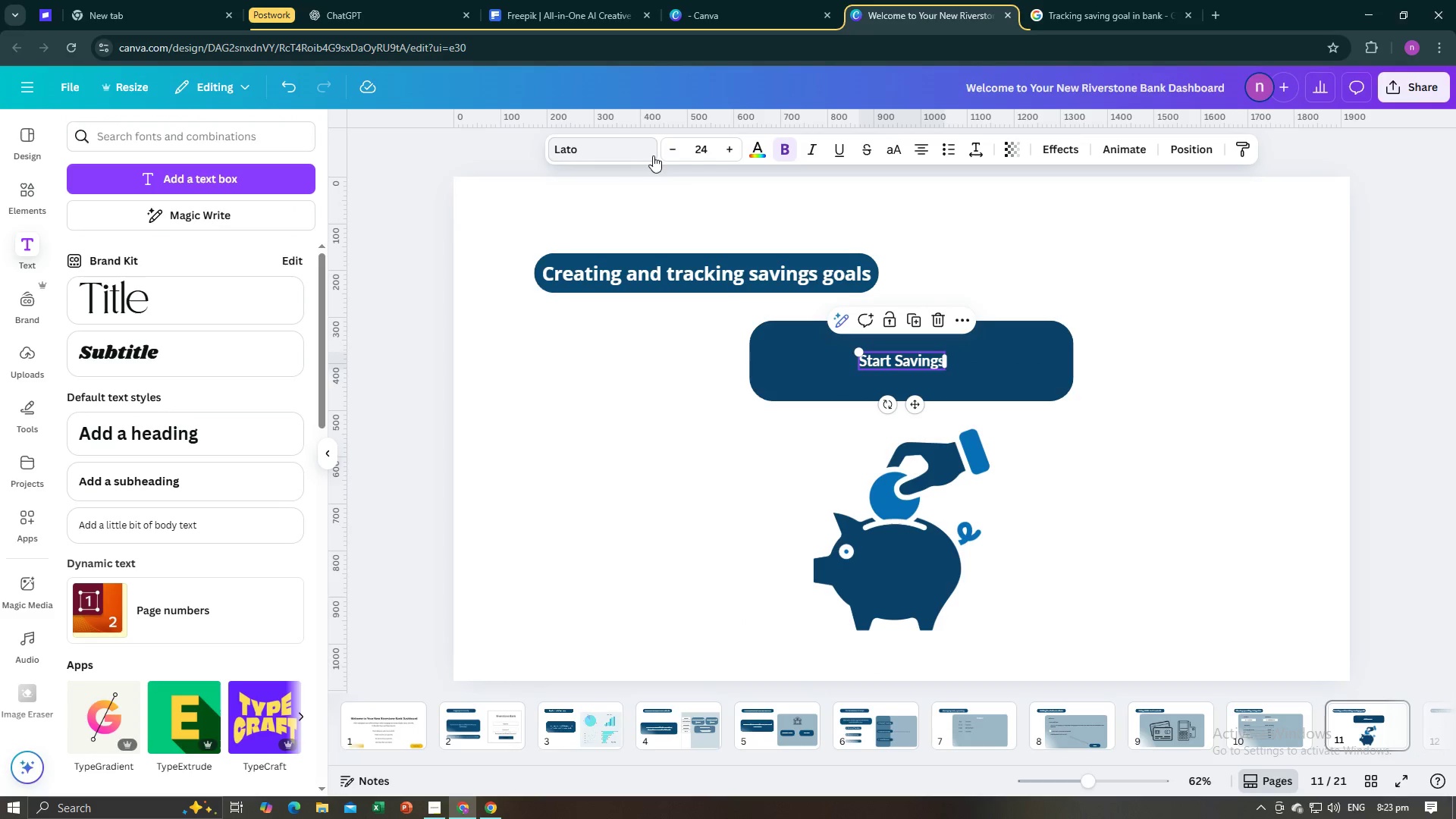 
left_click([627, 150])
 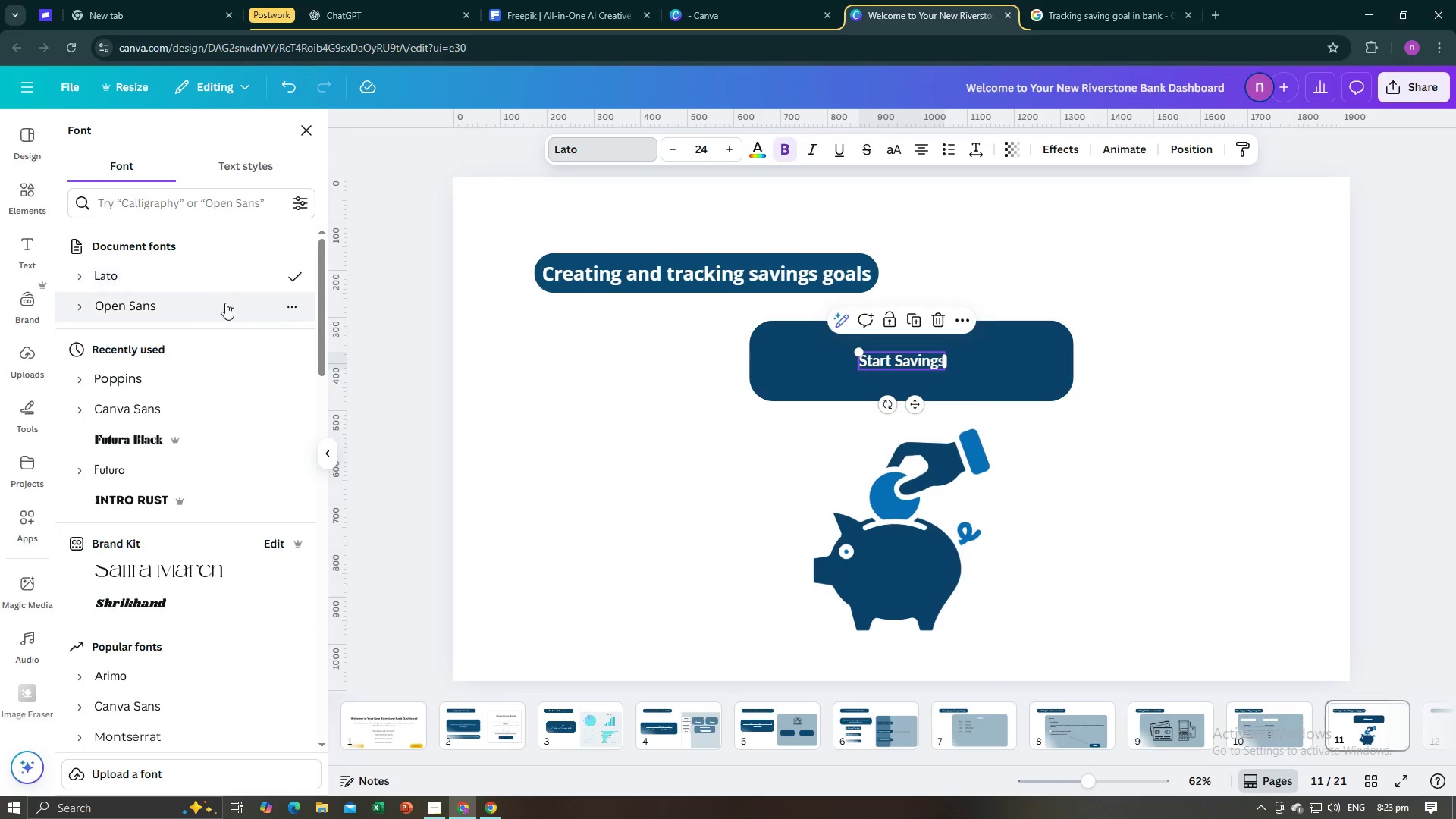 
left_click([222, 310])
 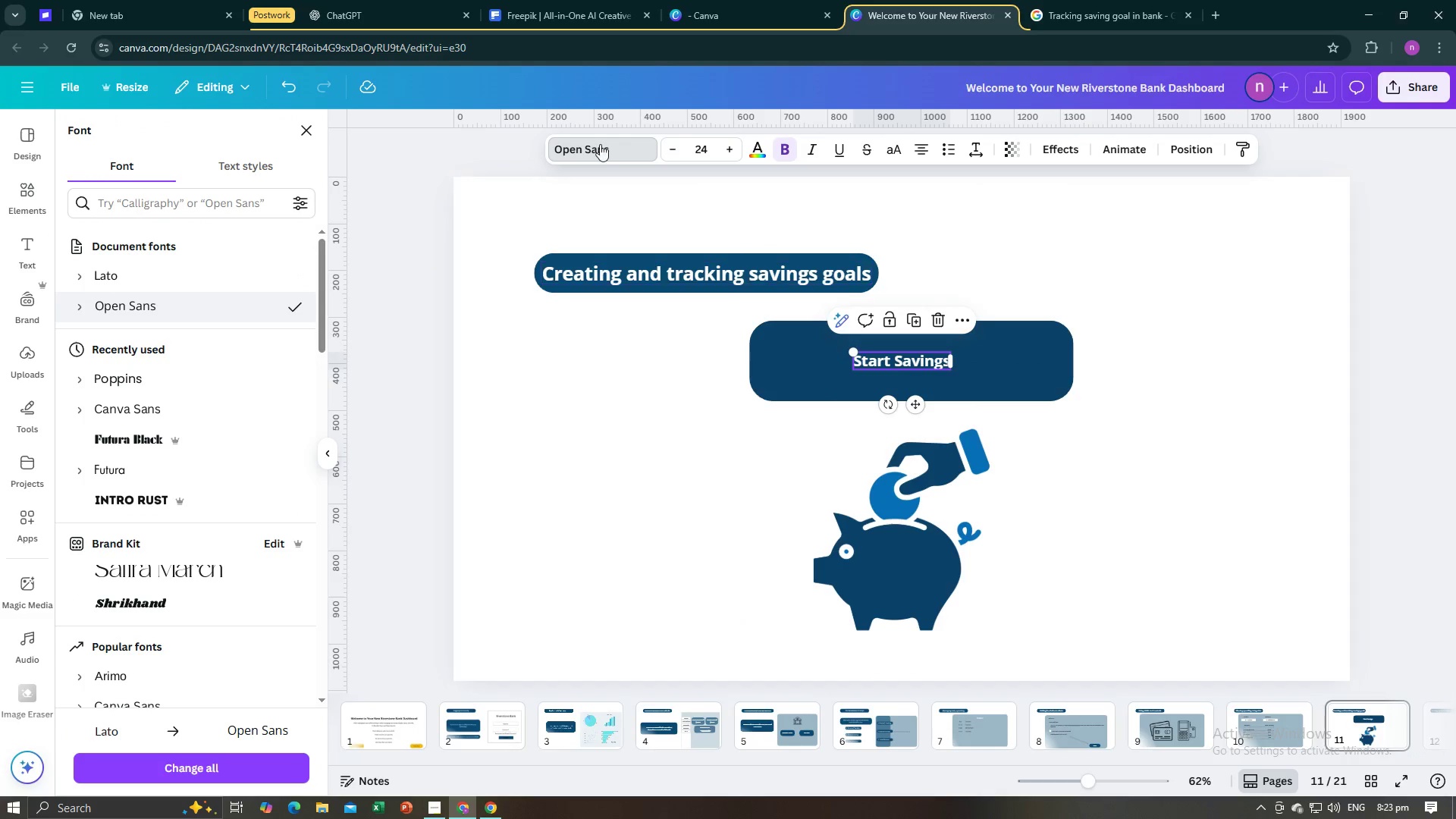 
left_click([588, 159])
 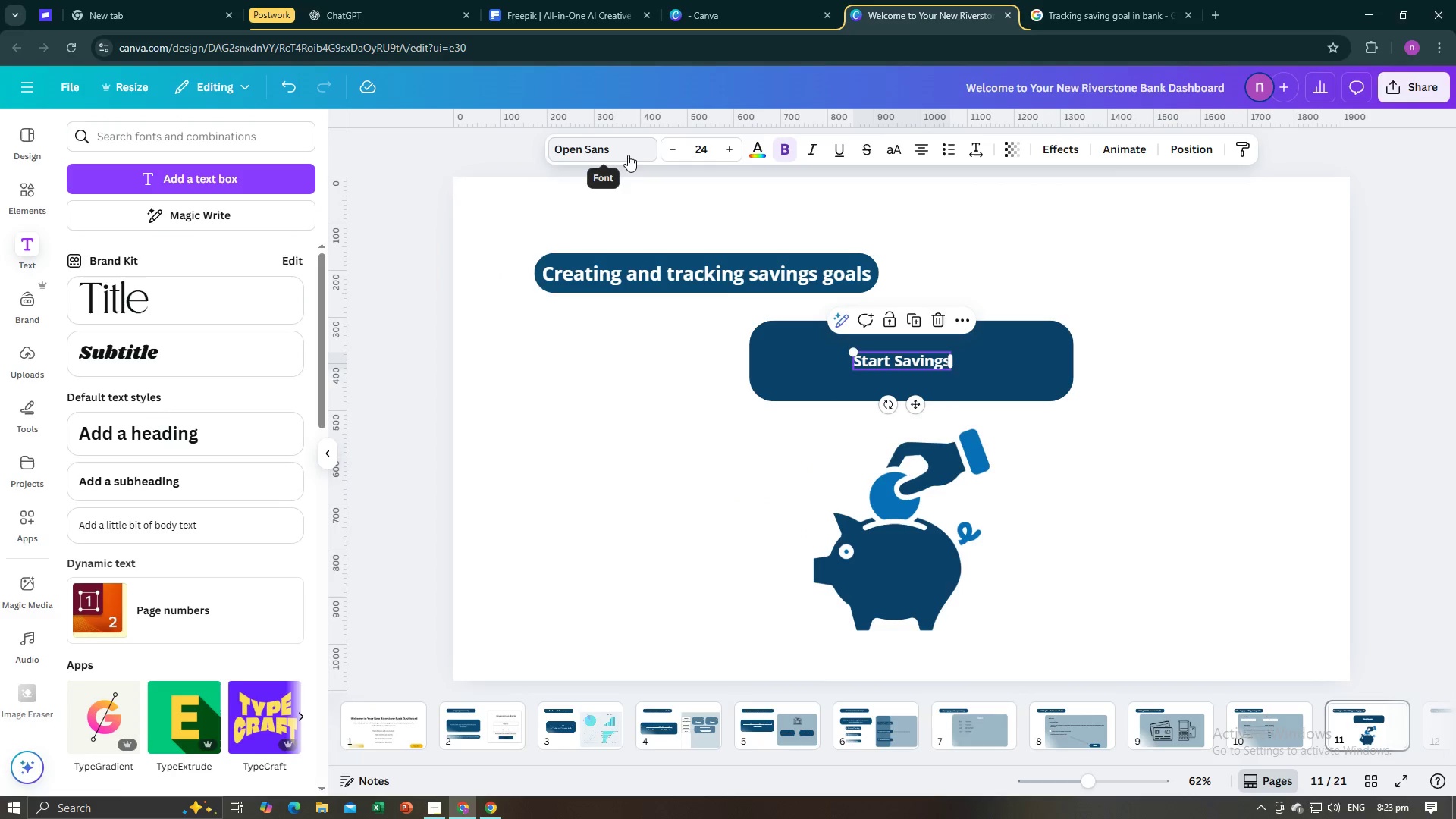 
left_click([628, 151])
 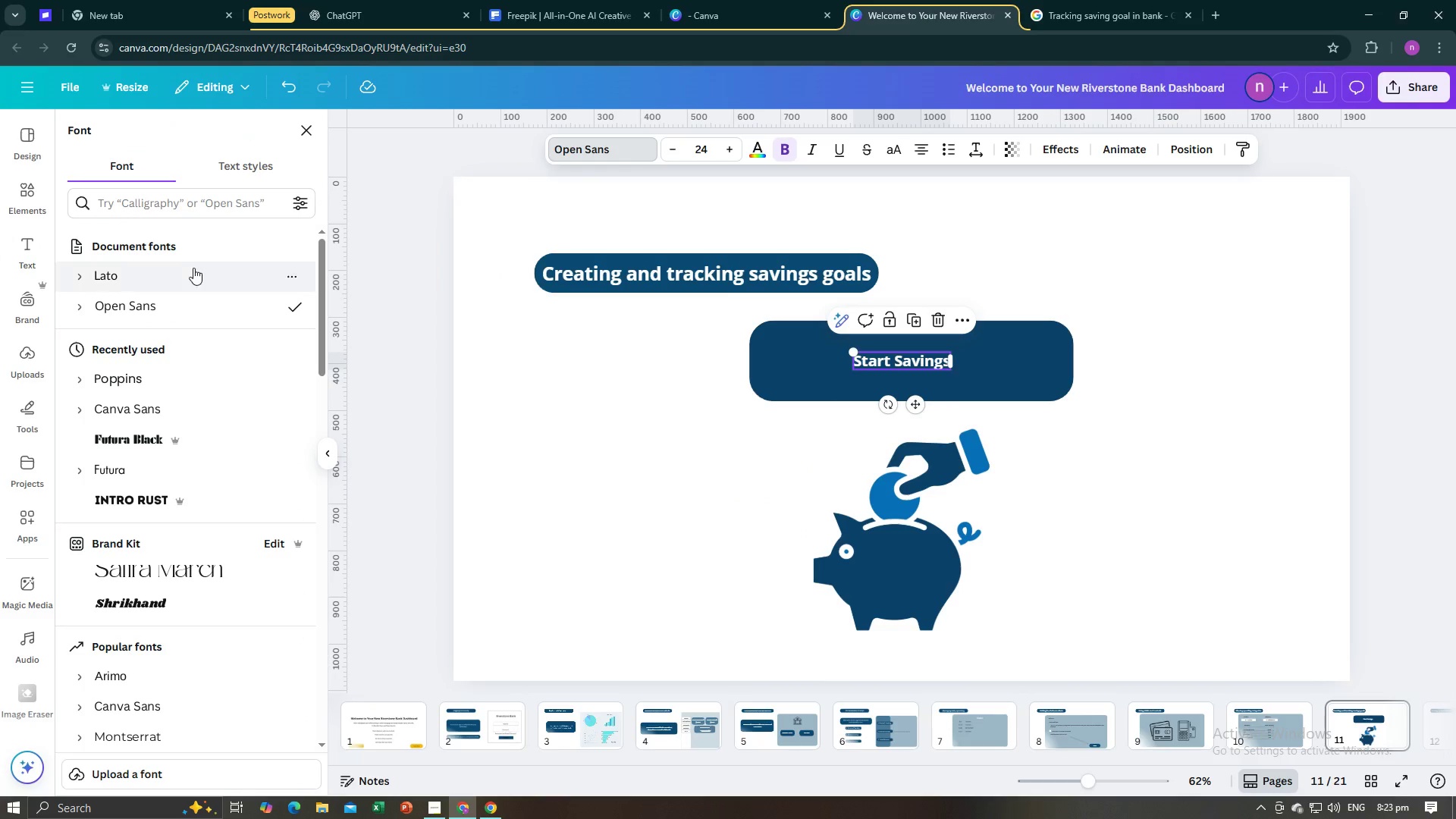 
left_click([193, 271])
 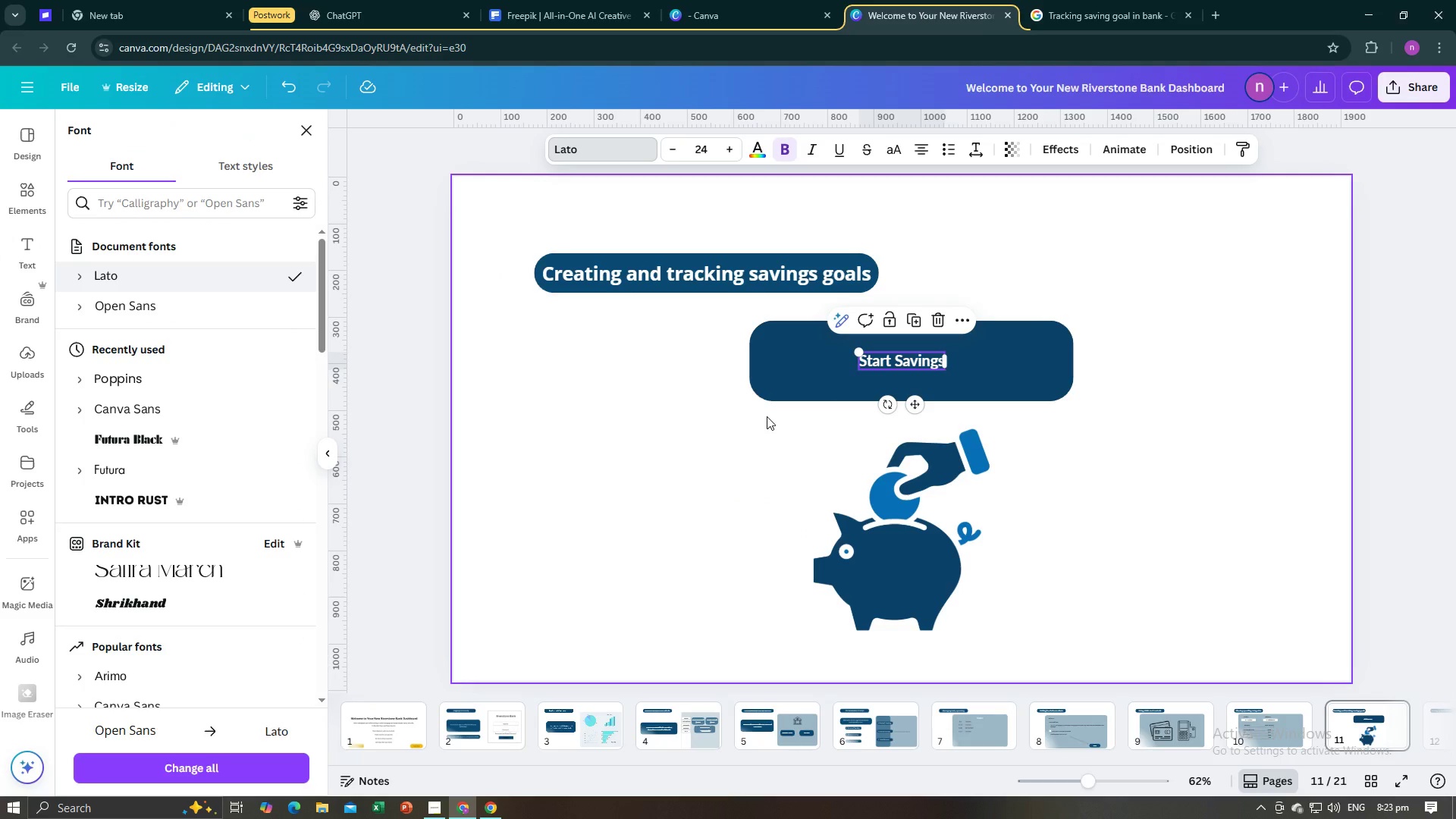 
left_click([767, 416])
 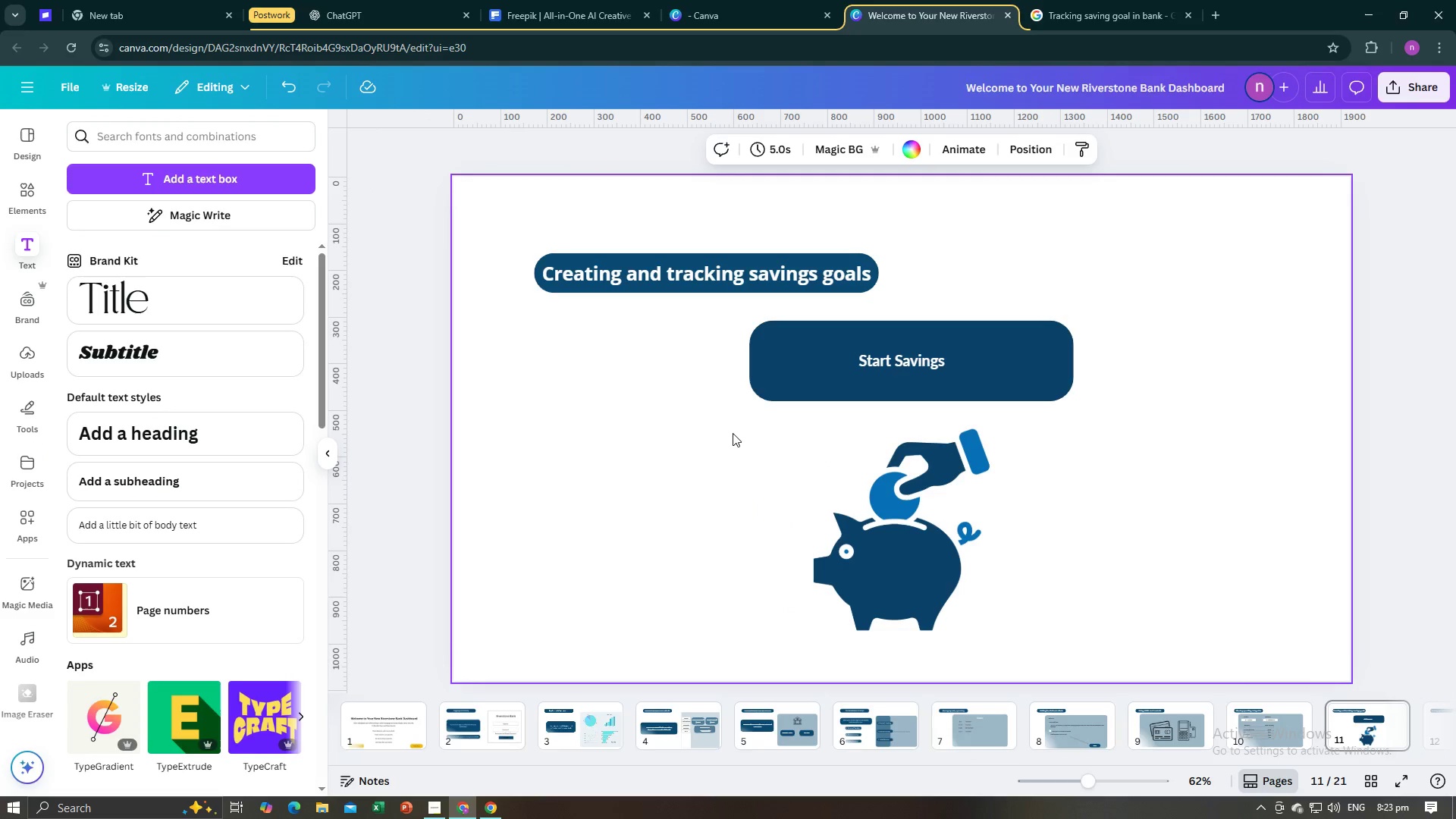 
left_click([733, 433])
 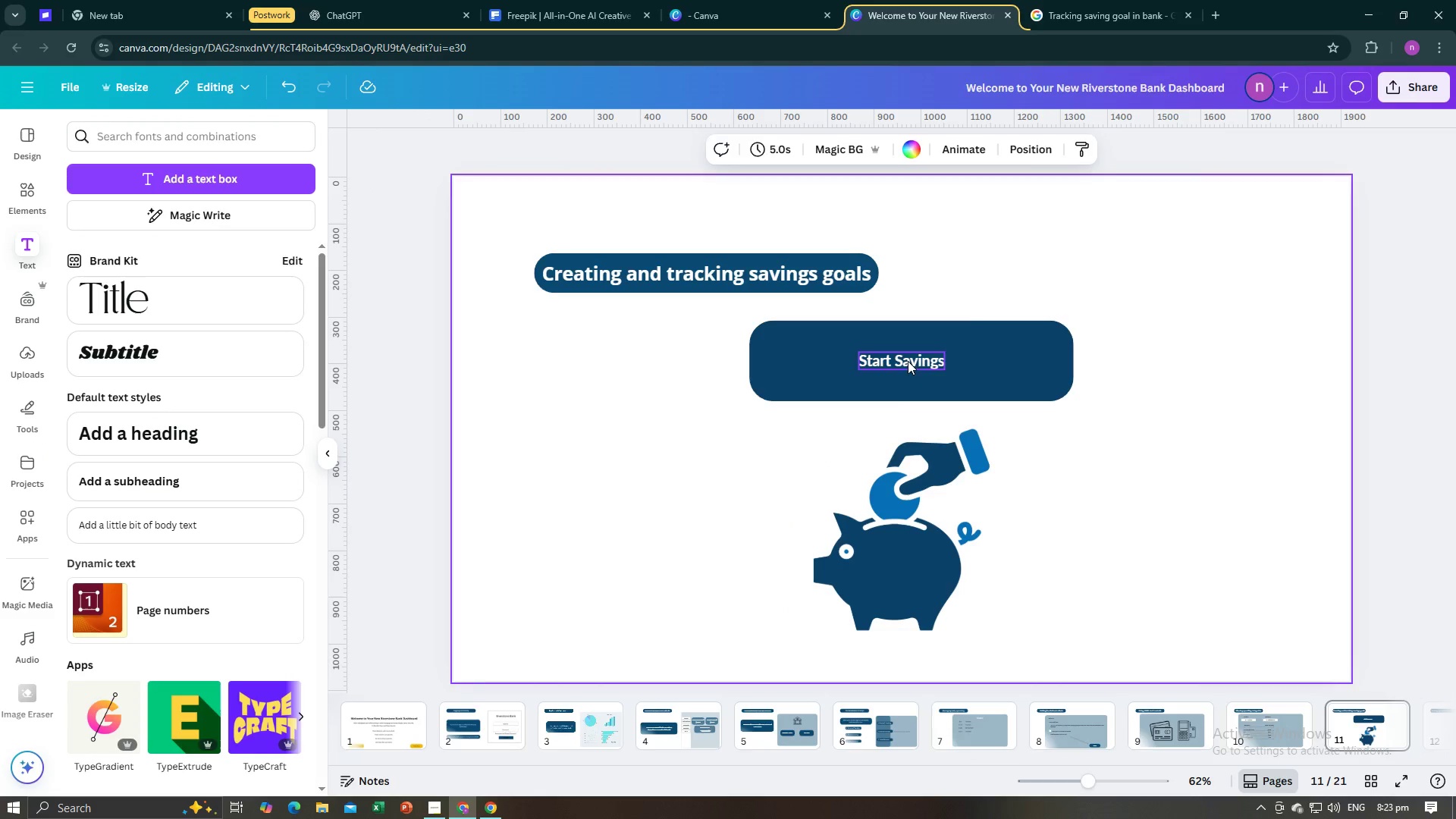 
left_click([909, 359])
 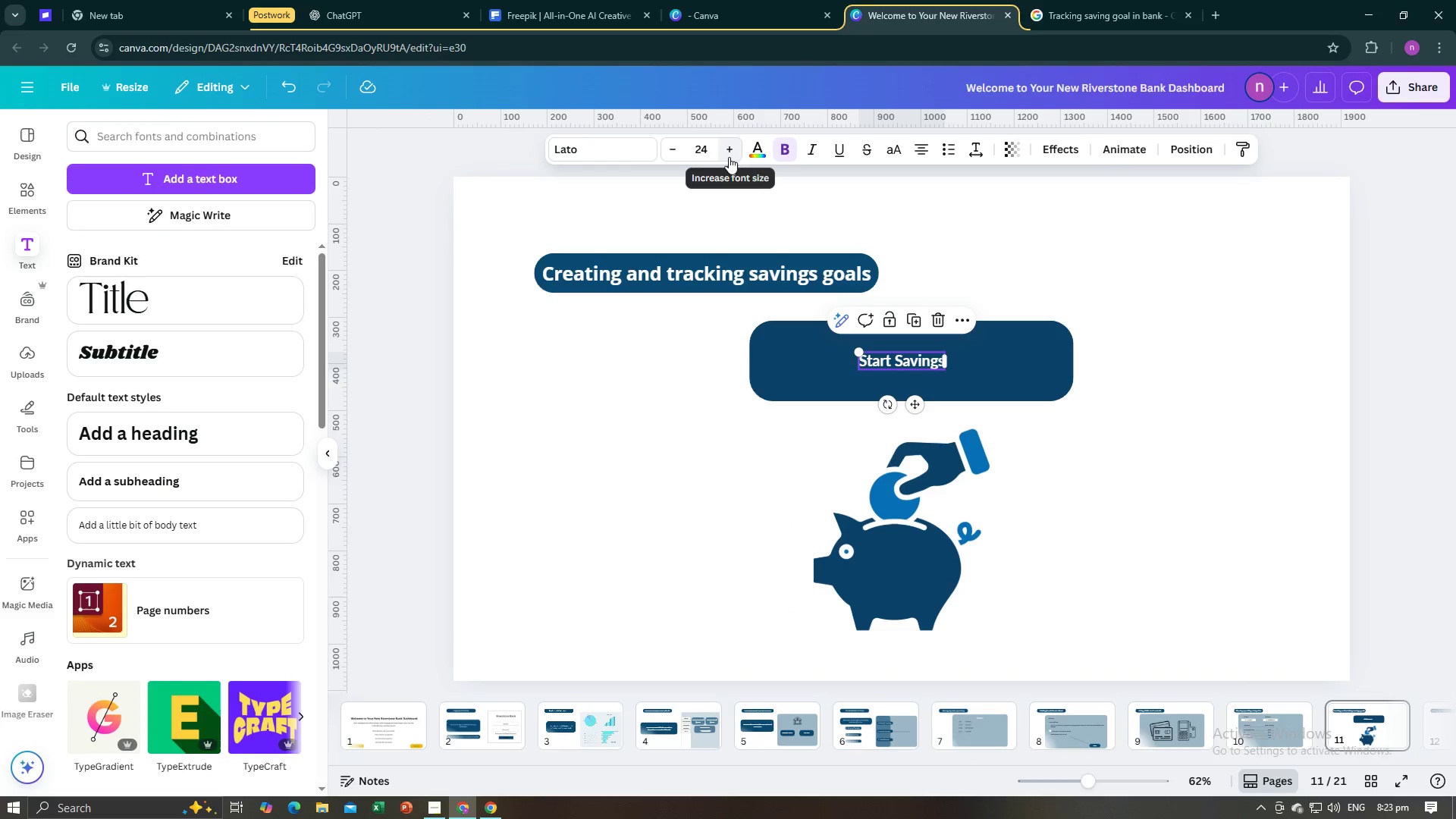 
double_click([729, 157])
 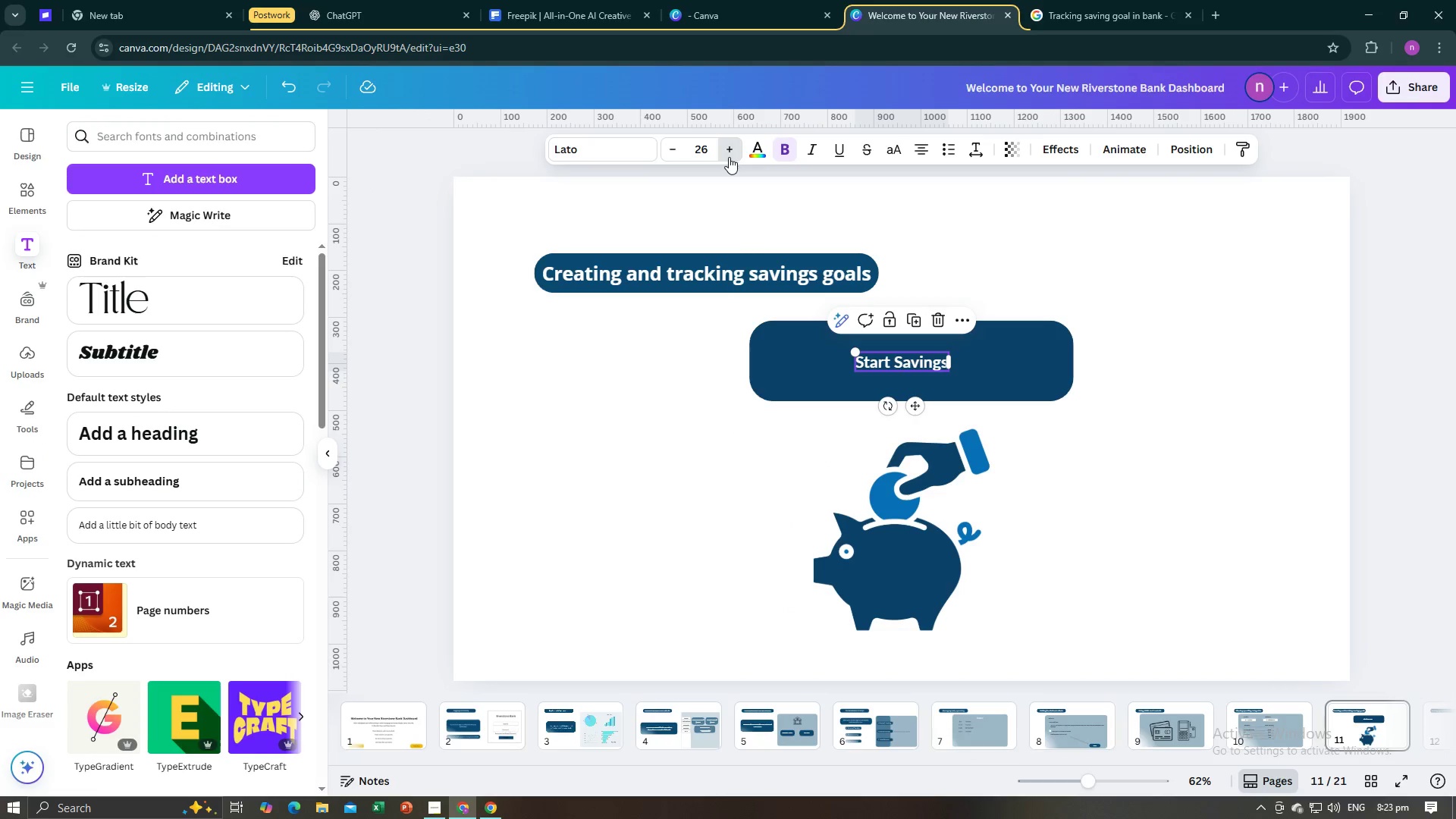 
triple_click([729, 157])
 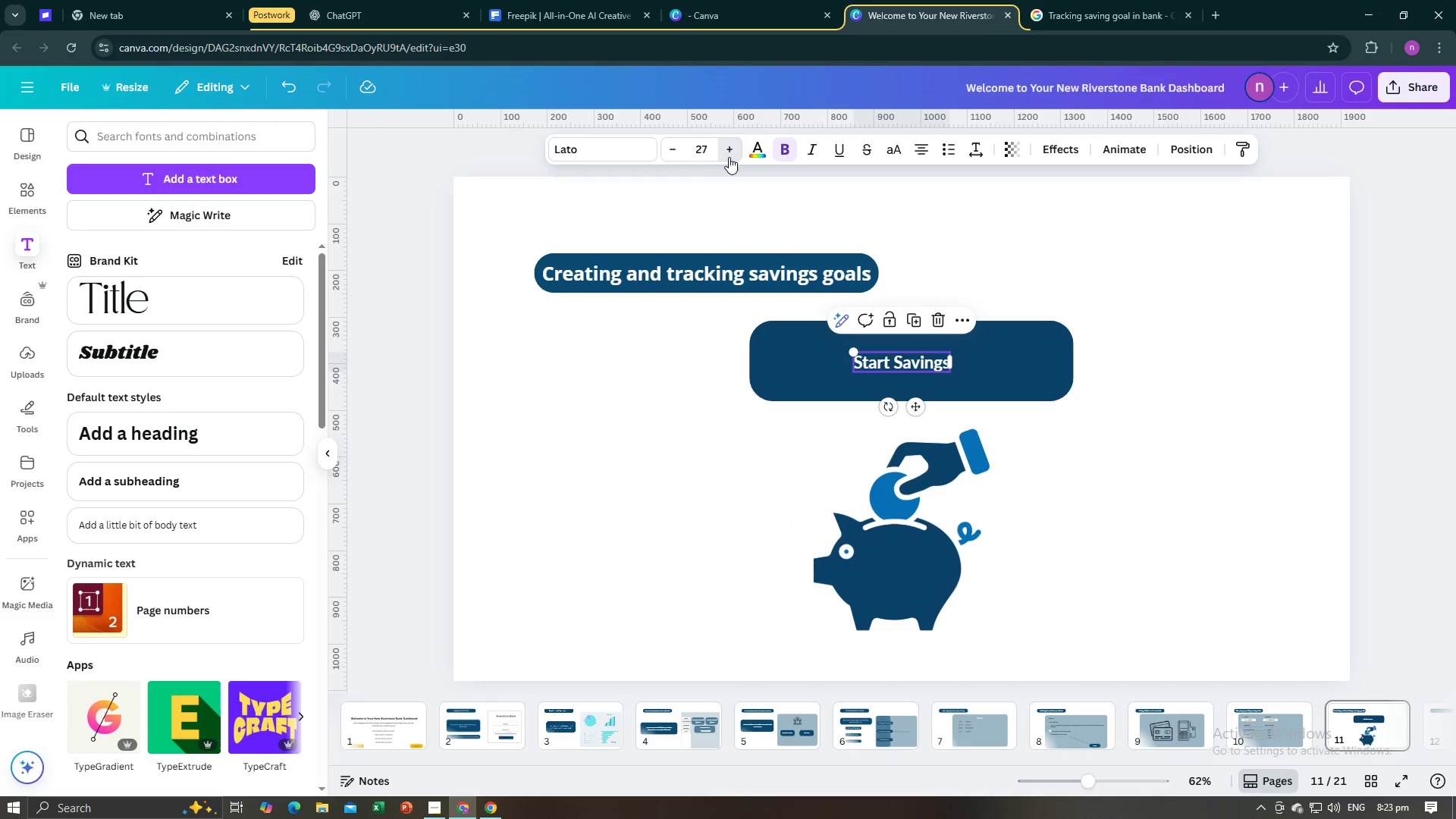 
triple_click([729, 157])
 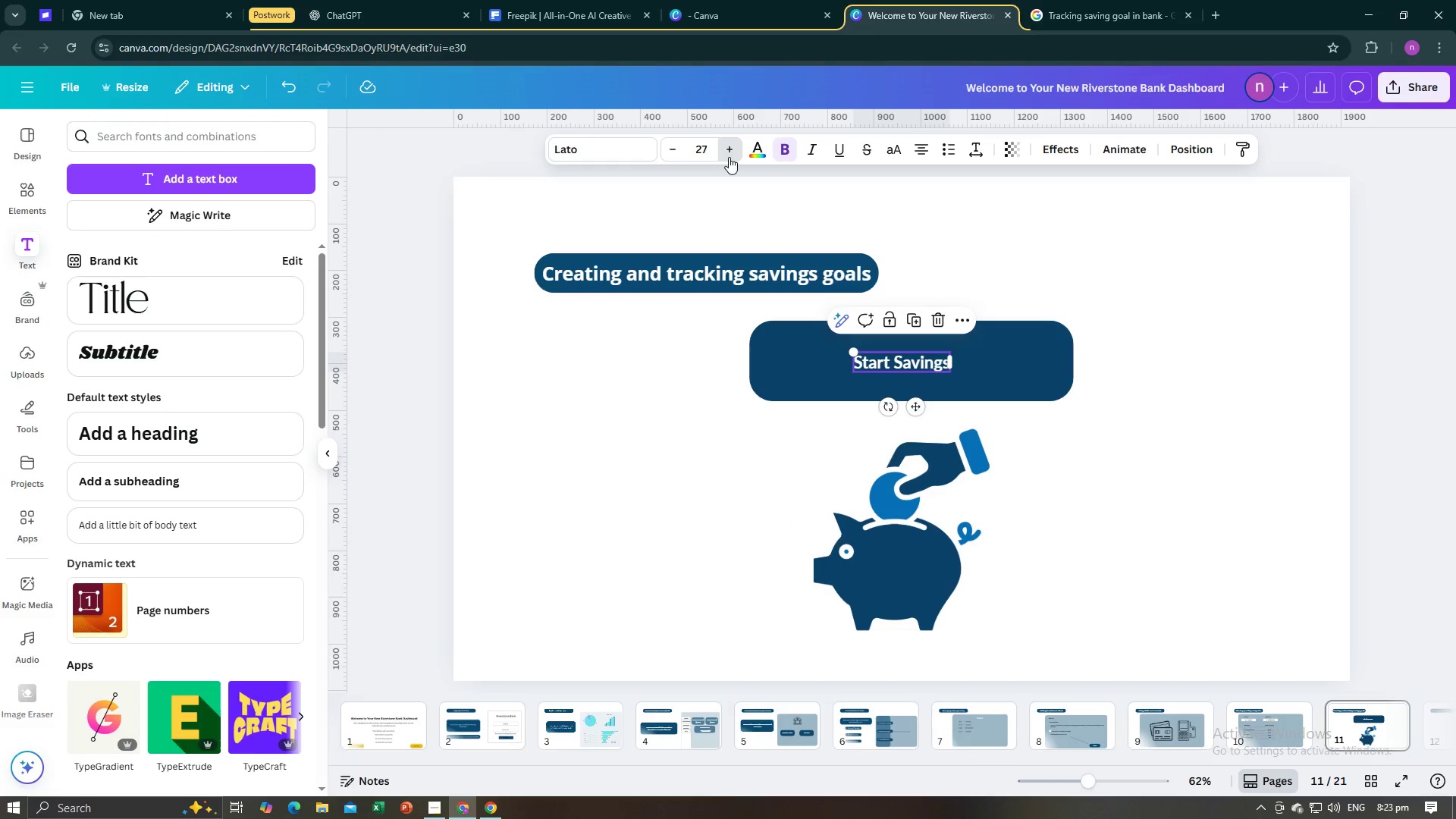 
triple_click([729, 157])
 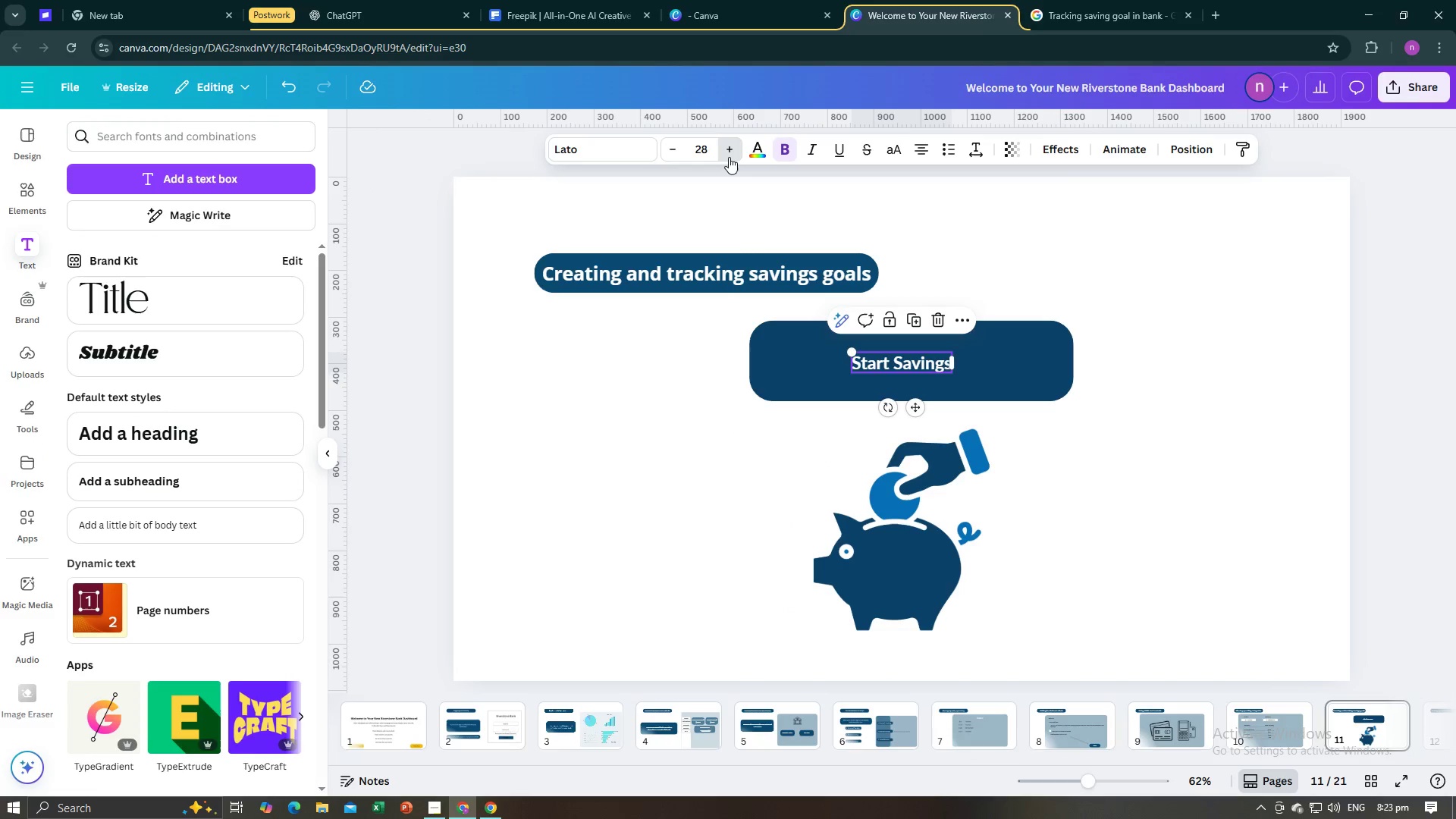 
triple_click([729, 157])
 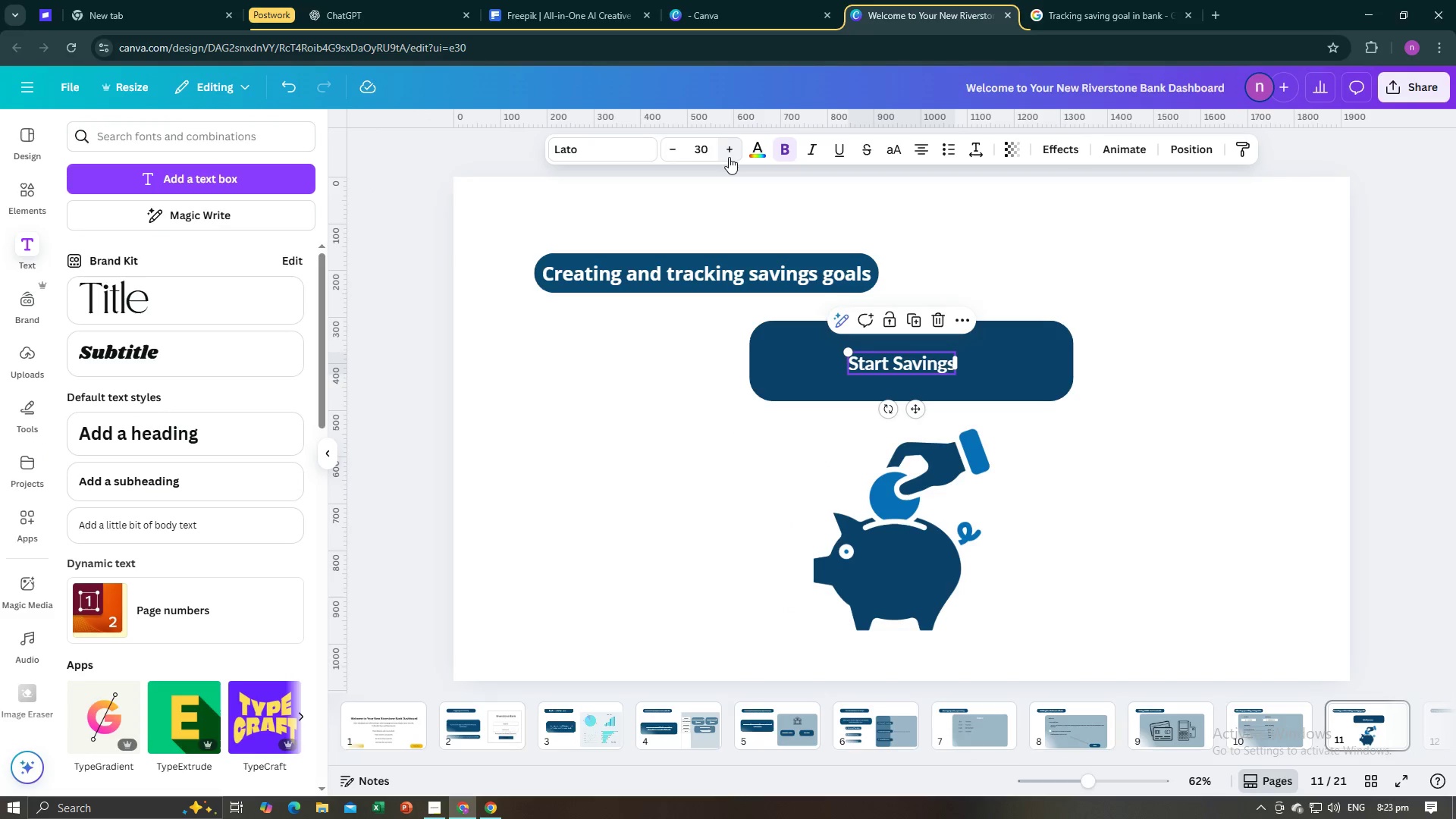 
triple_click([729, 157])
 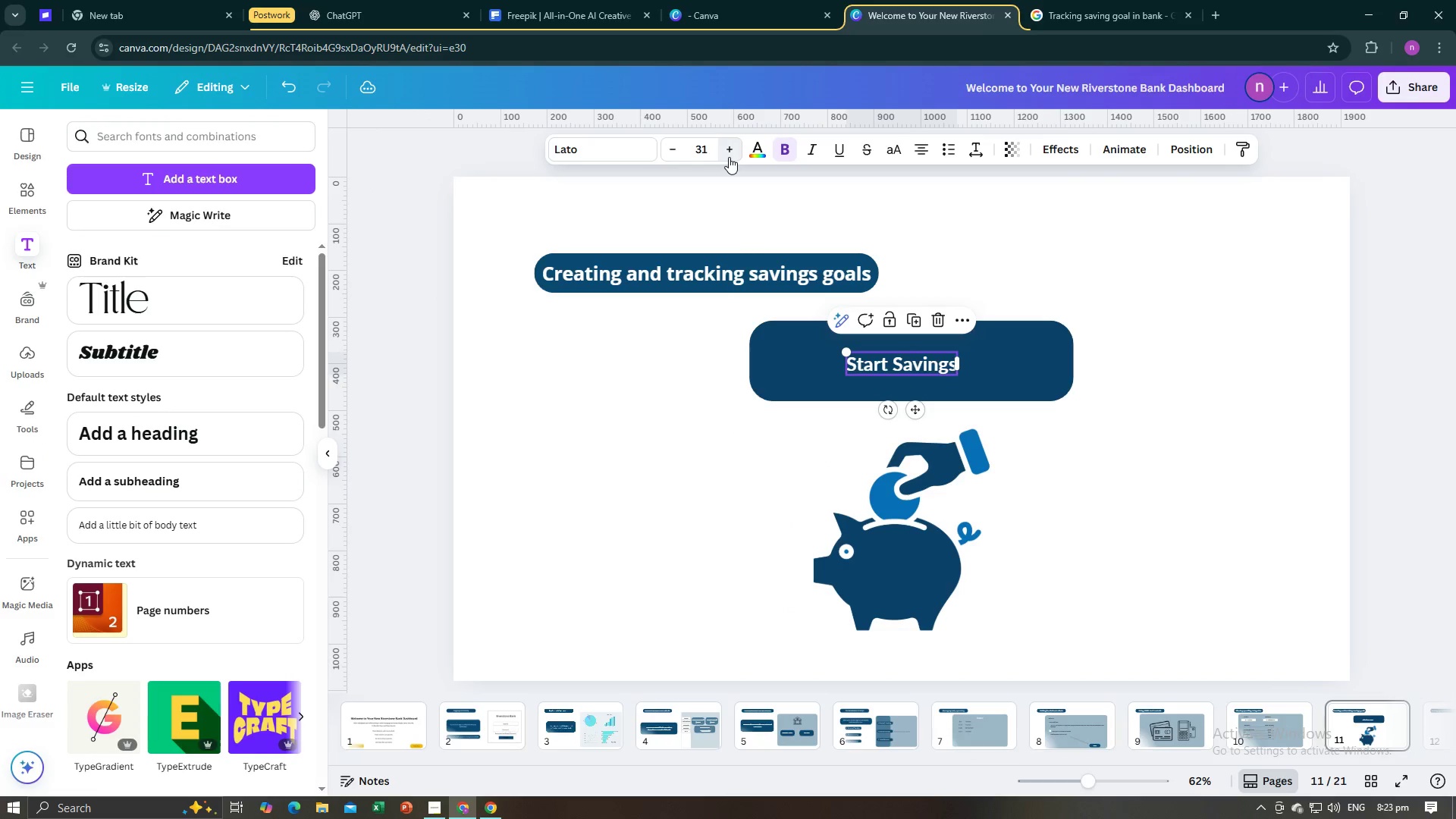 
triple_click([729, 157])
 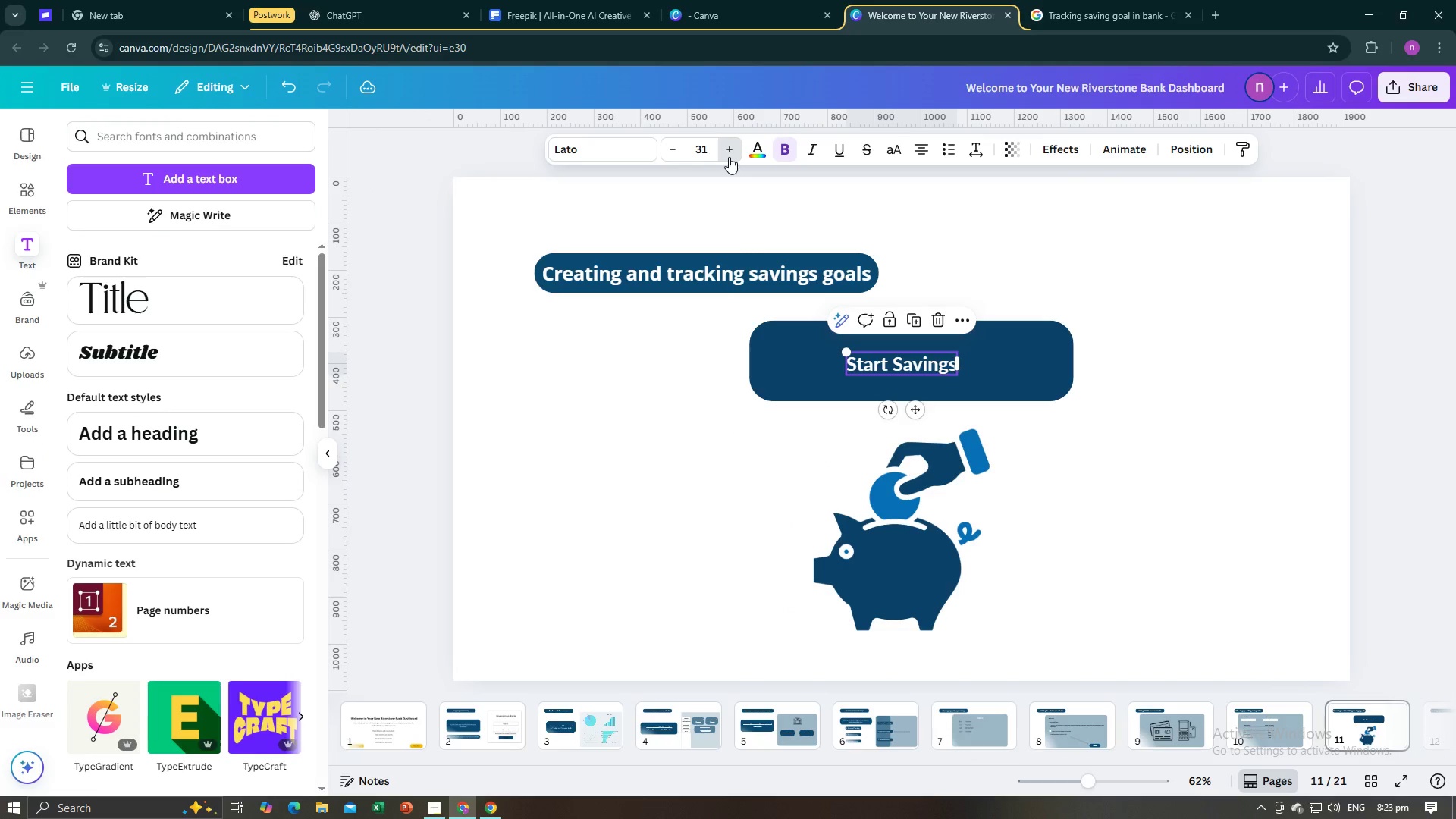 
triple_click([729, 157])
 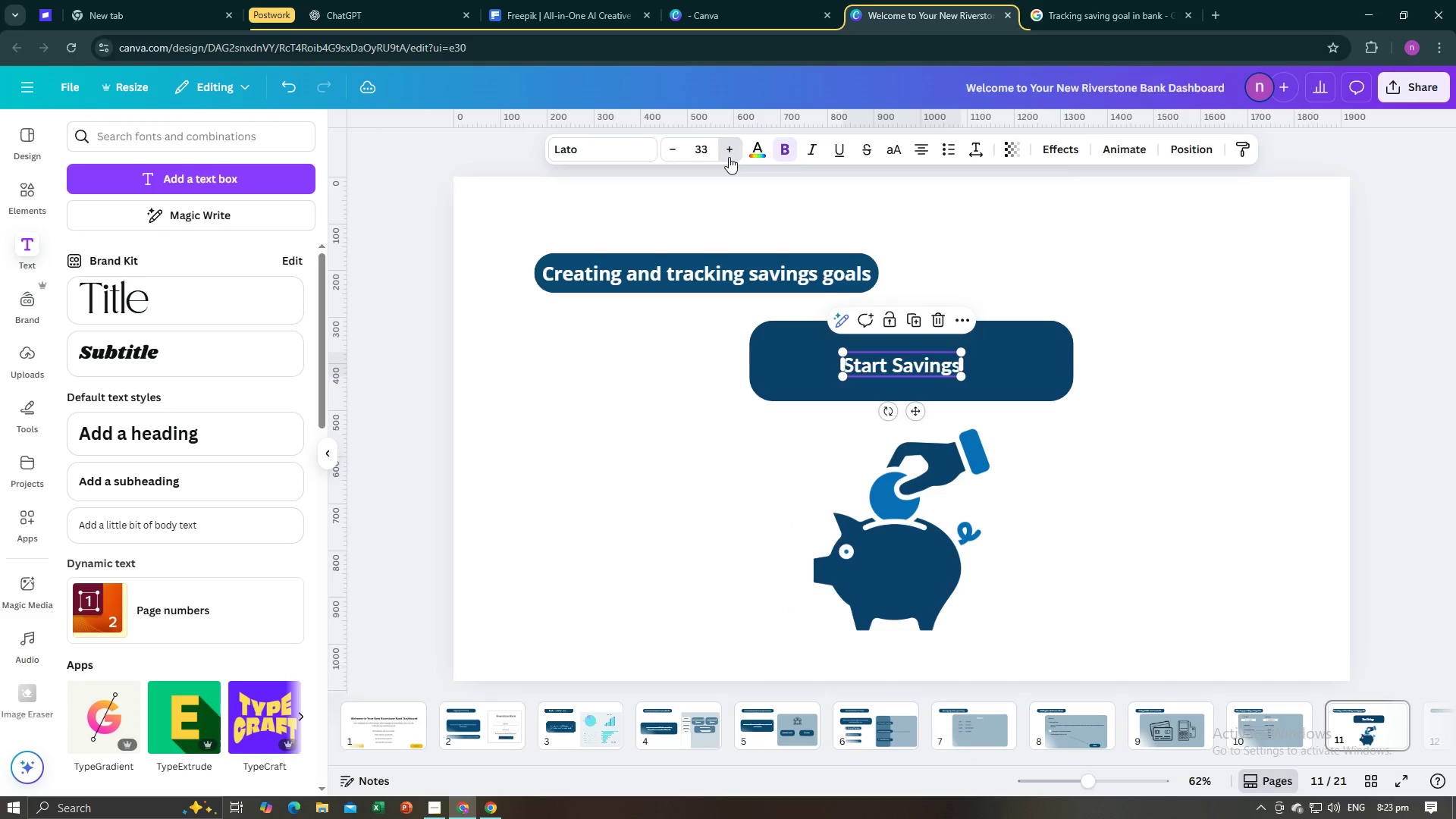 
triple_click([729, 157])
 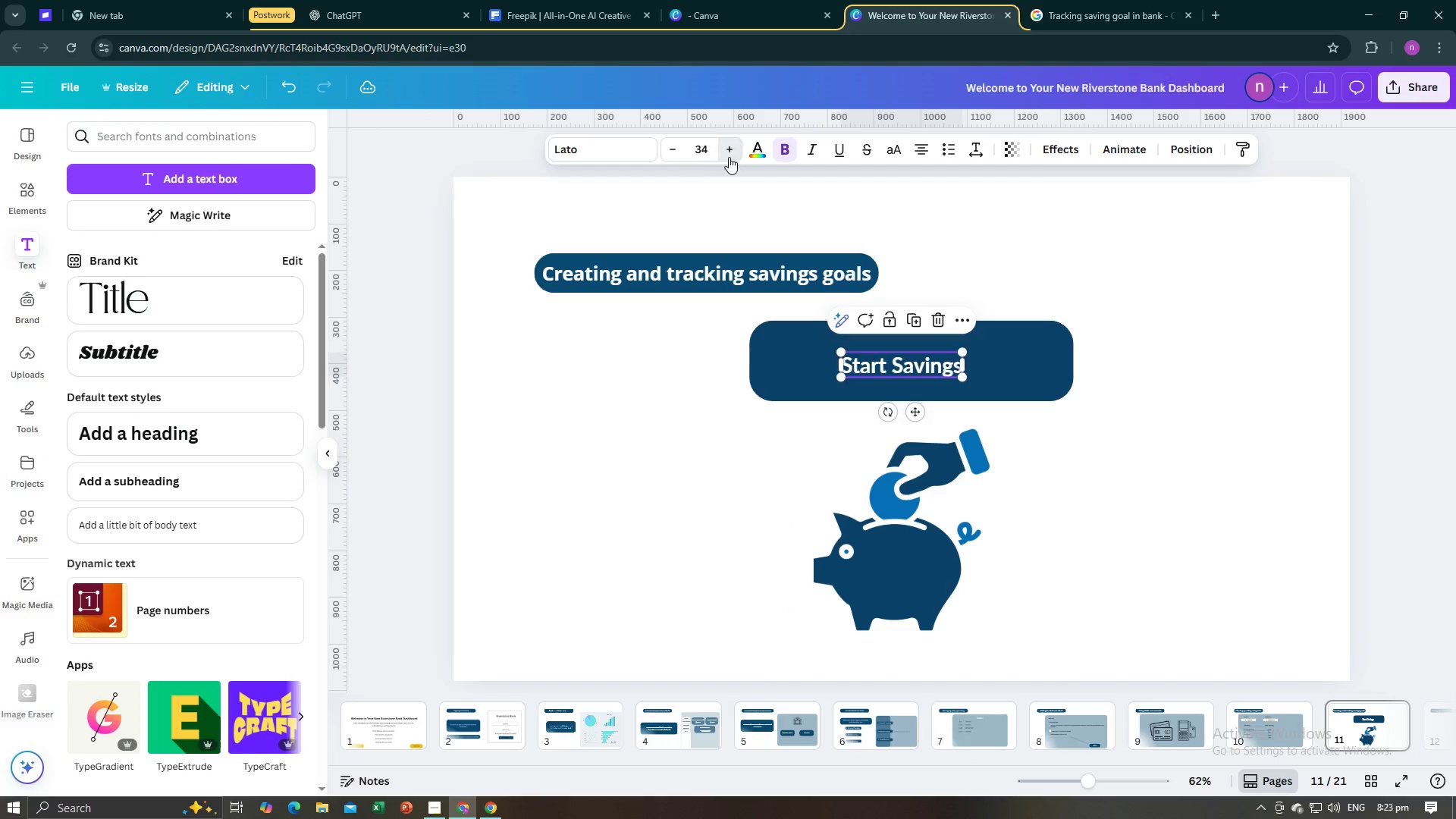 
triple_click([729, 157])
 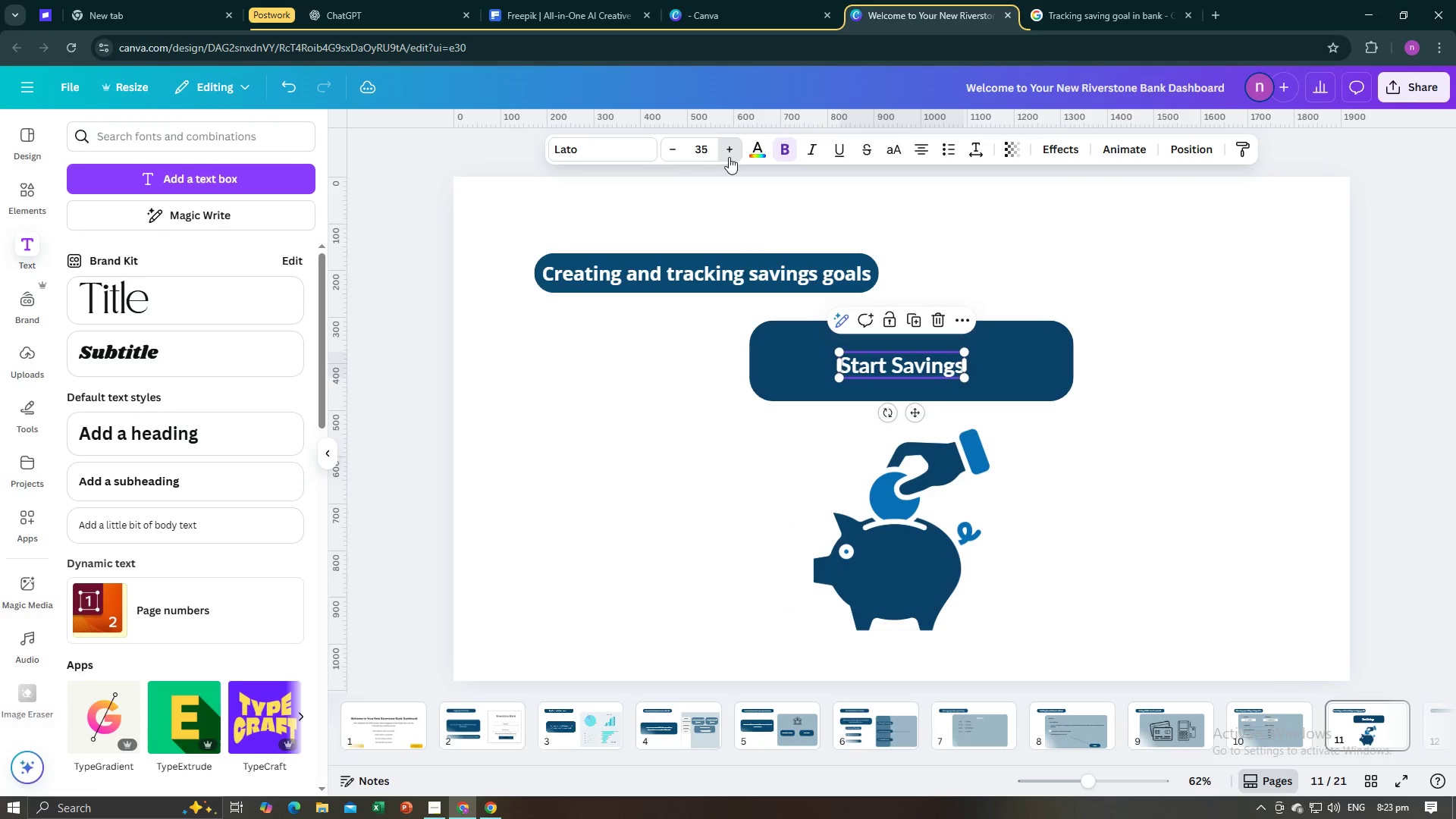 
triple_click([729, 157])
 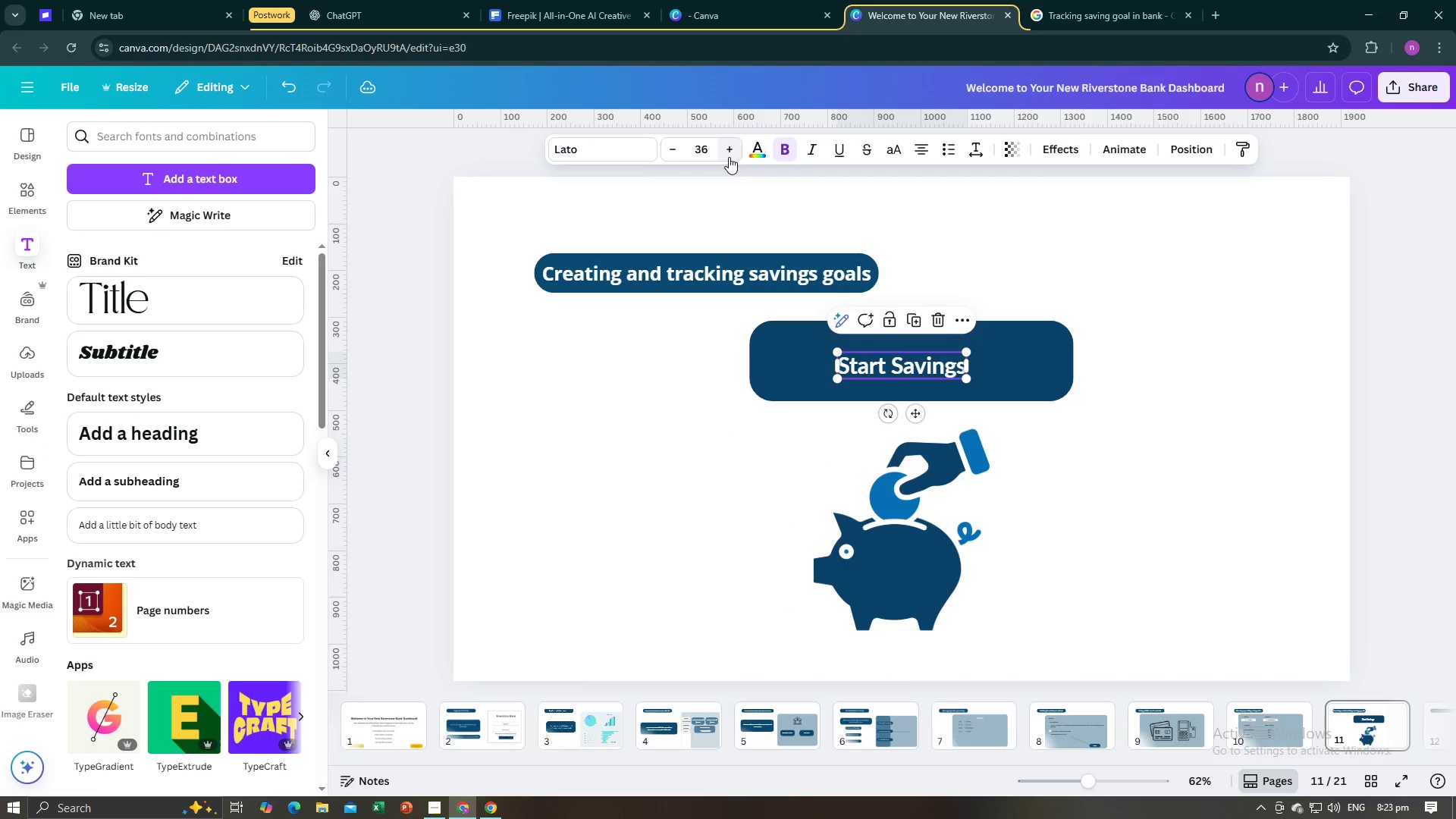 
triple_click([729, 157])
 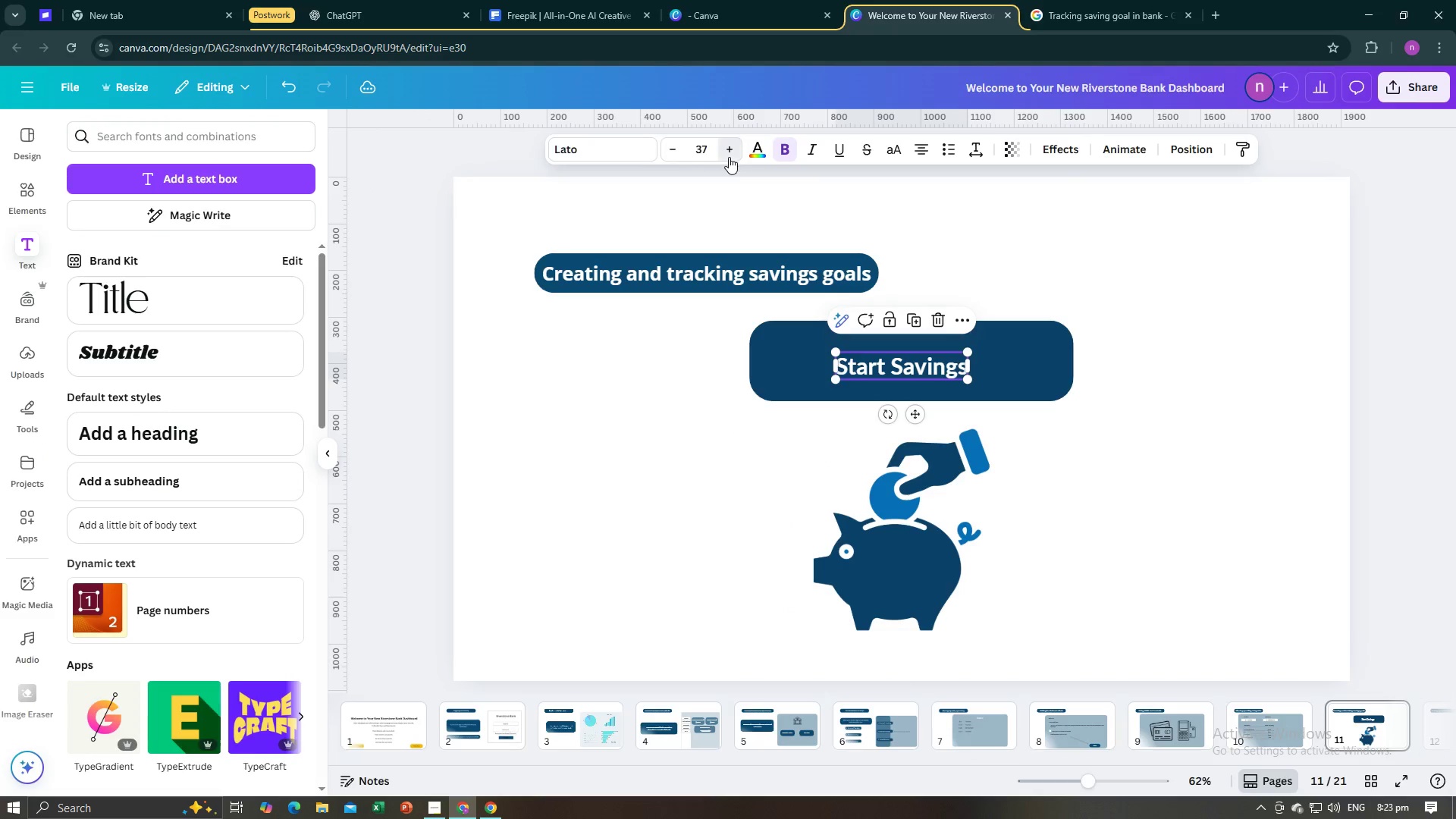 
triple_click([729, 157])
 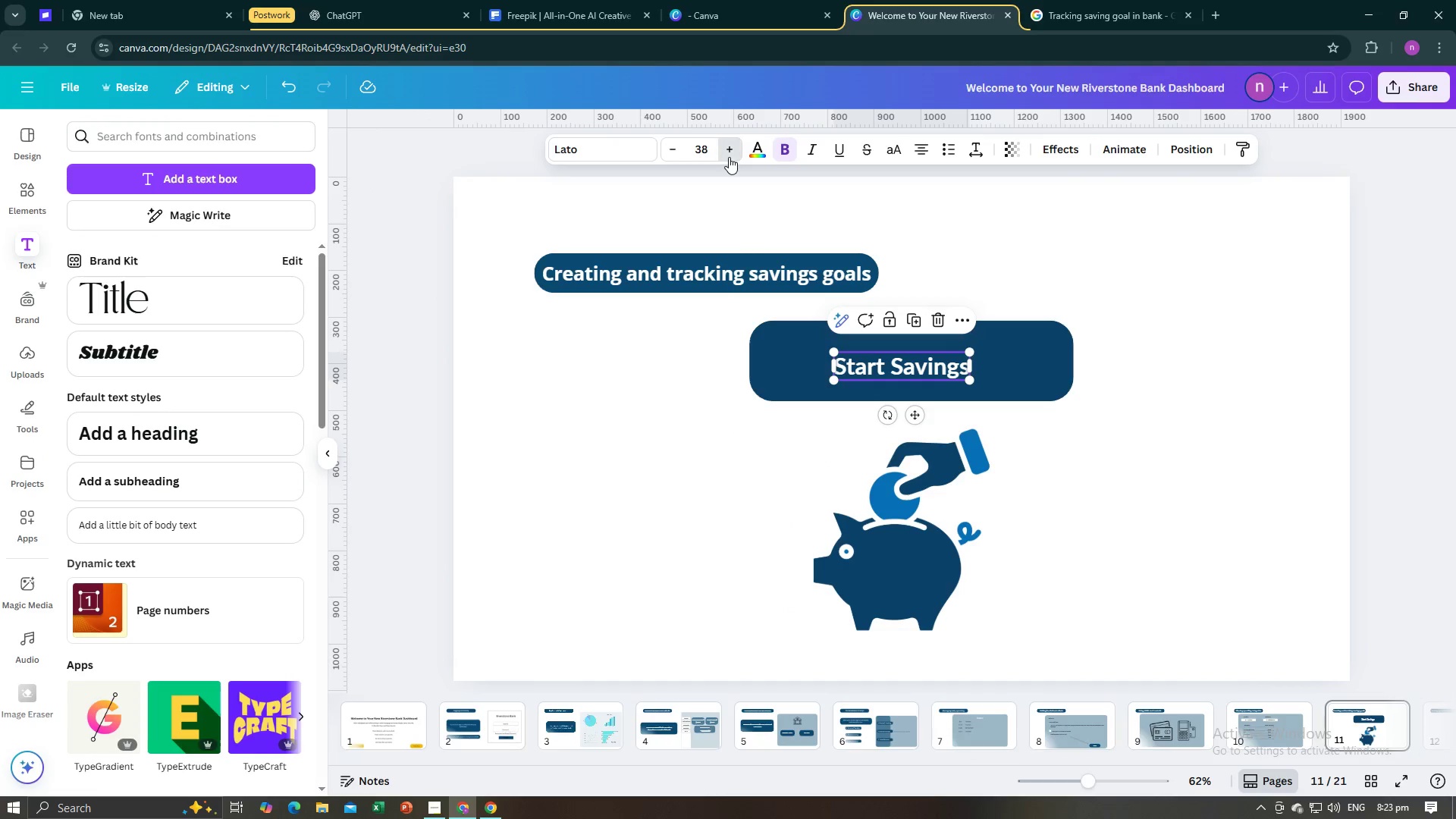 
triple_click([729, 157])
 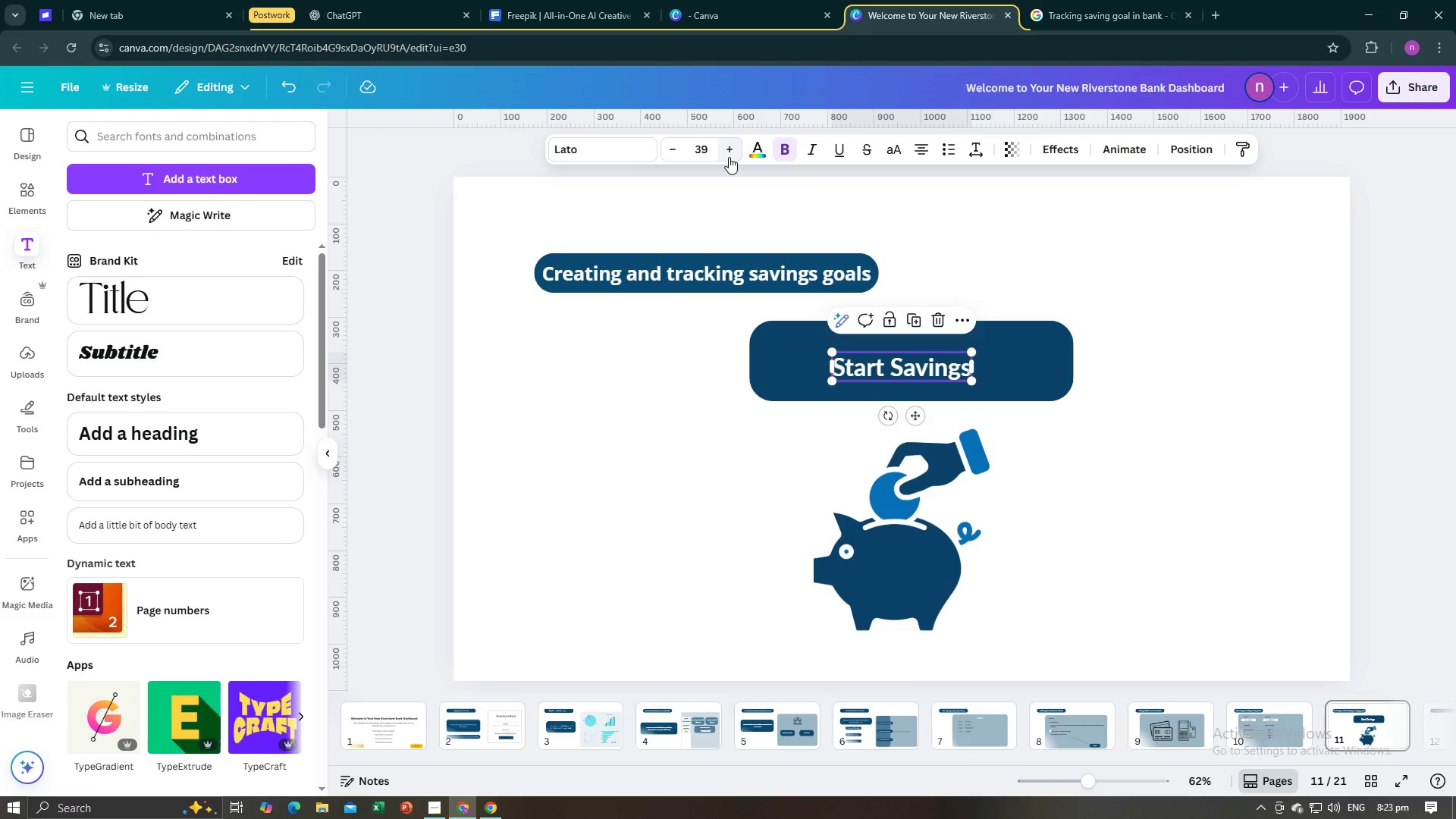 
triple_click([729, 157])
 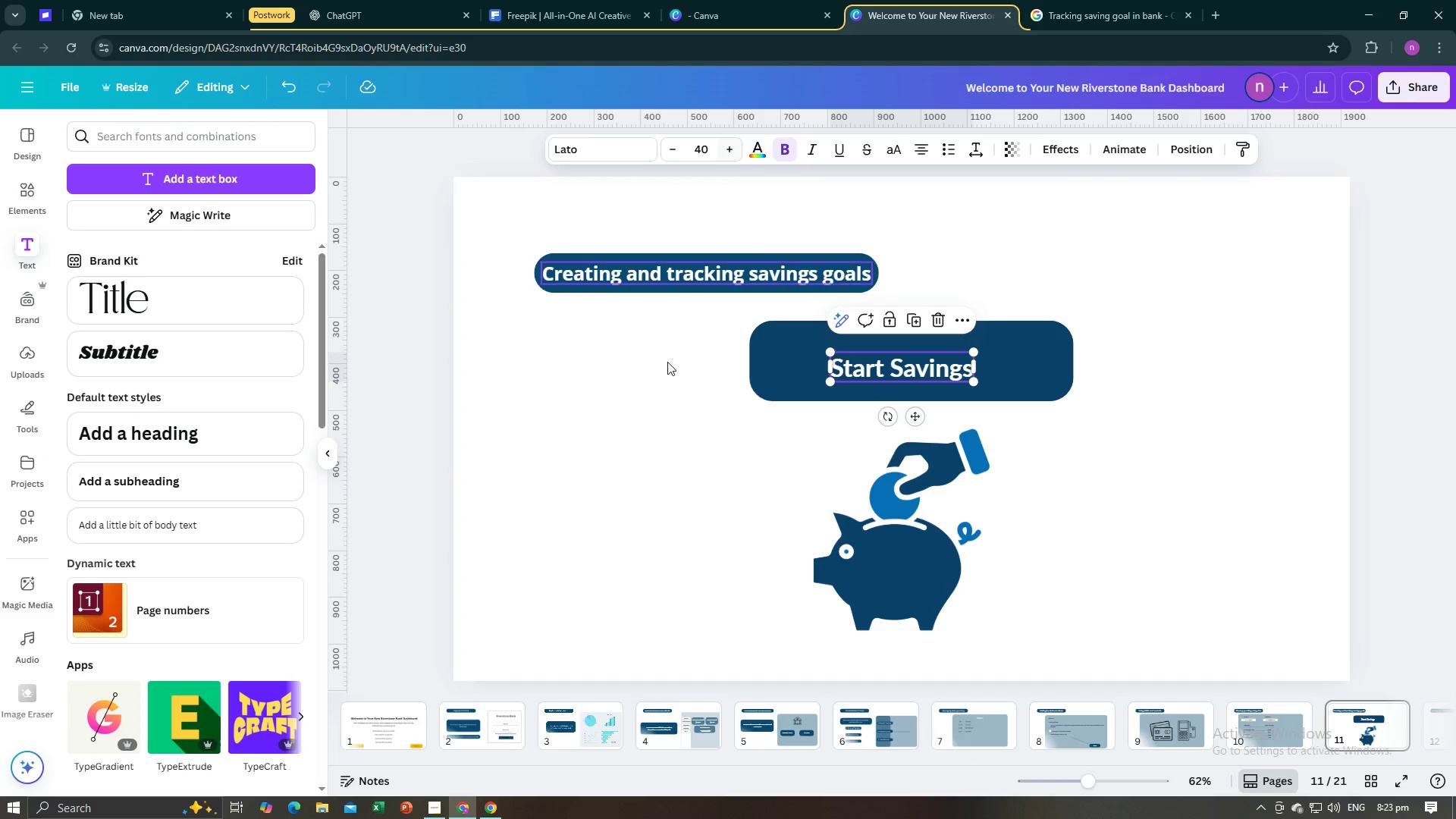 
left_click([661, 396])
 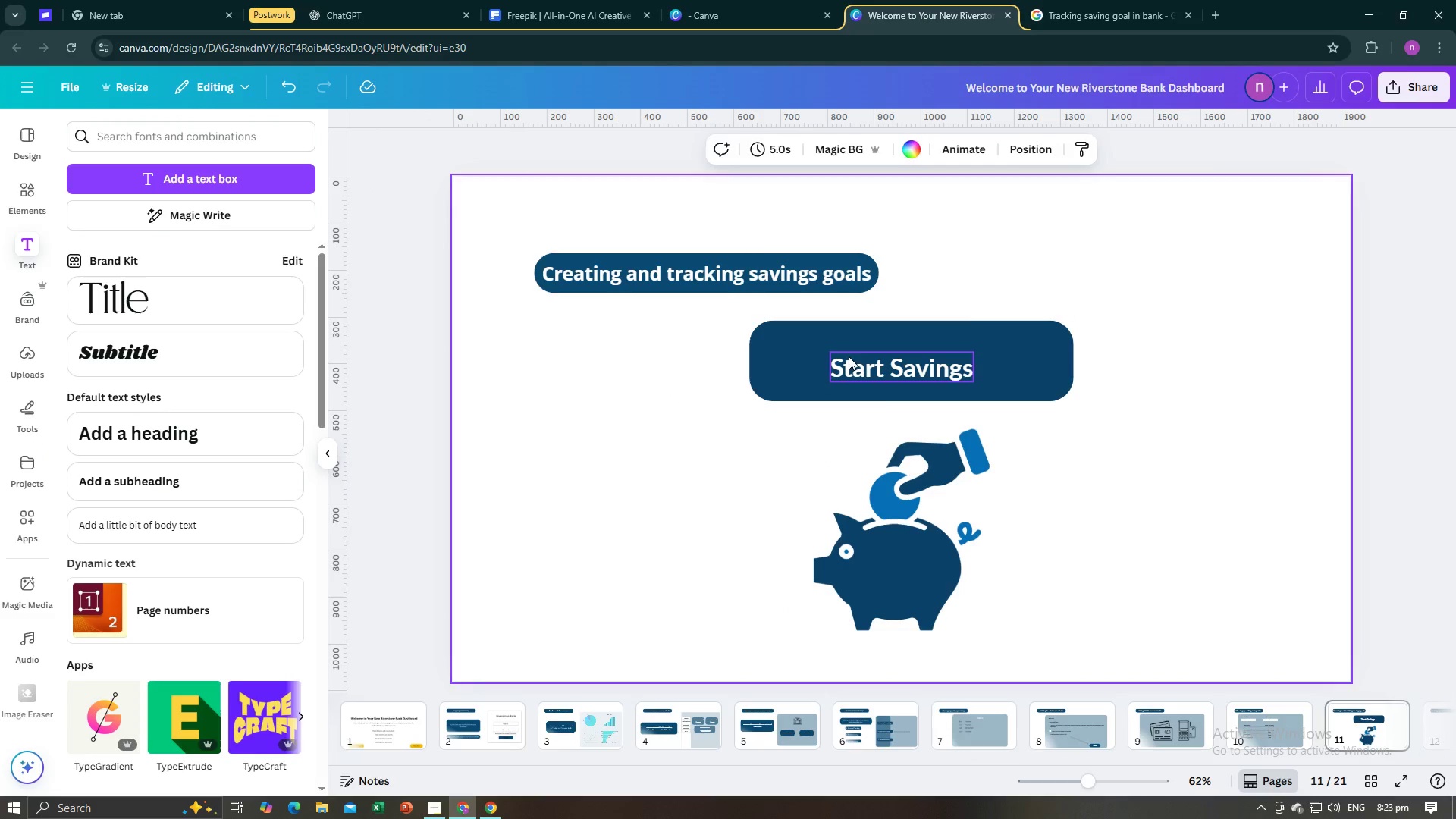 
left_click([857, 362])
 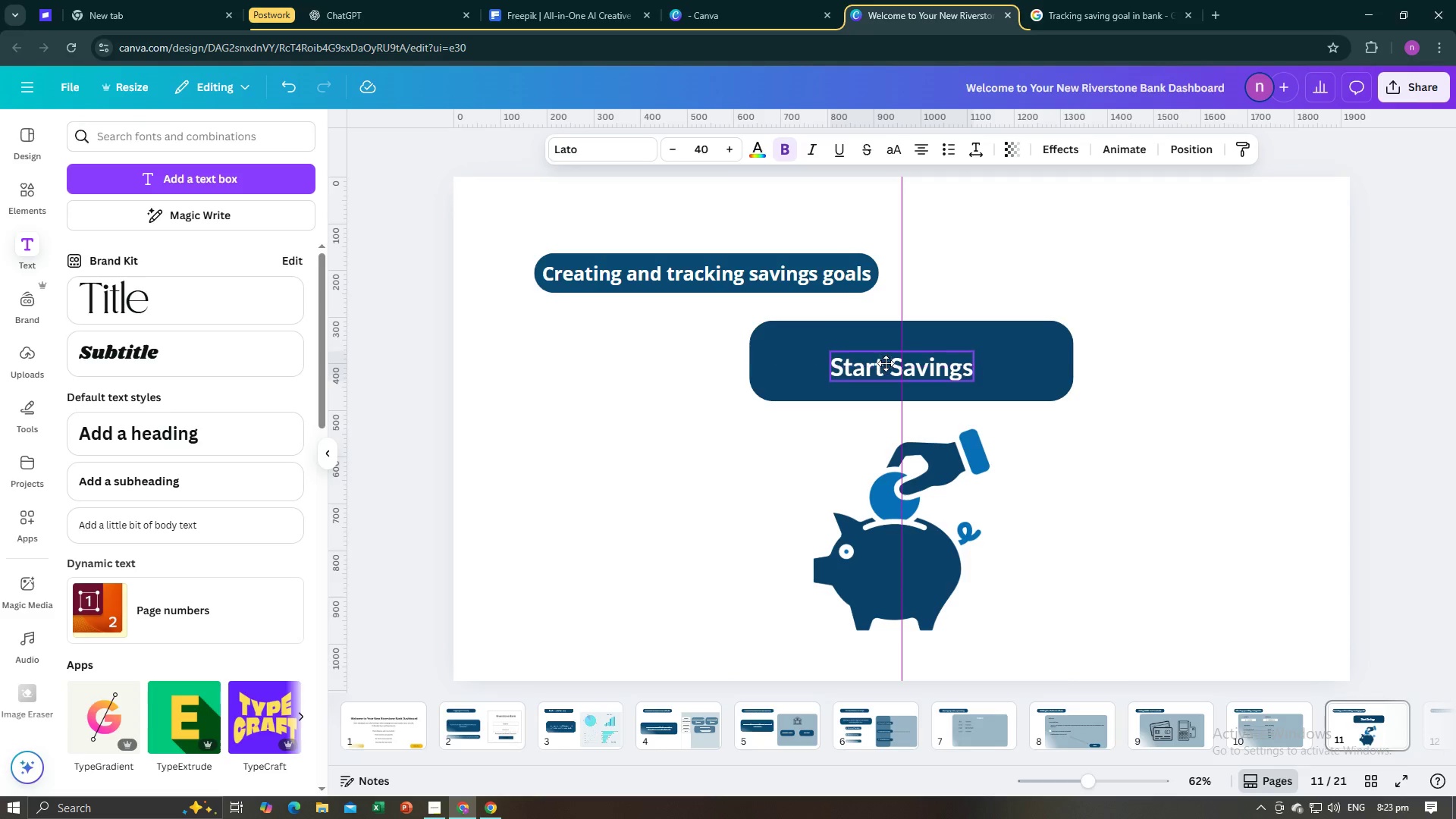 
left_click([714, 482])
 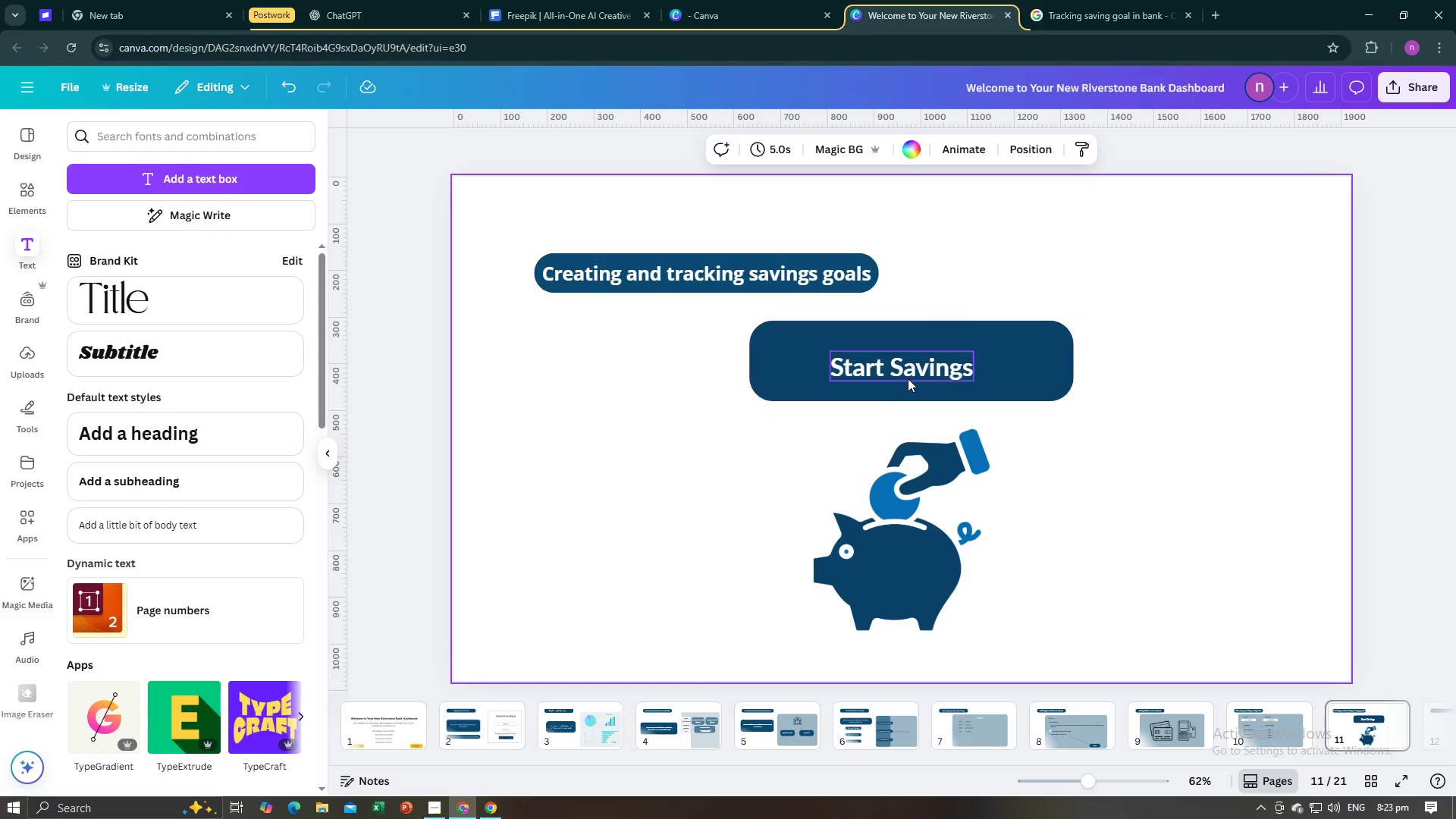 
left_click([908, 378])
 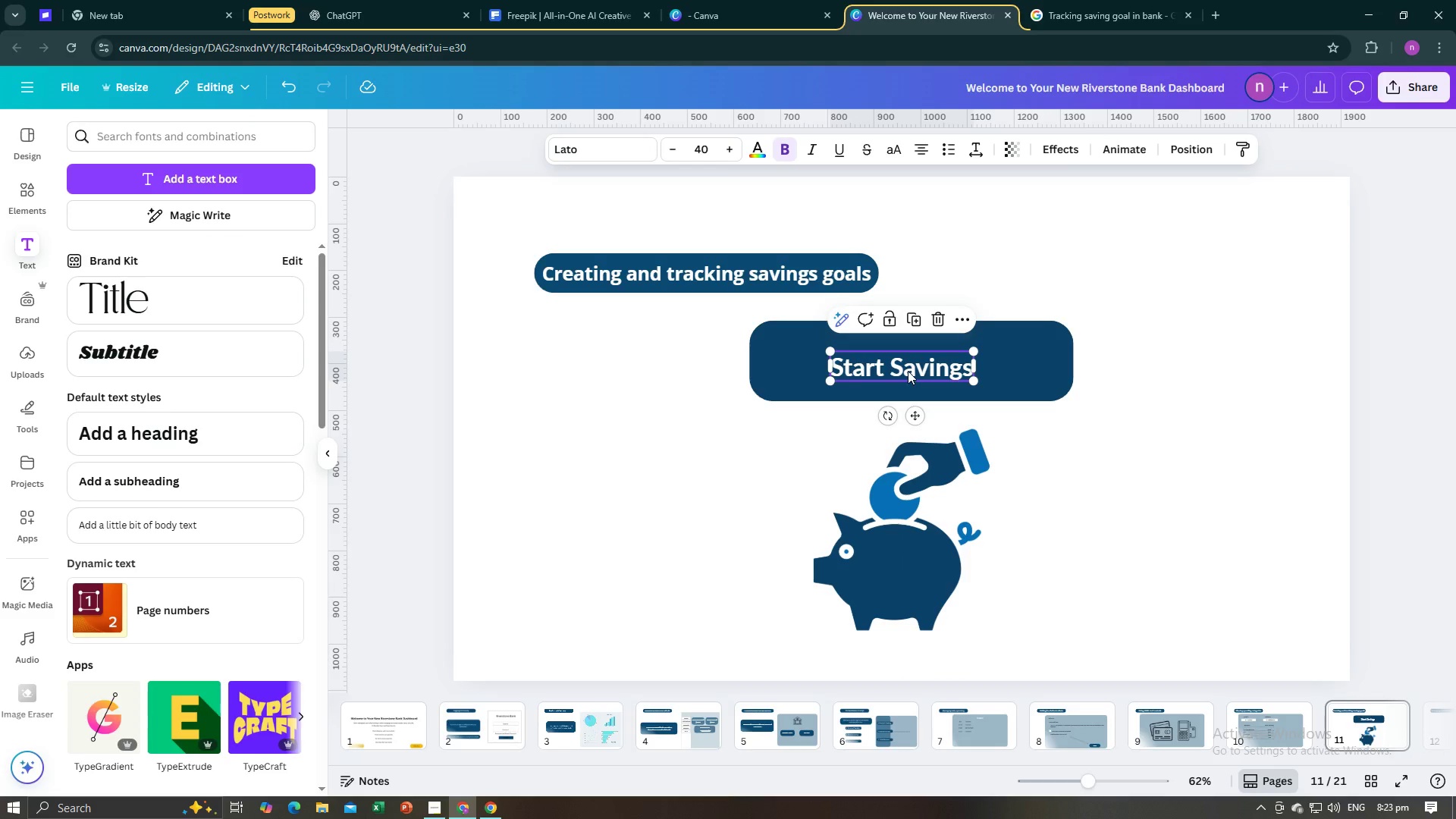 
left_click_drag(start_coordinate=[908, 372], to_coordinate=[908, 366])
 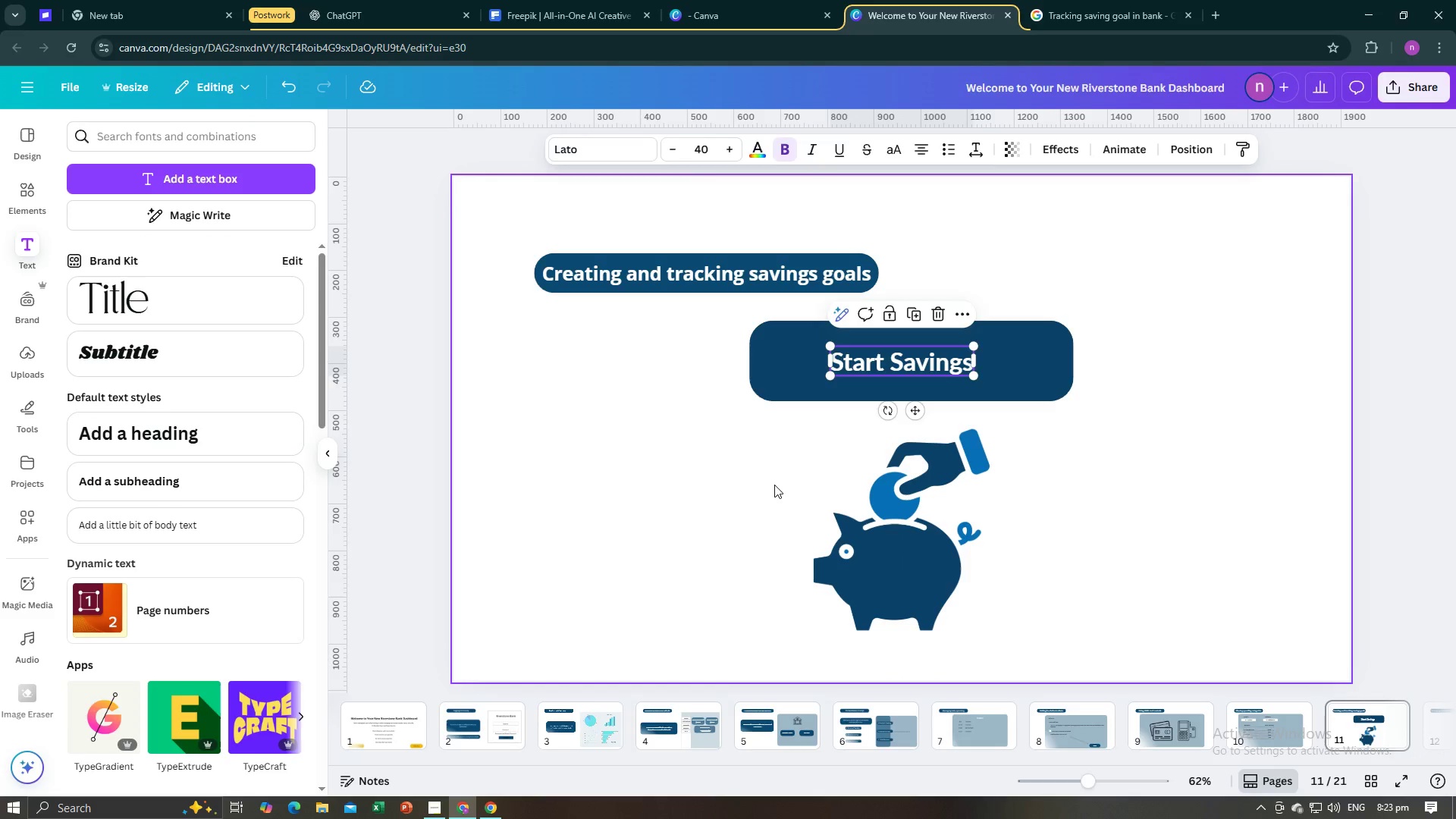 
left_click([774, 485])
 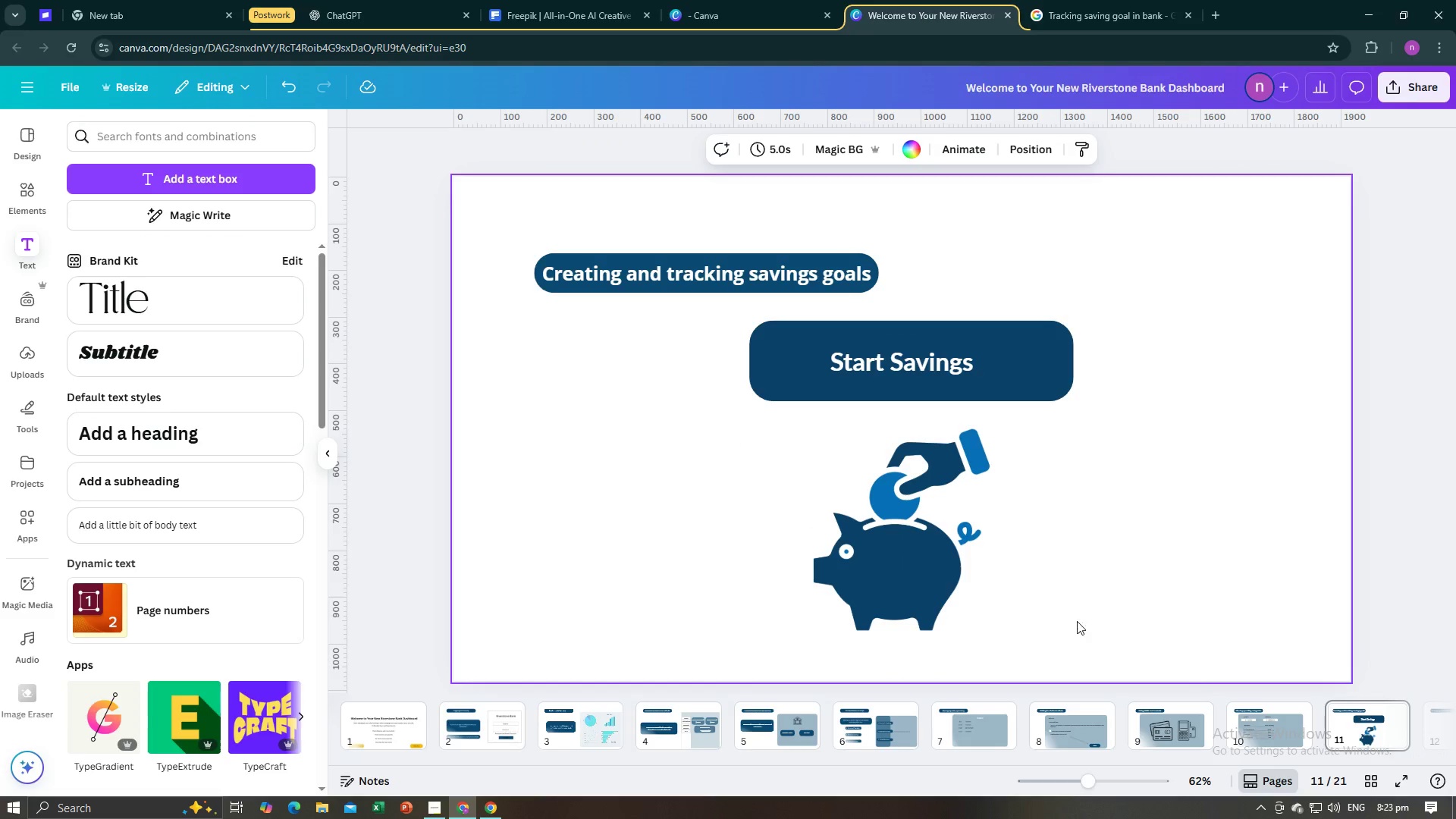 
wait(6.08)
 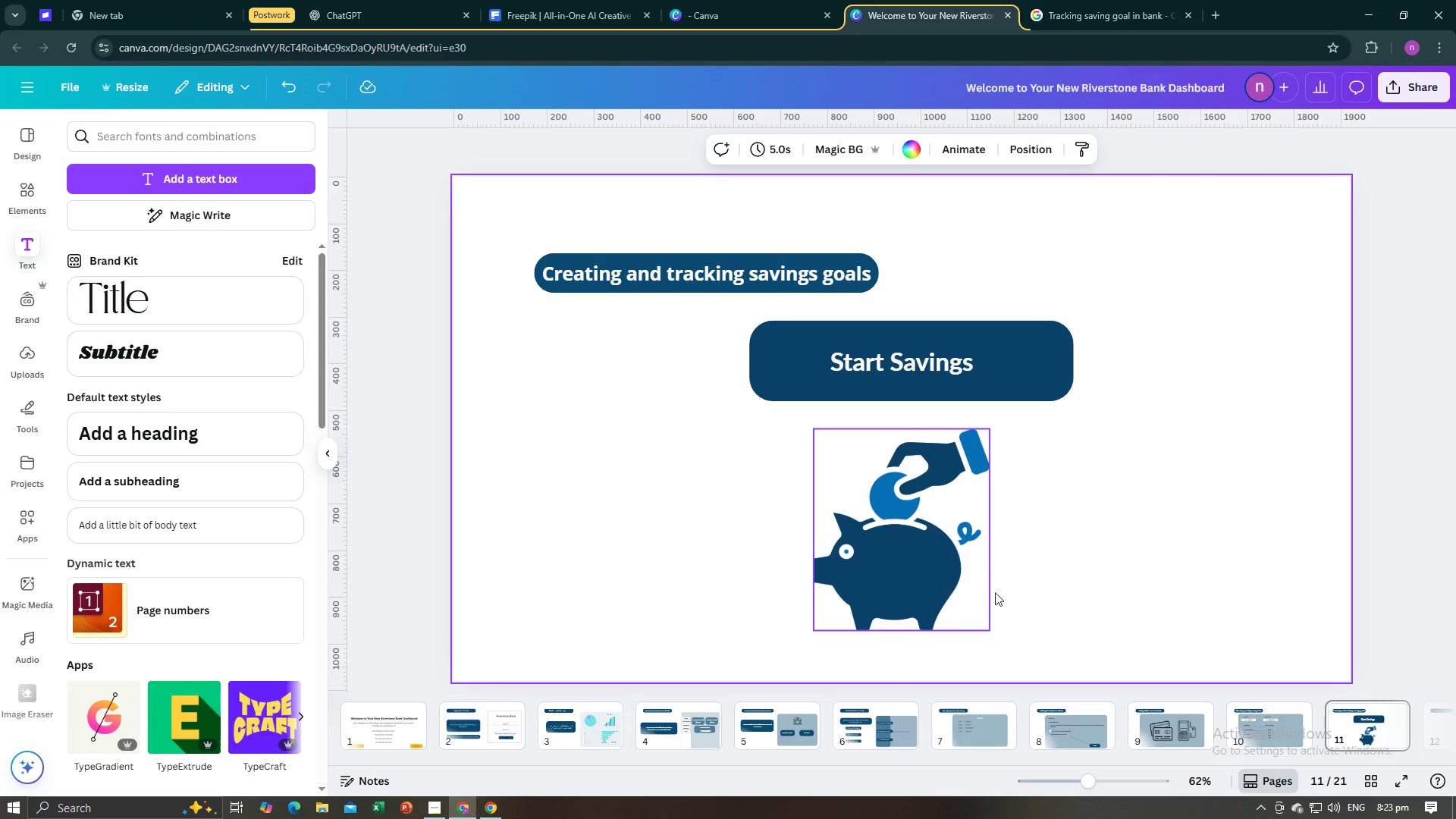 
left_click_drag(start_coordinate=[893, 760], to_coordinate=[1197, 789])
 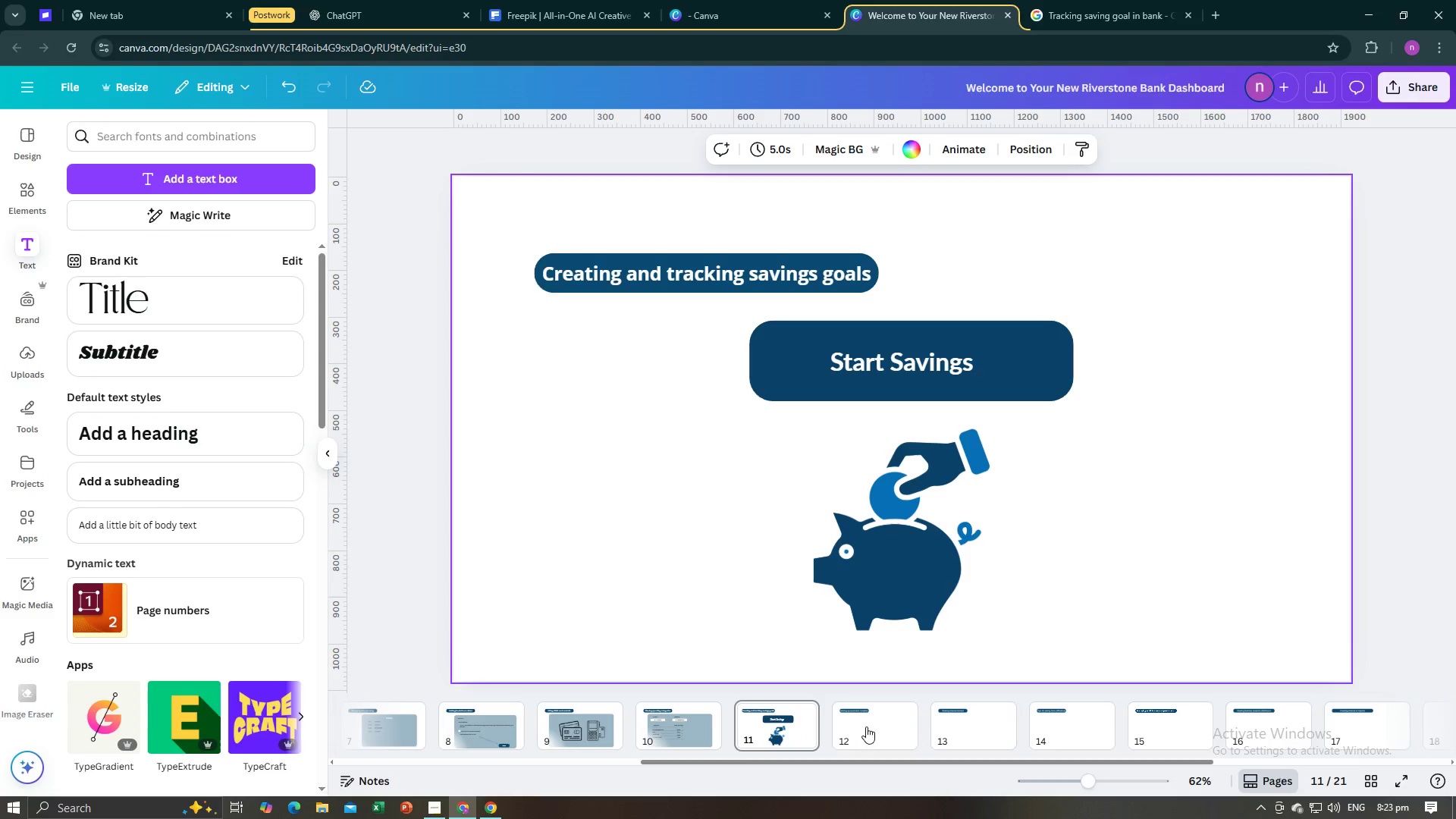 
left_click([872, 728])
 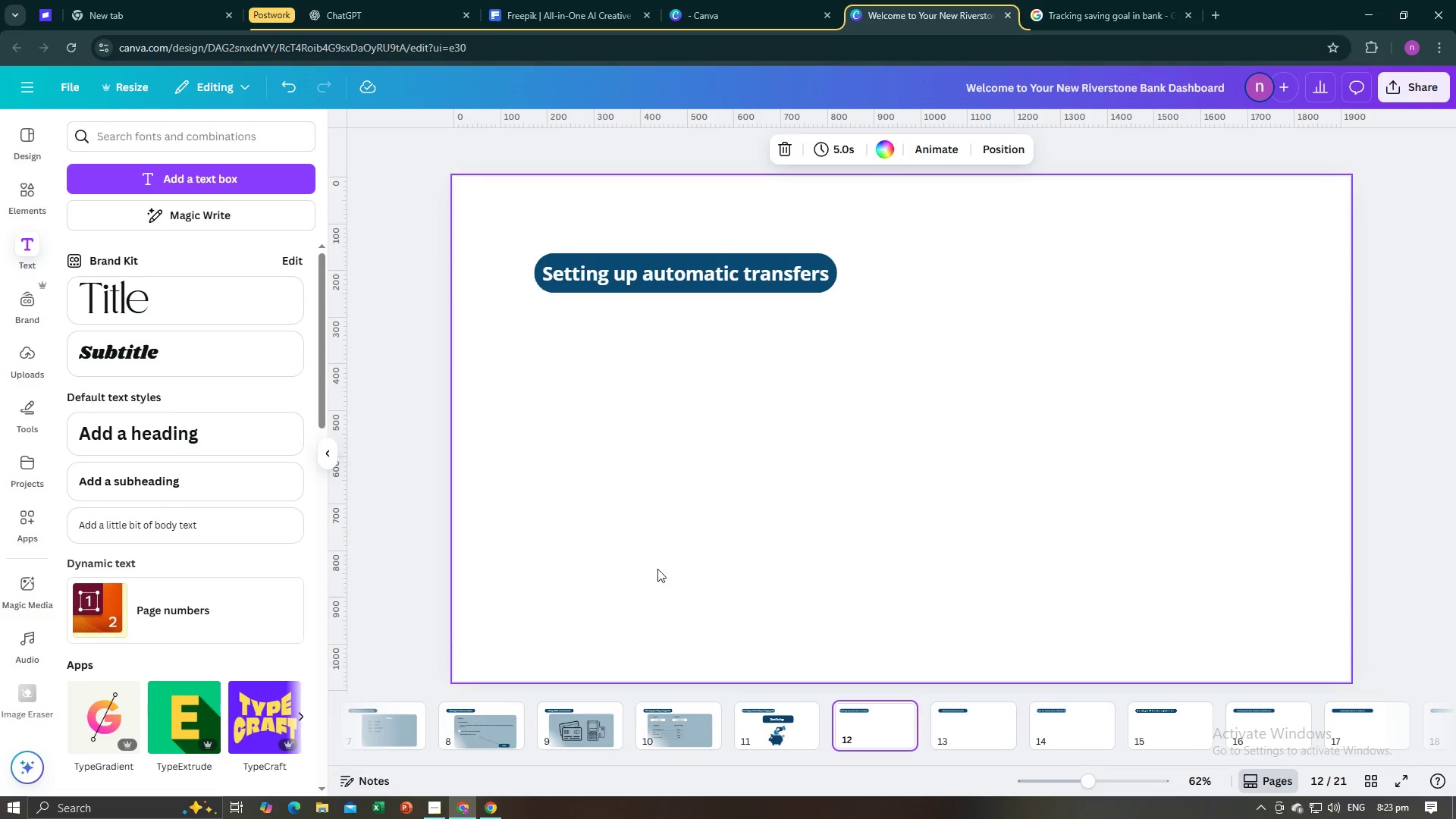 
left_click([667, 566])
 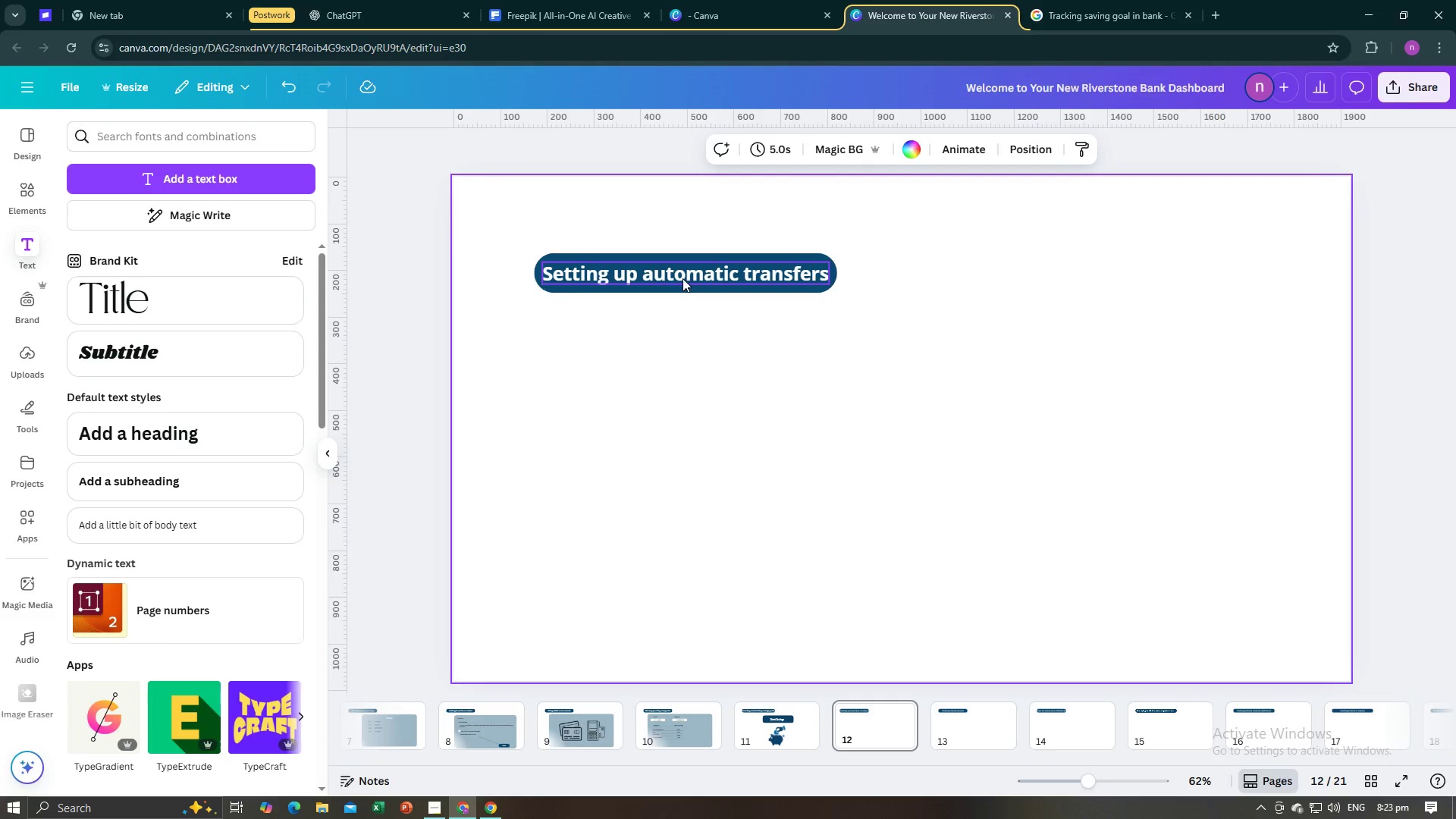 
left_click([684, 278])
 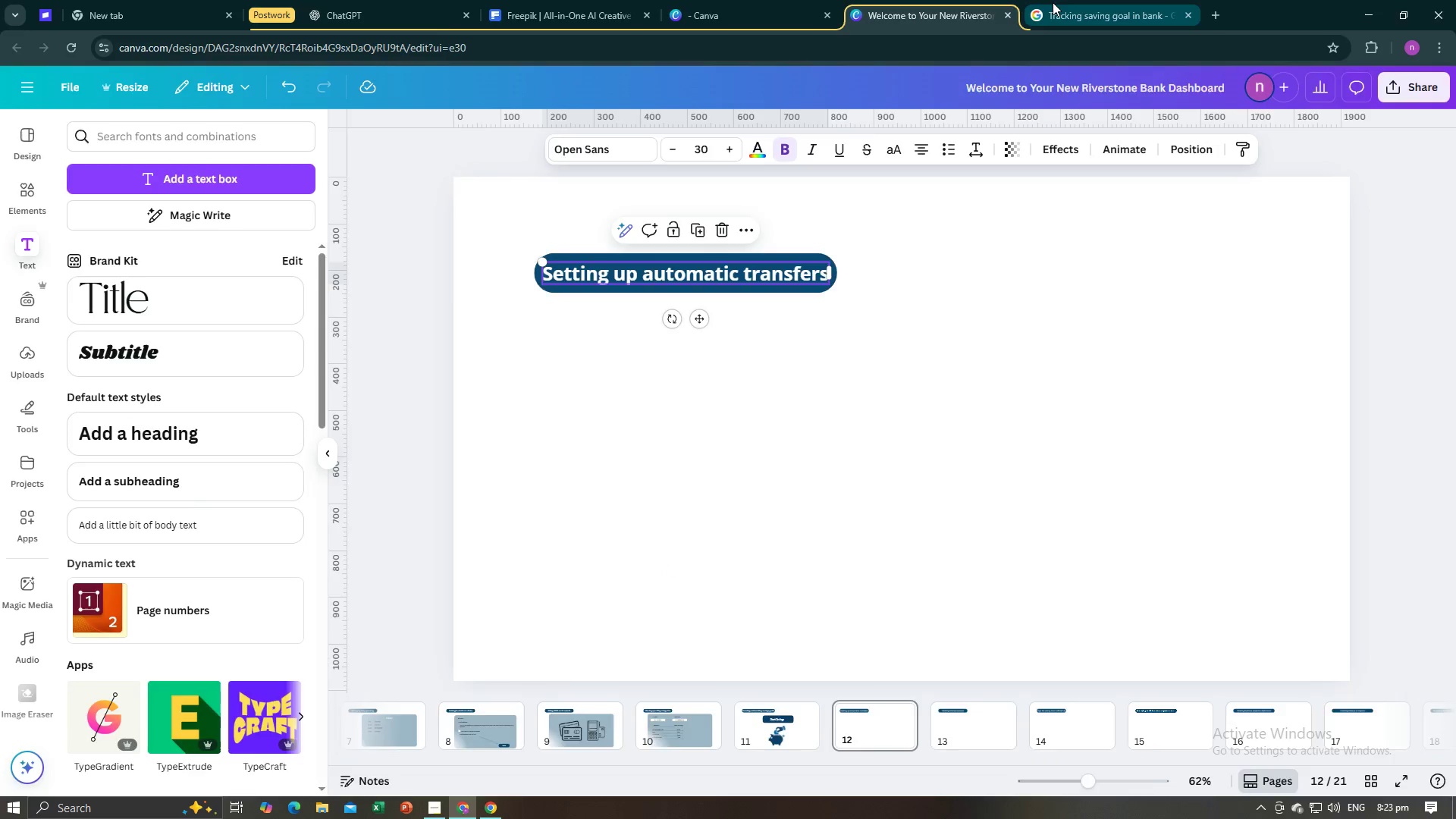 
left_click([1053, 2])
 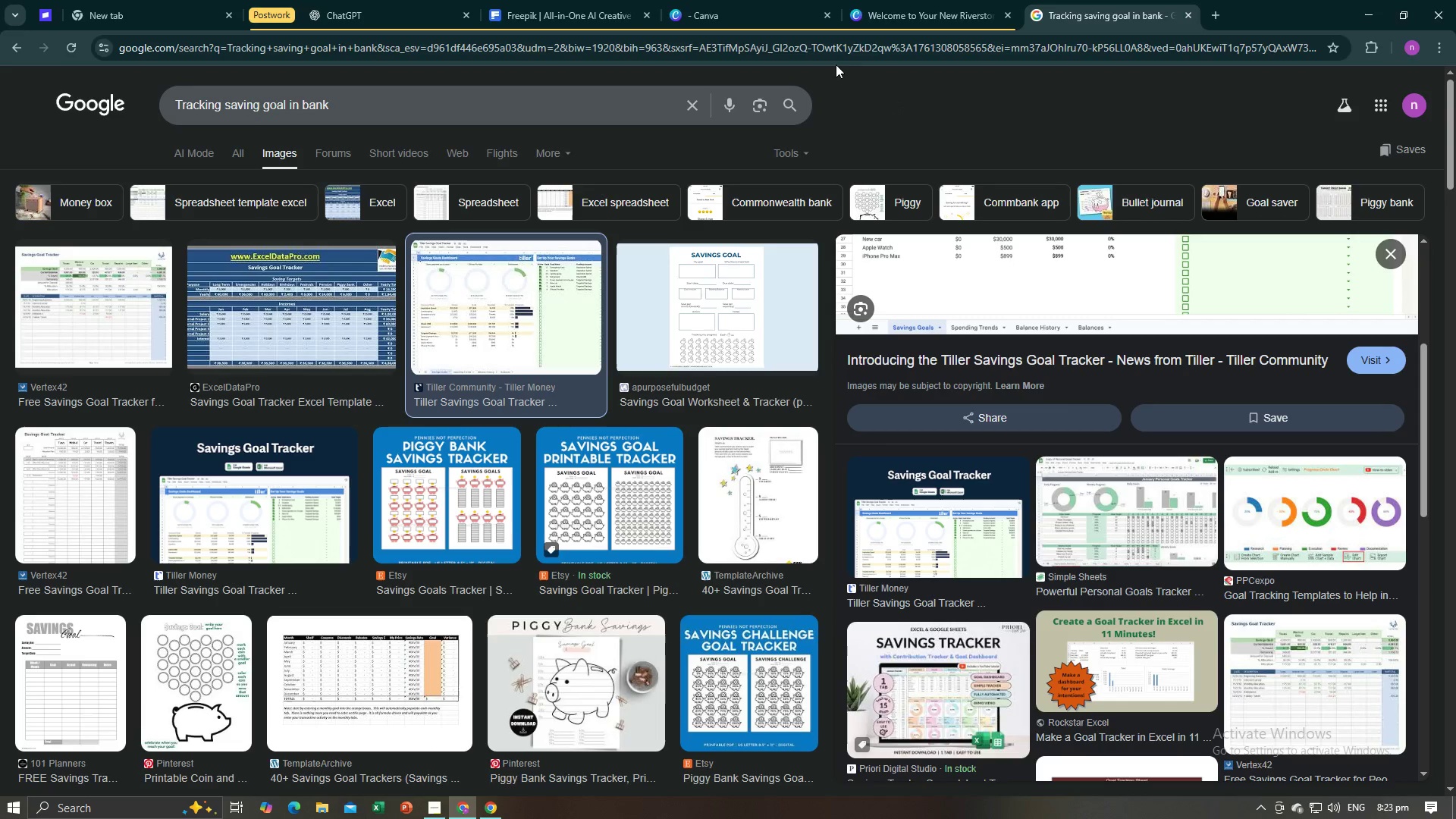 
left_click([924, 0])
 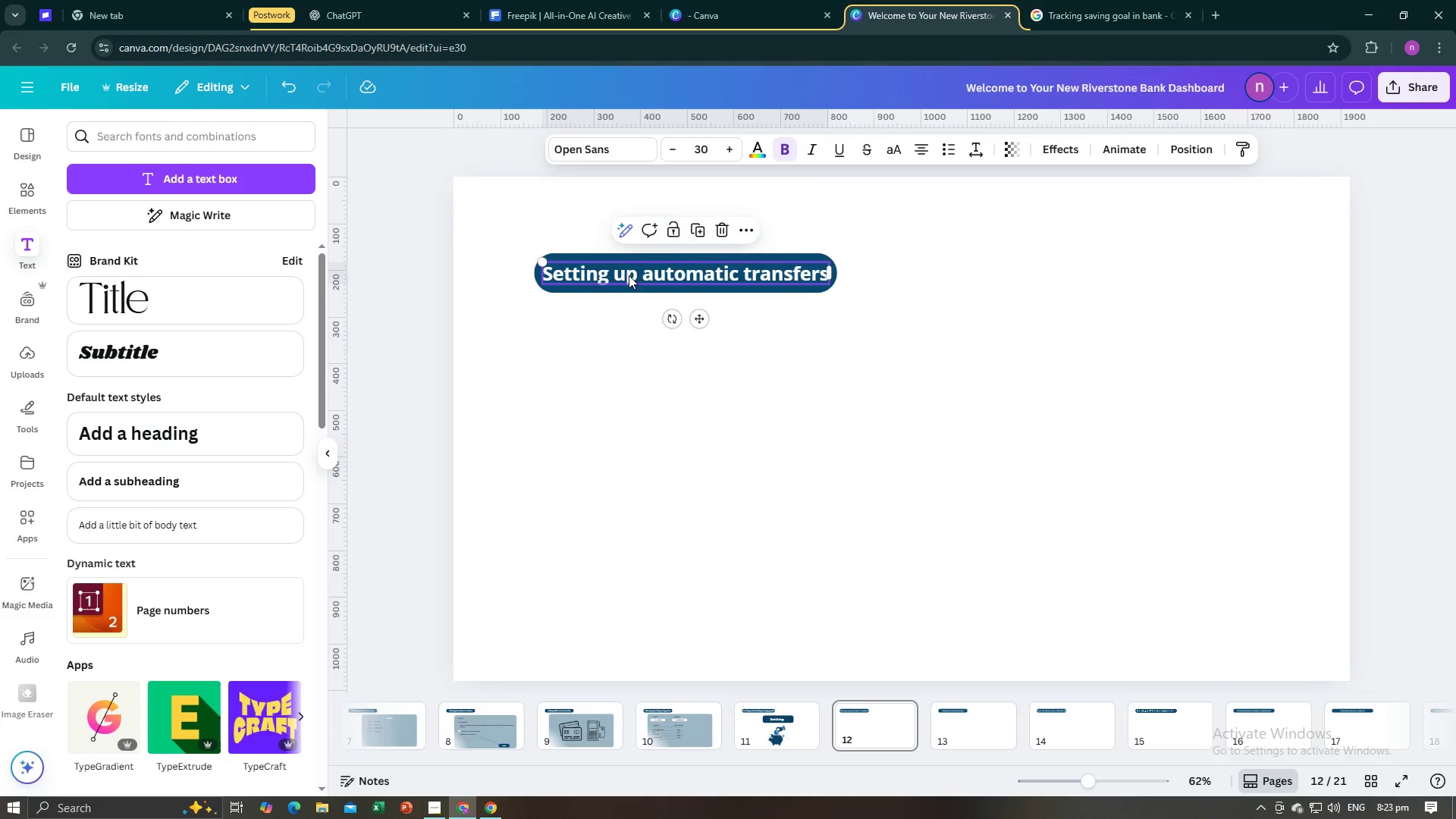 
double_click([629, 275])
 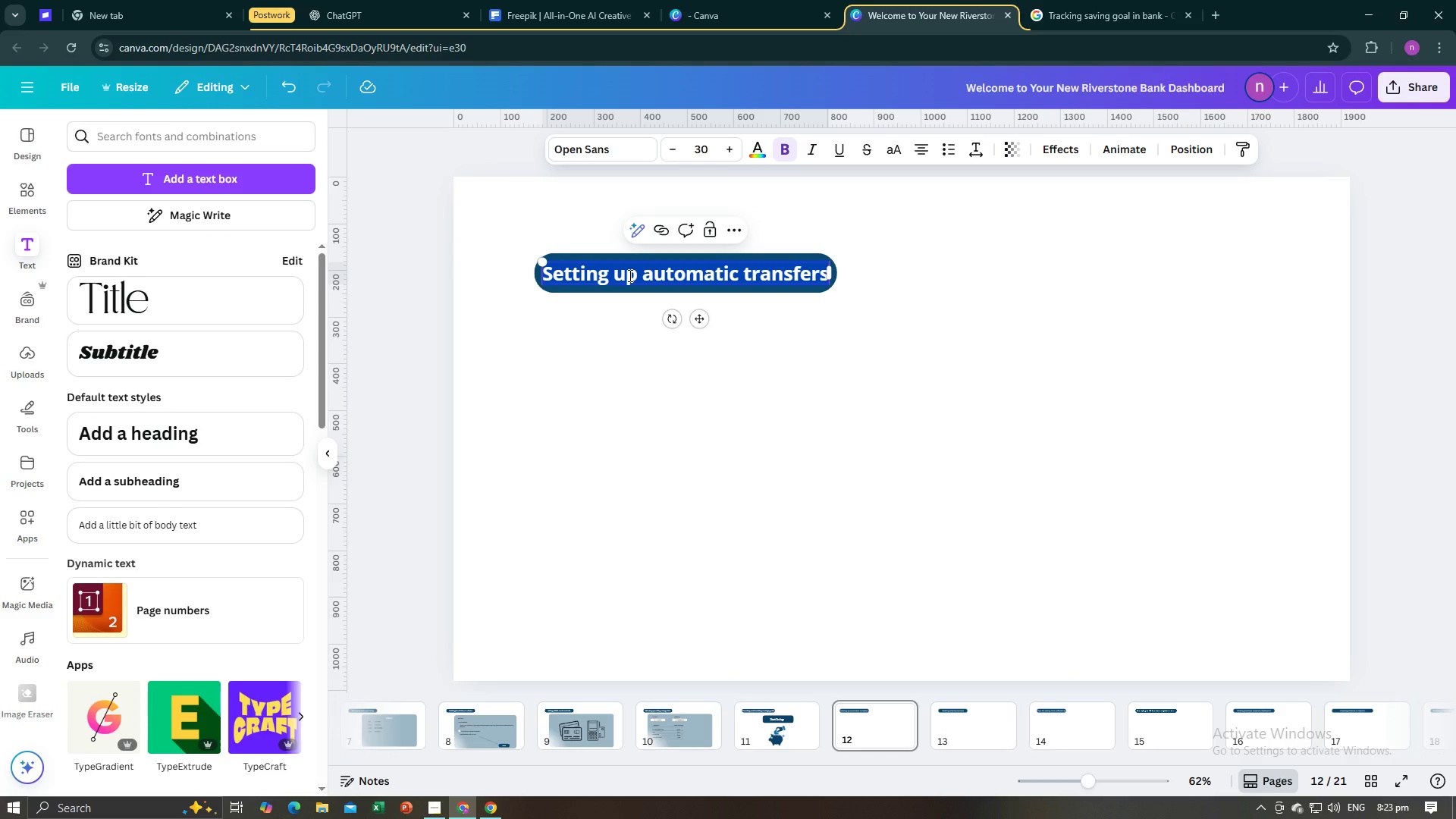 
key(Control+V)
 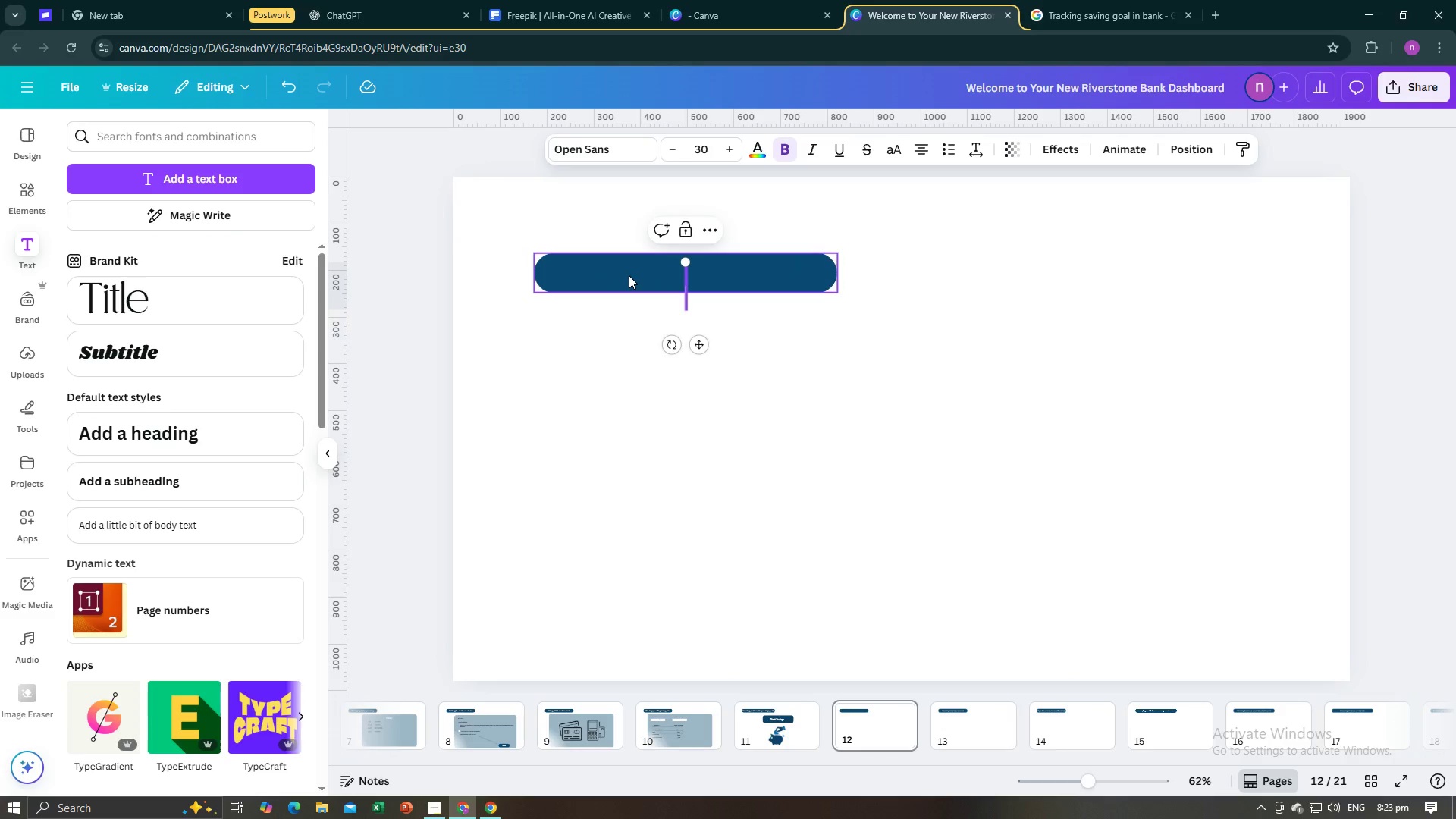 
key(Control+V)
 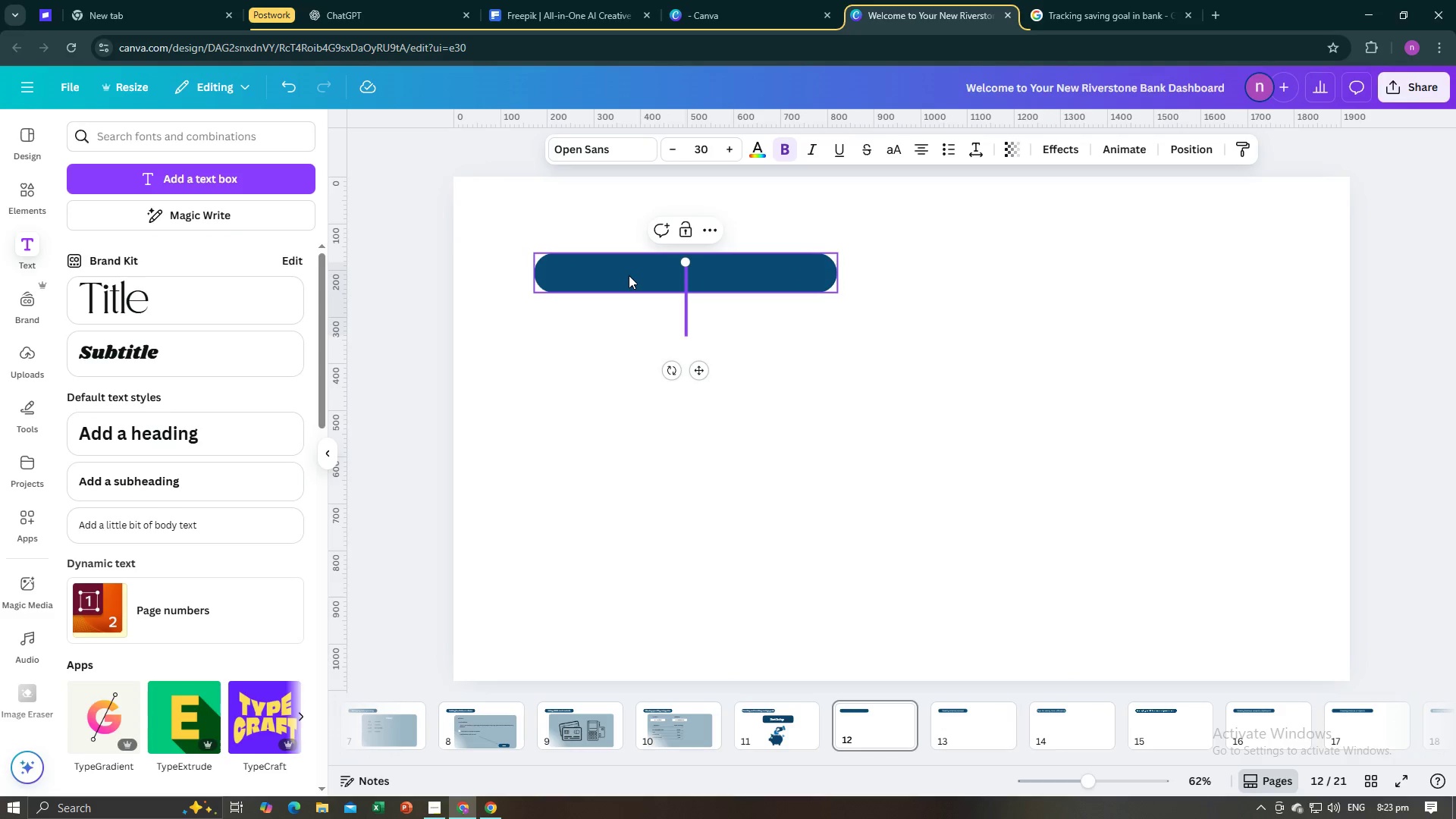 
key(Control+Z)
 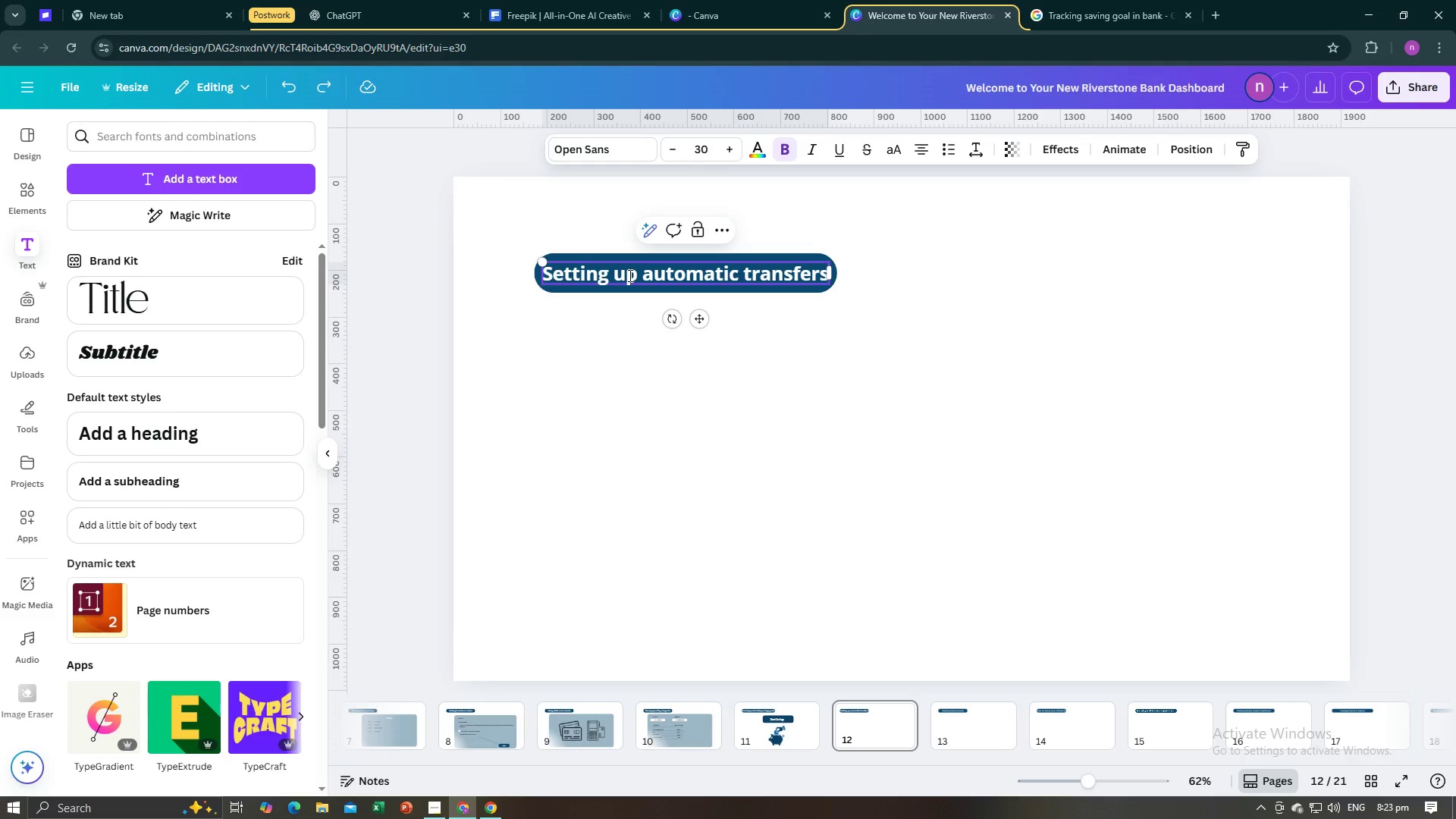 
key(Control+C)
 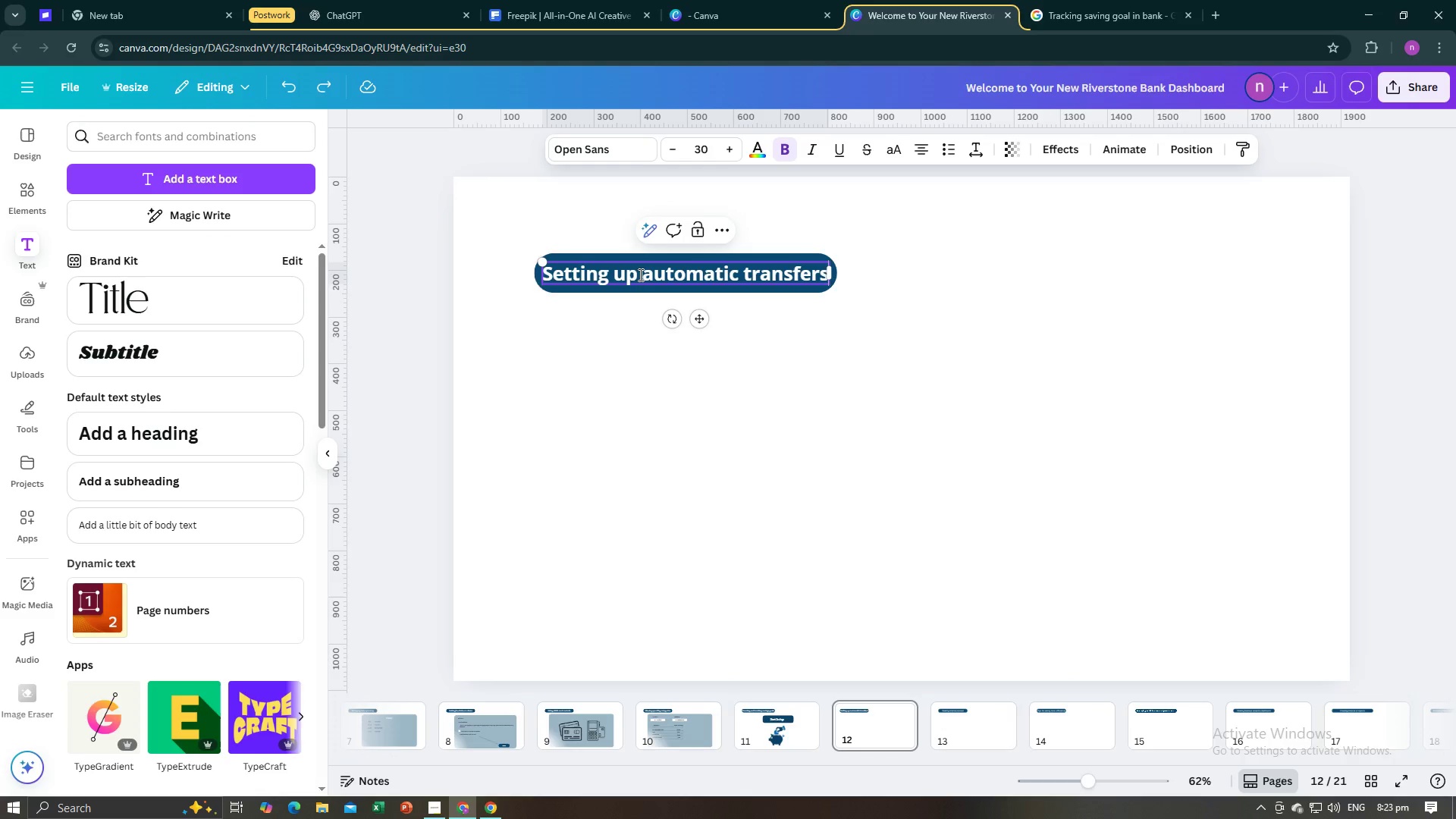 
key(Control+C)
 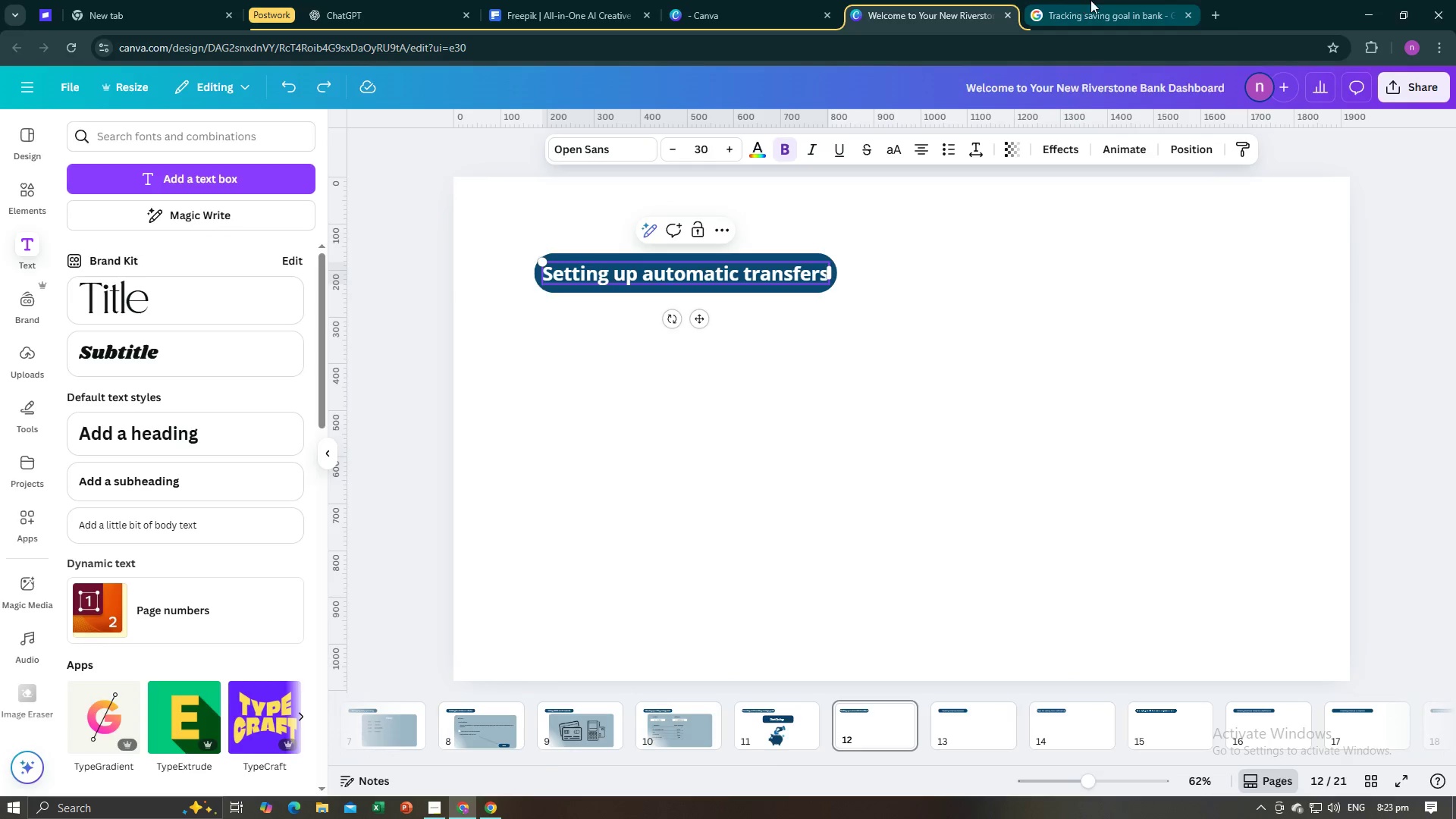 
left_click([1093, 0])
 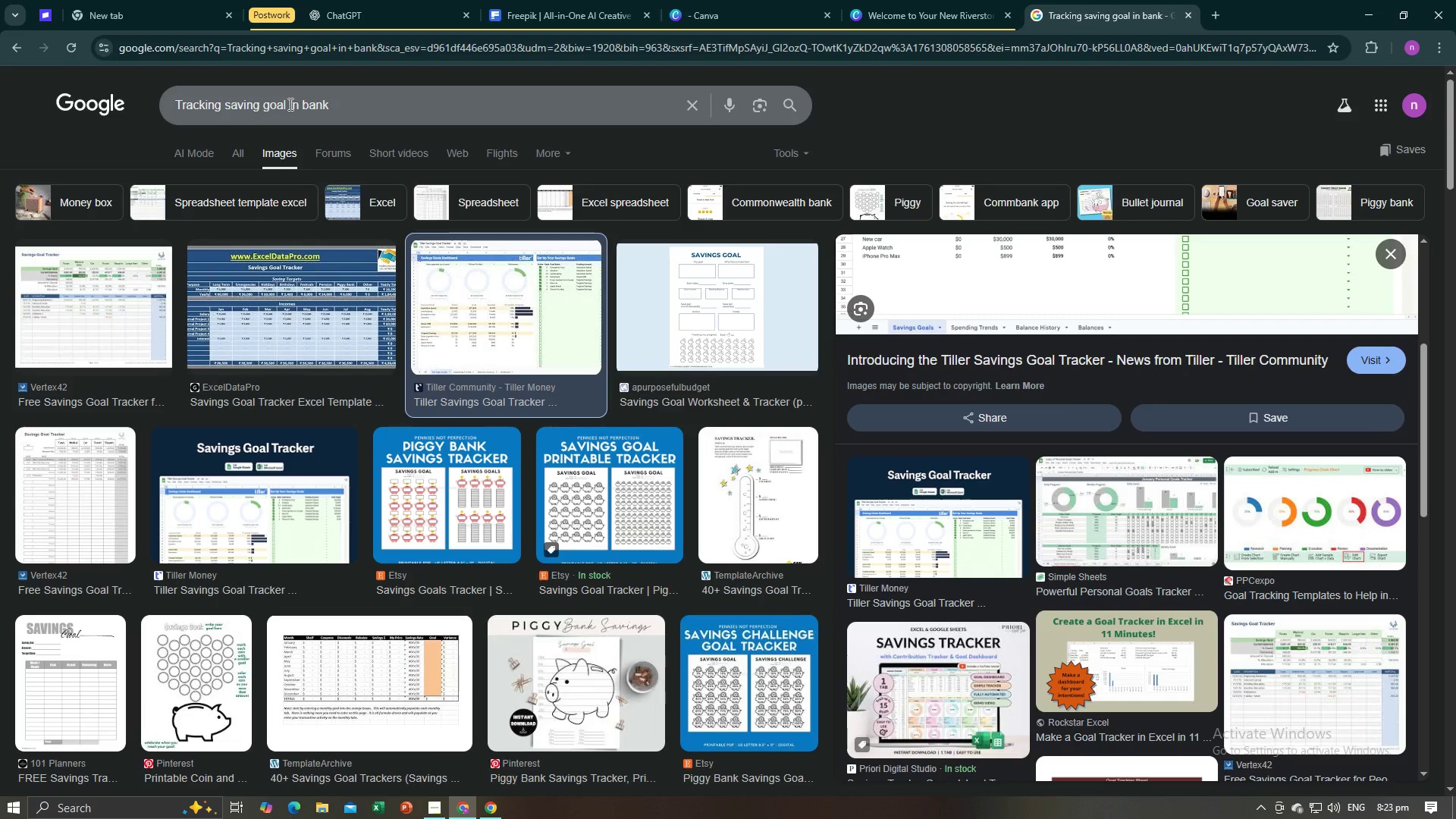 
left_click_drag(start_coordinate=[287, 105], to_coordinate=[170, 102])
 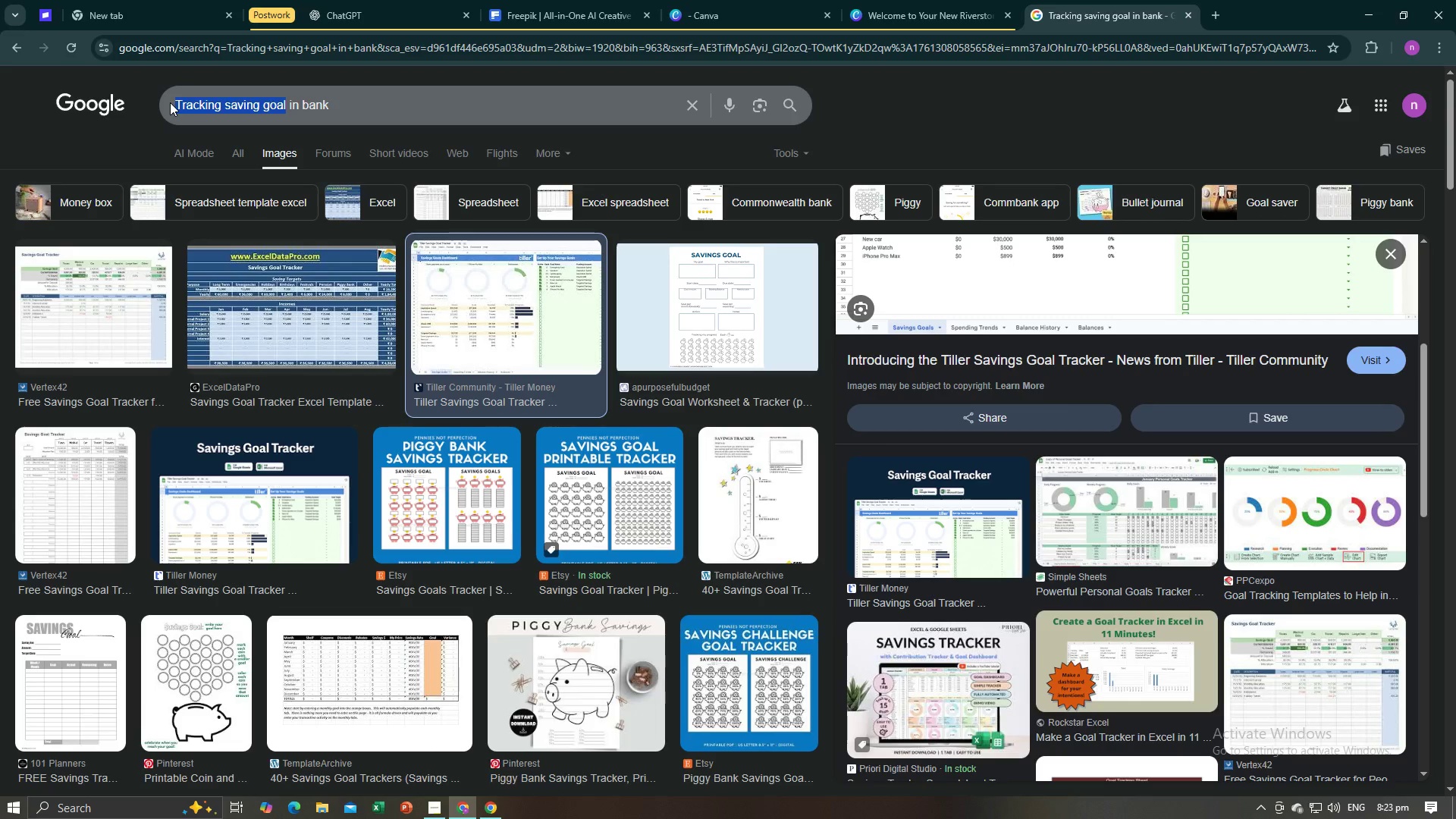 
key(Control+V)
 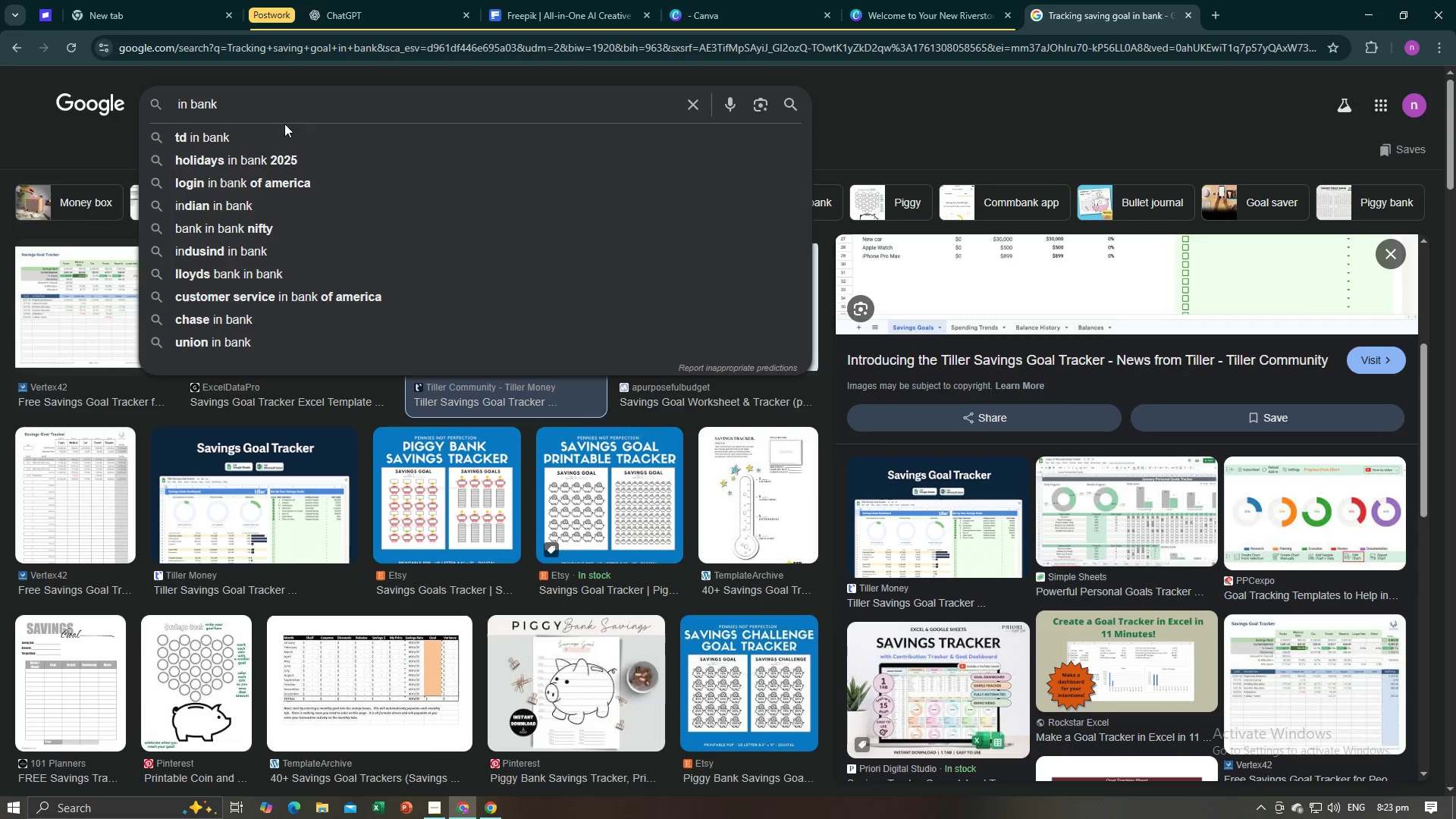 
left_click([965, 0])
 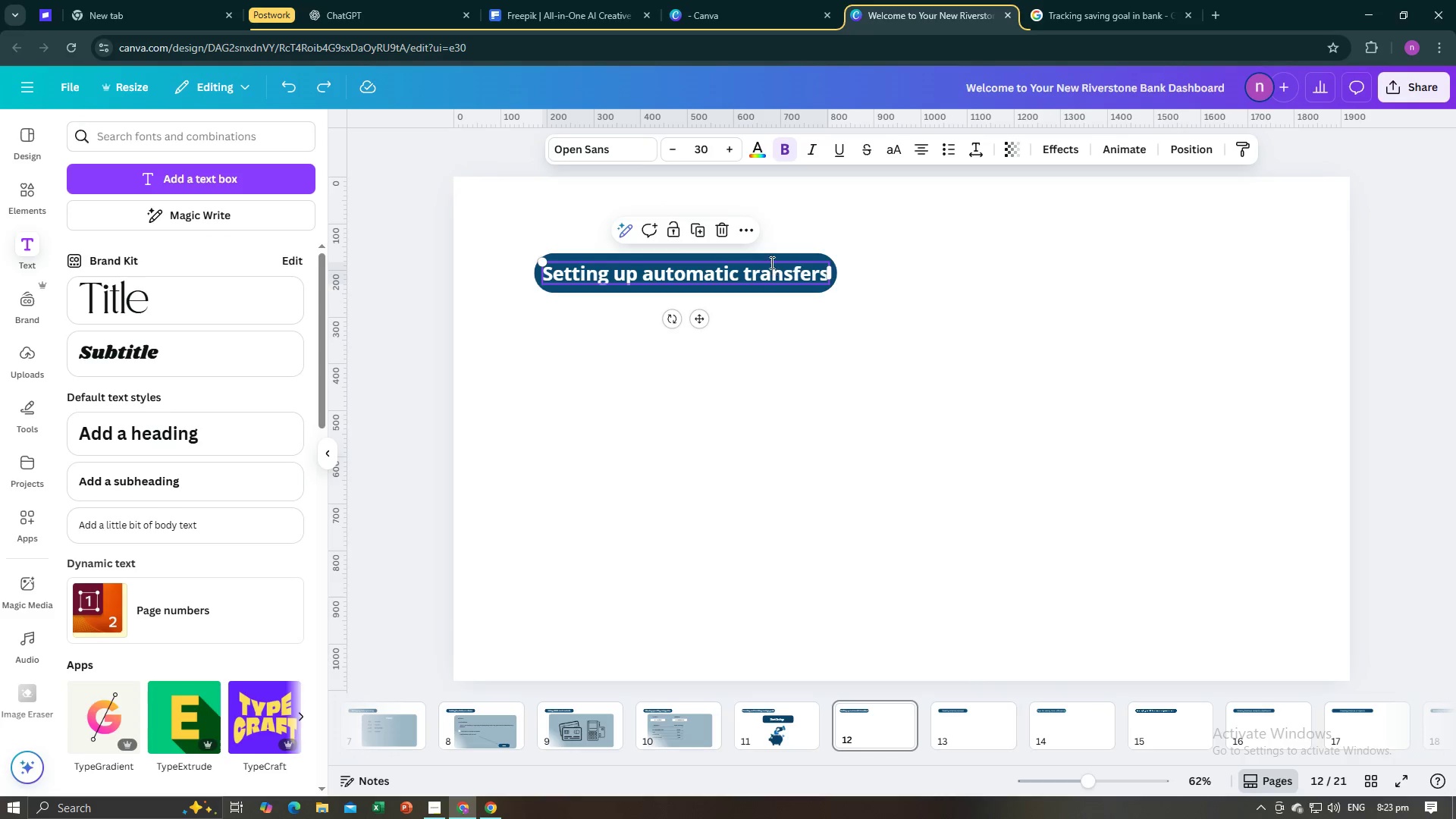 
double_click([769, 268])
 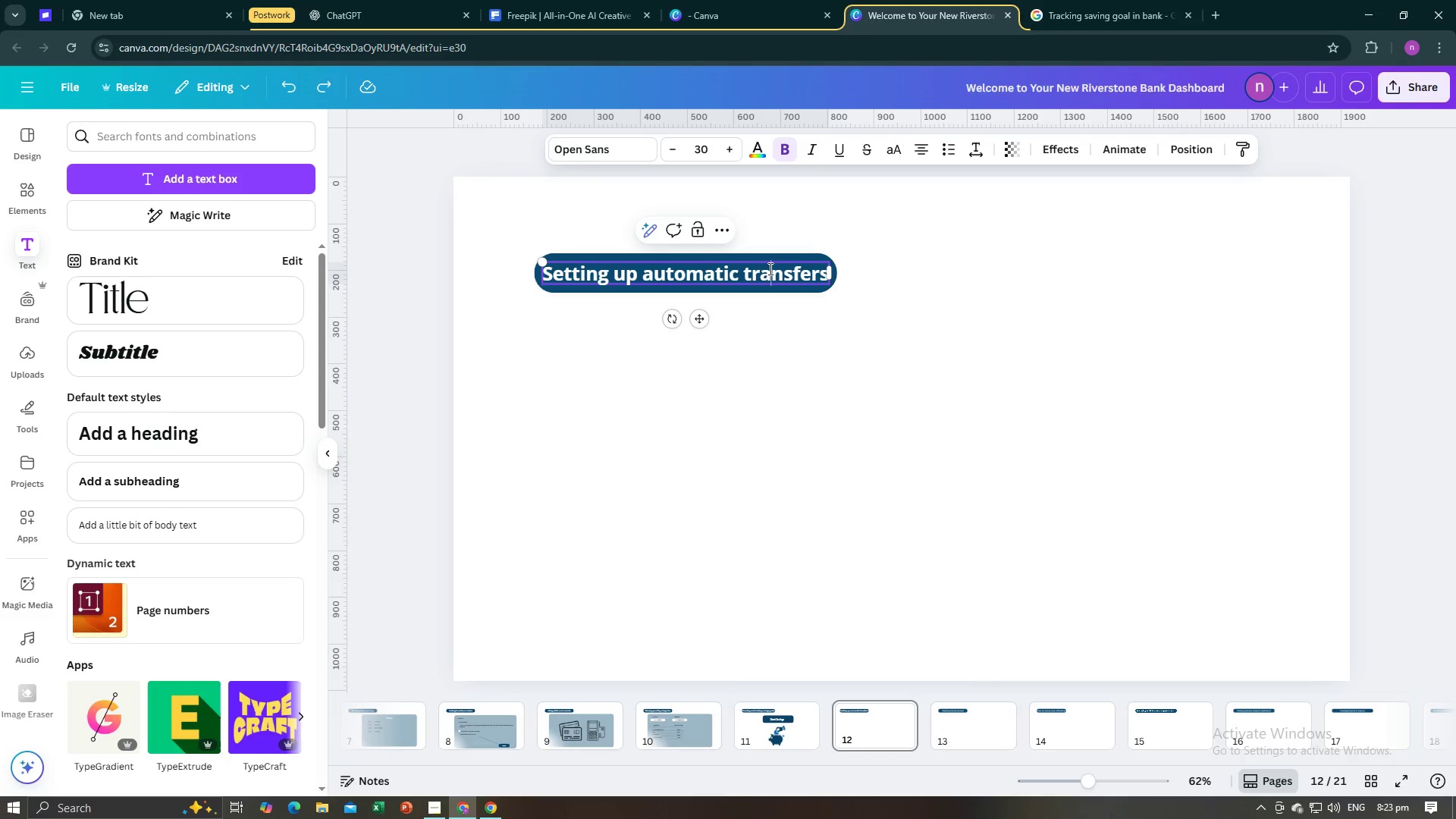 
key(Control+A)
 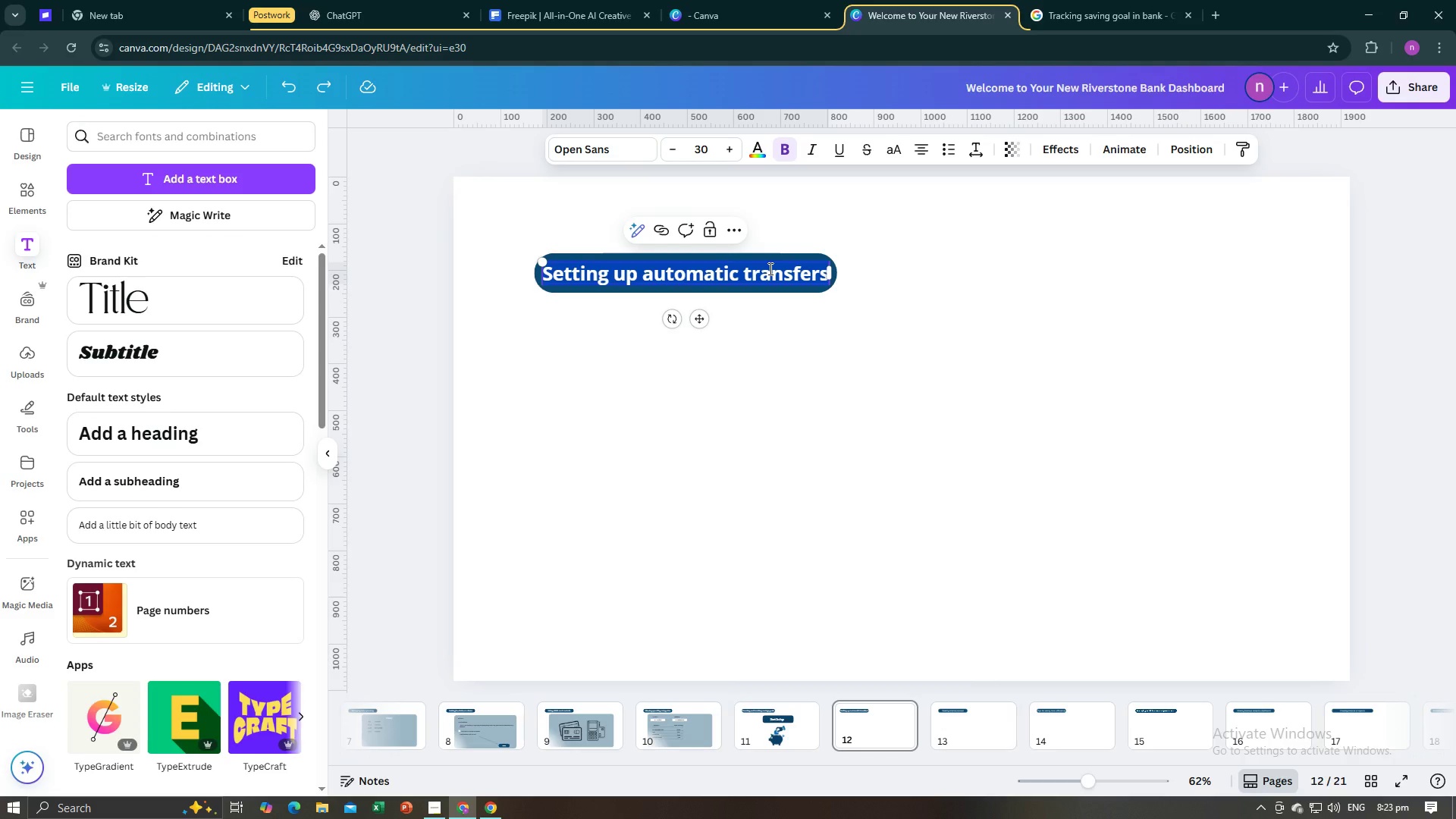 
key(Control+C)
 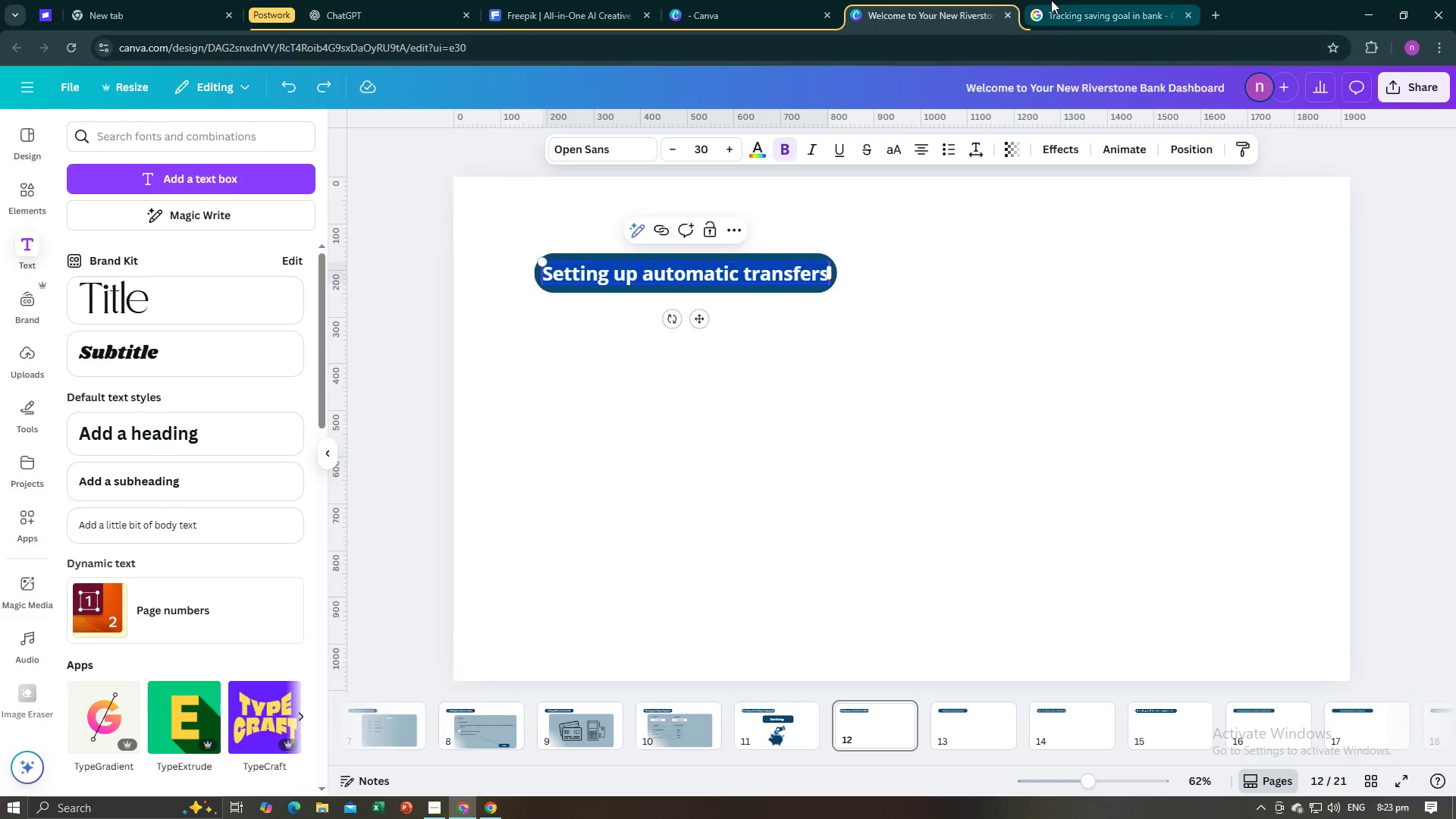 
left_click([1052, 0])
 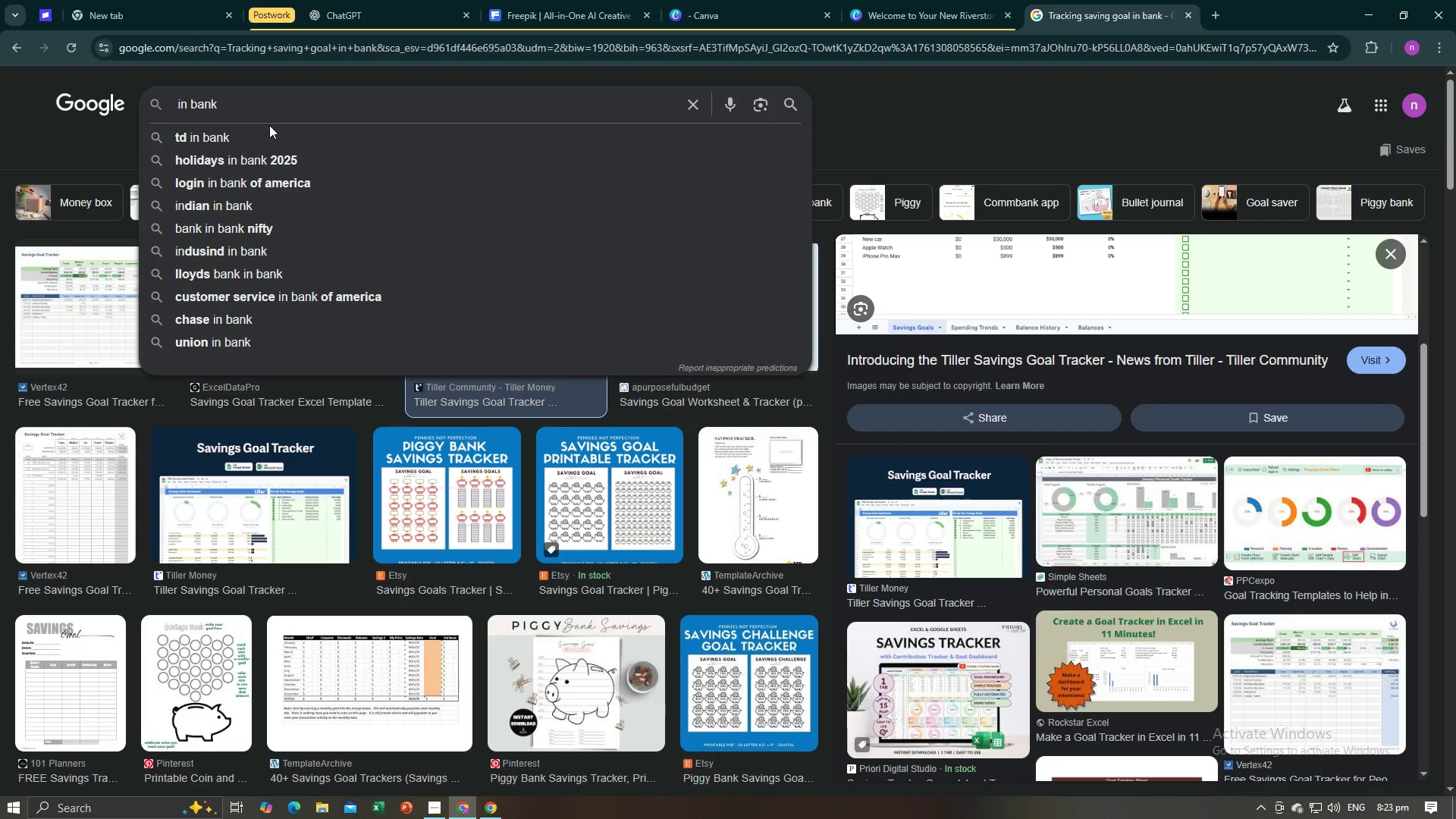 
key(Control+V)
 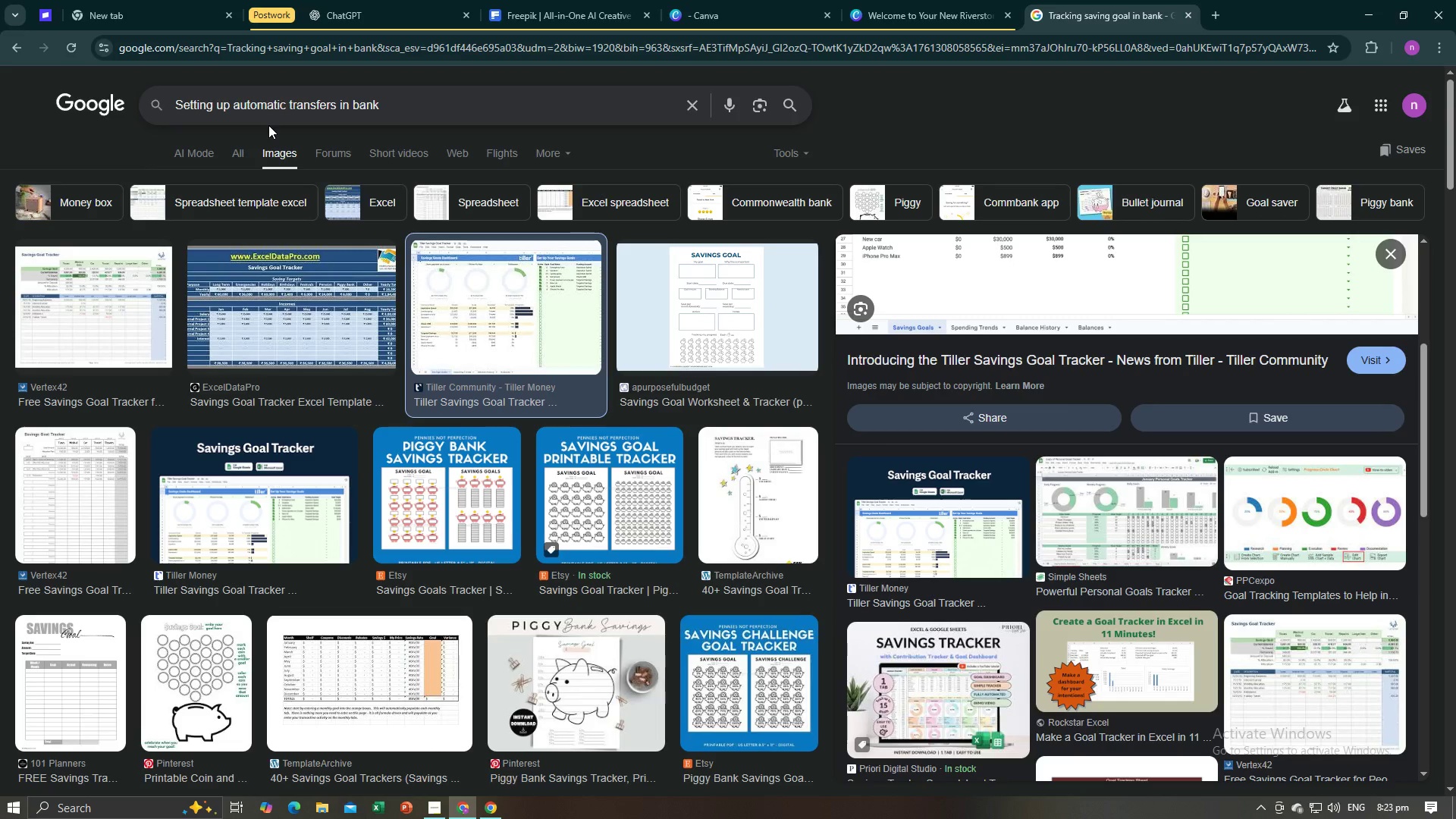 
key(Enter)
 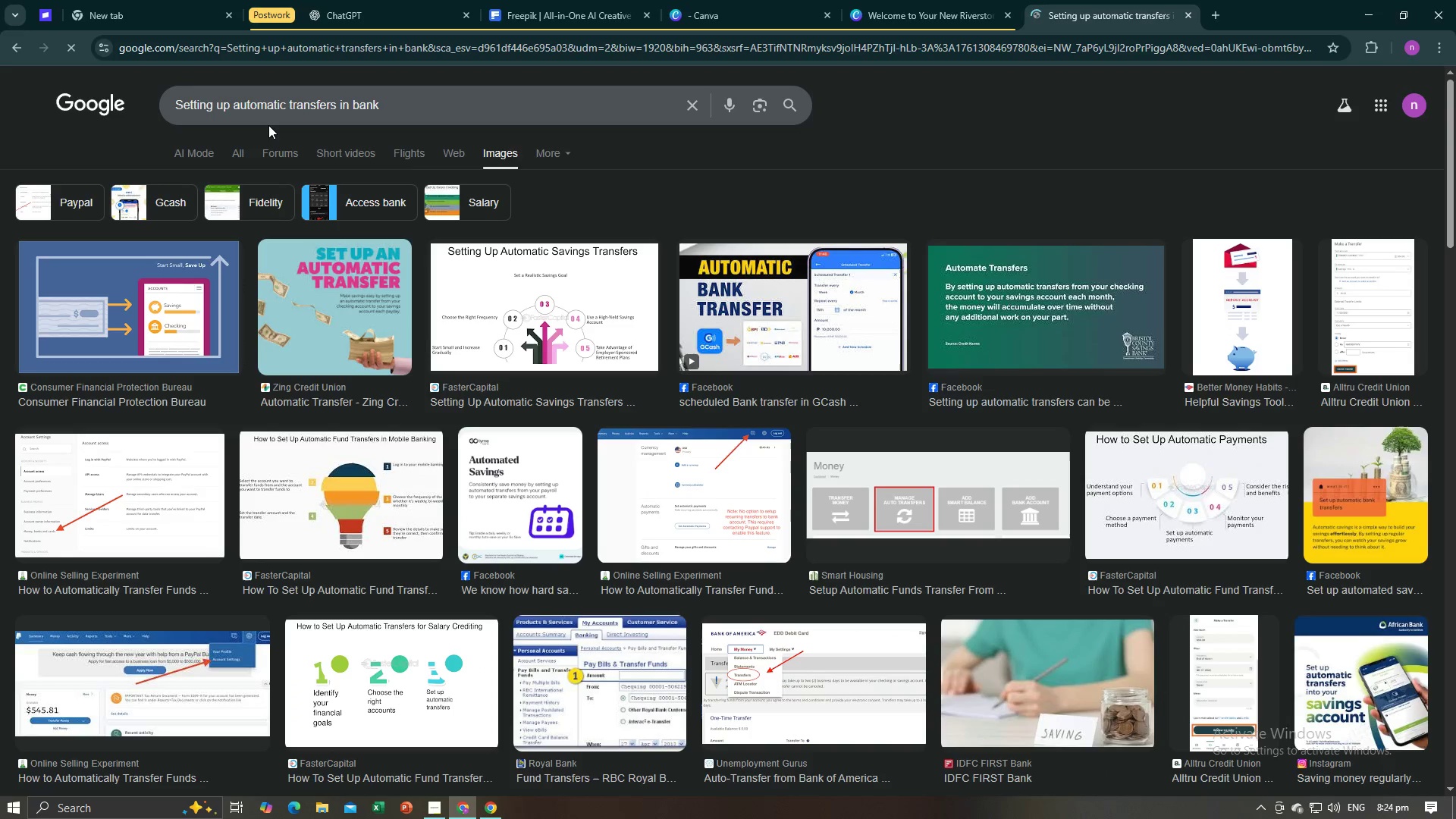 
wait(6.61)
 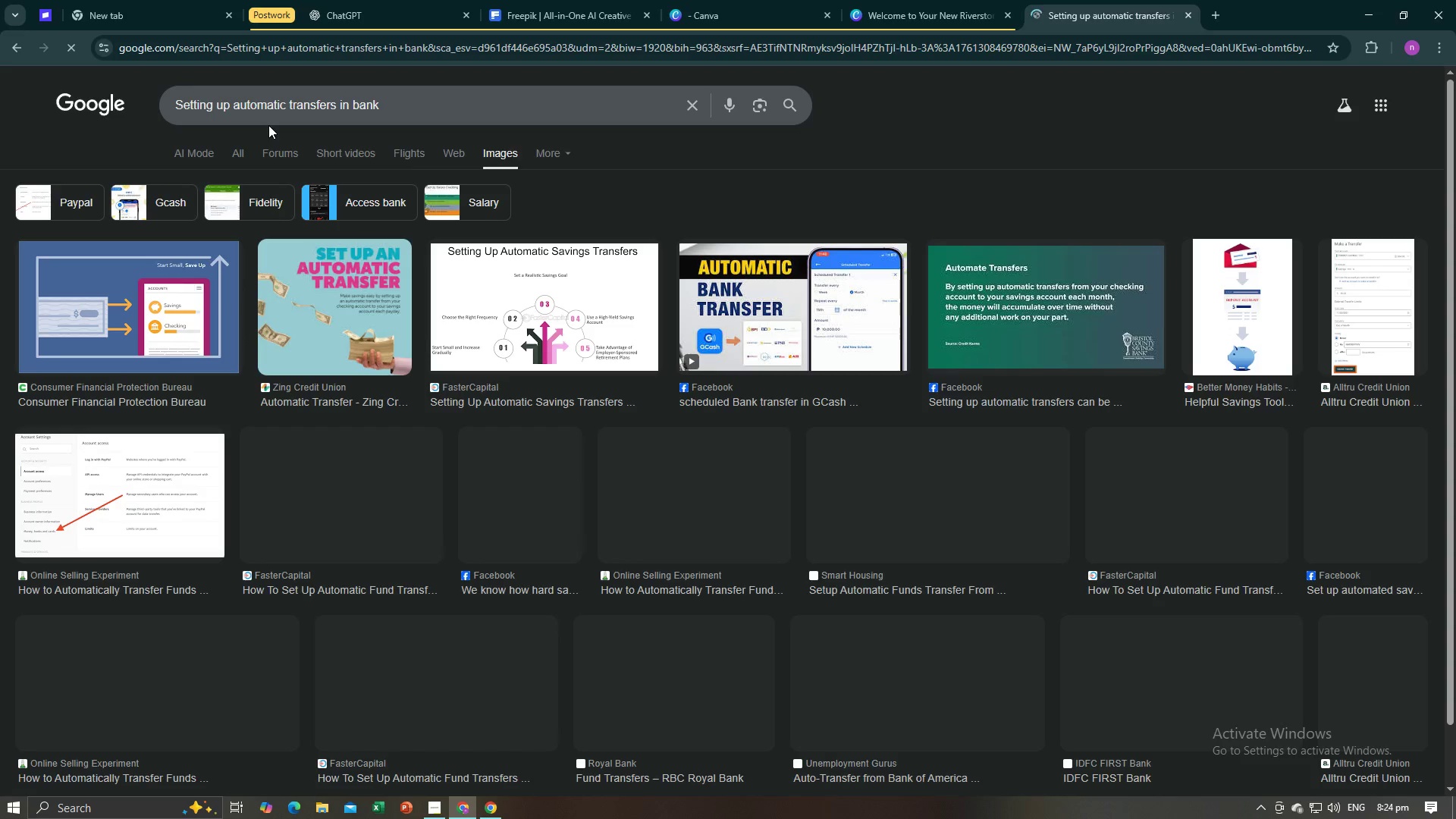 
scroll: coordinate [777, 398], scroll_direction: down, amount: 2.0
 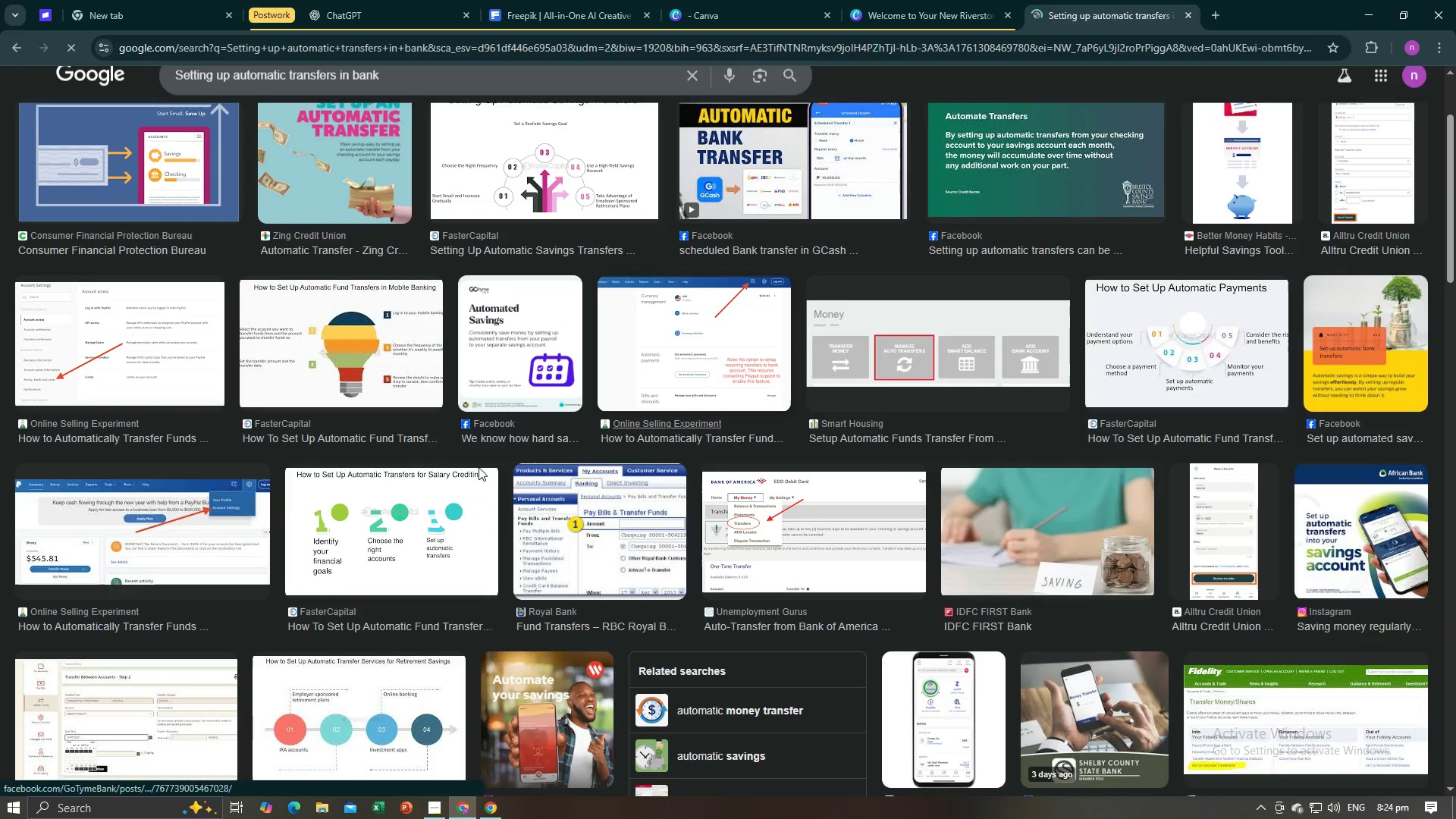 
mouse_move([227, 500])
 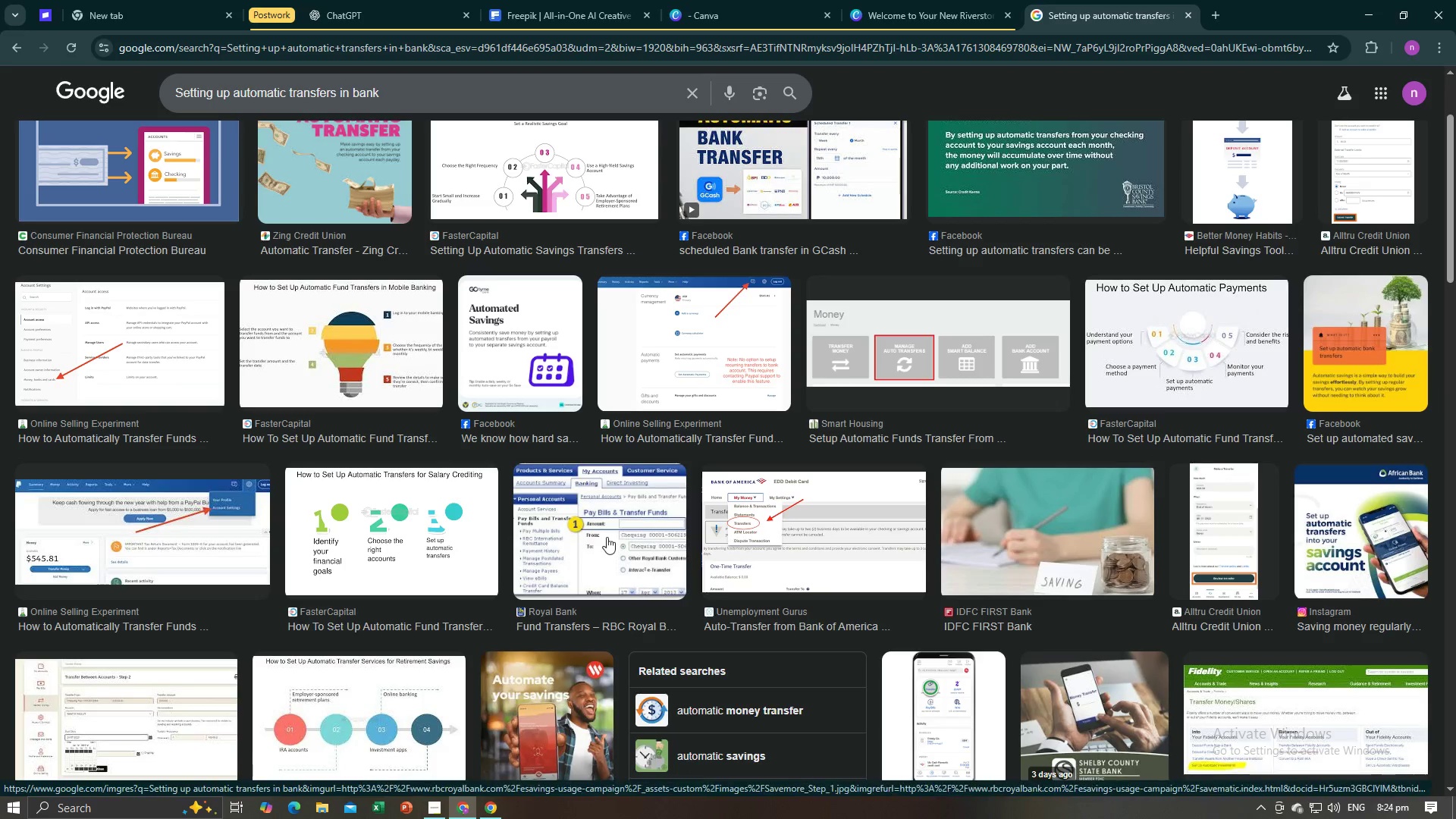 
scroll: coordinate [603, 535], scroll_direction: down, amount: 6.0
 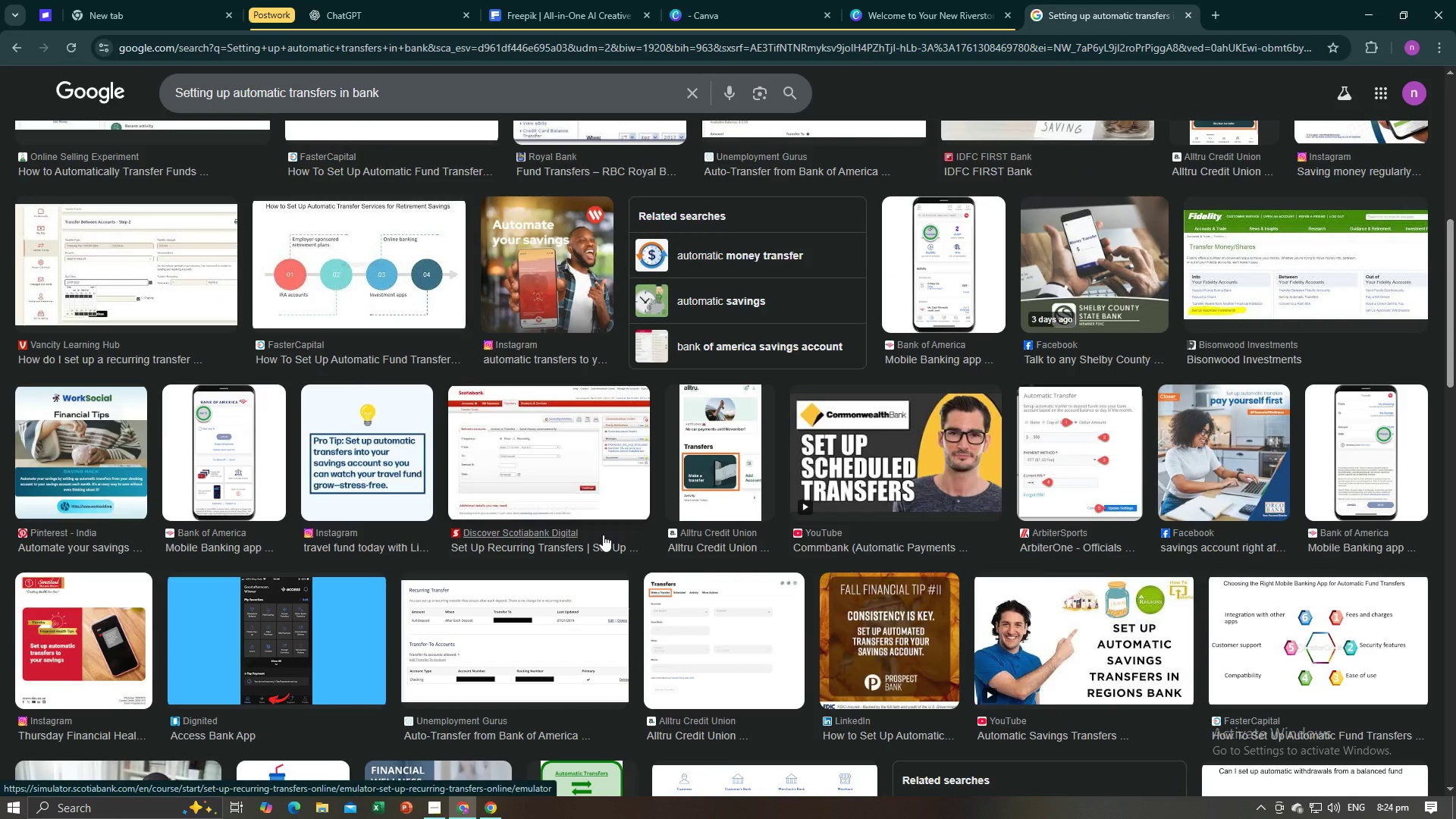 
wait(15.84)
 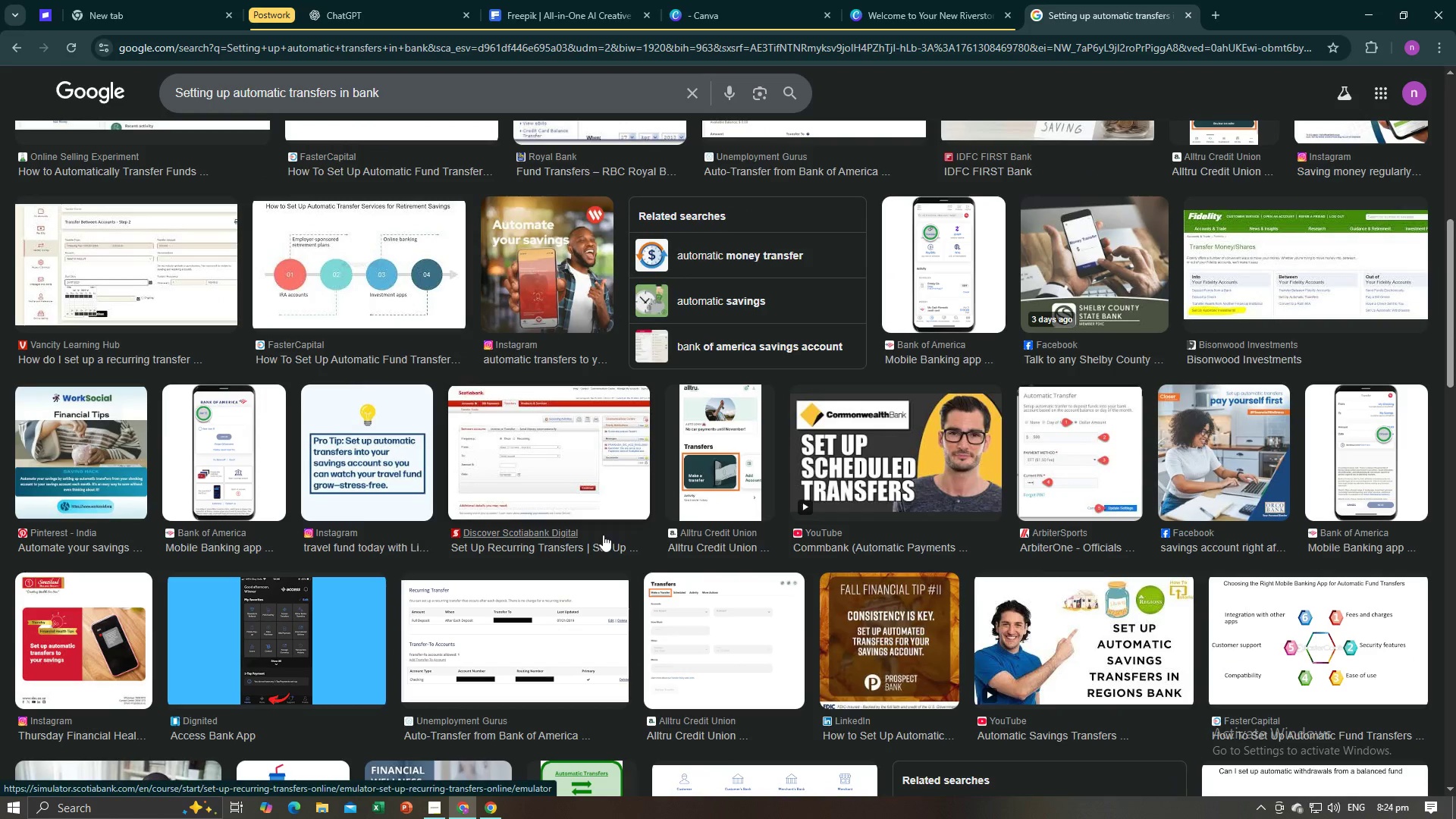 
scroll: coordinate [902, 552], scroll_direction: down, amount: 5.0
 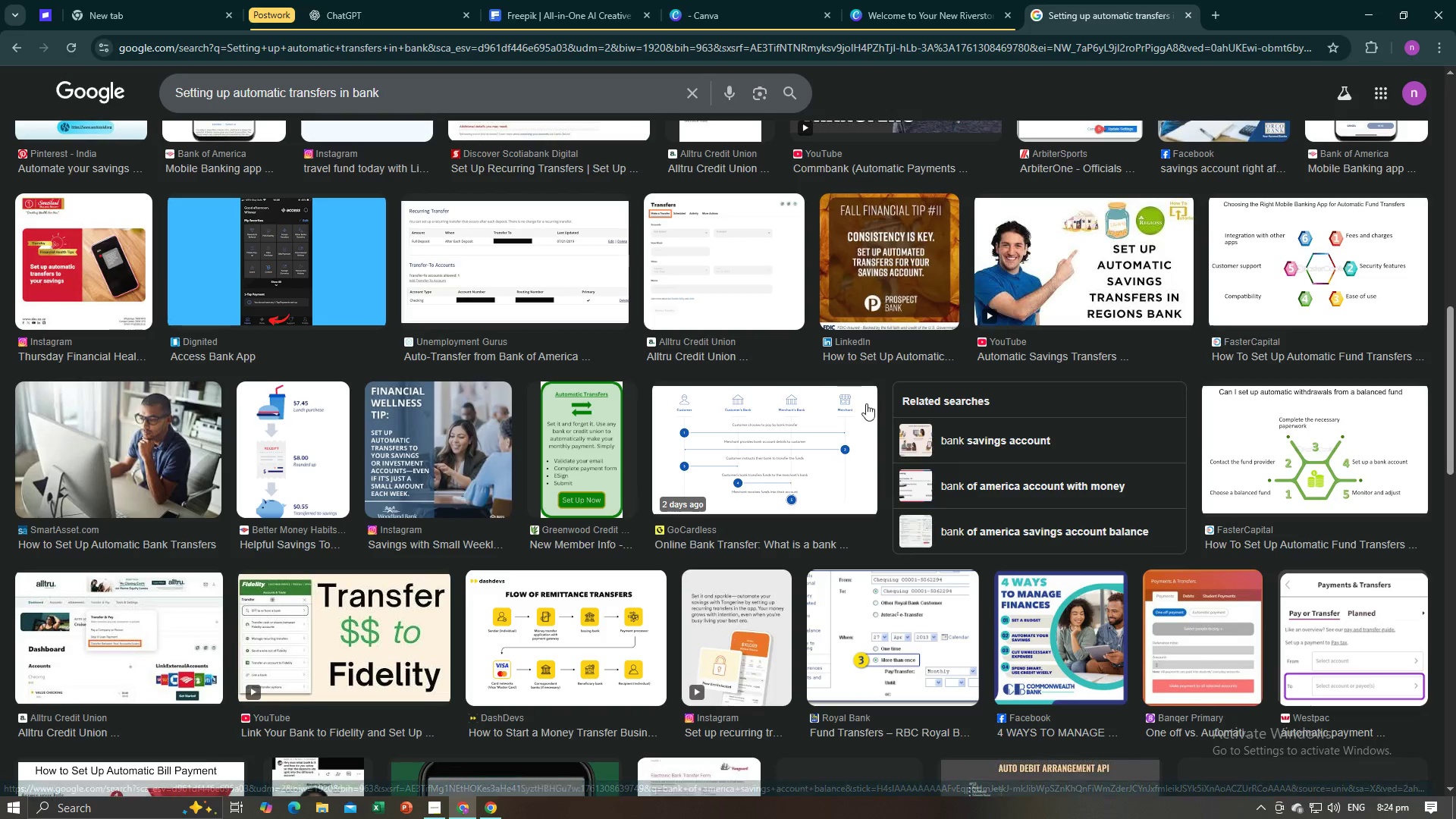 
left_click([899, 0])
 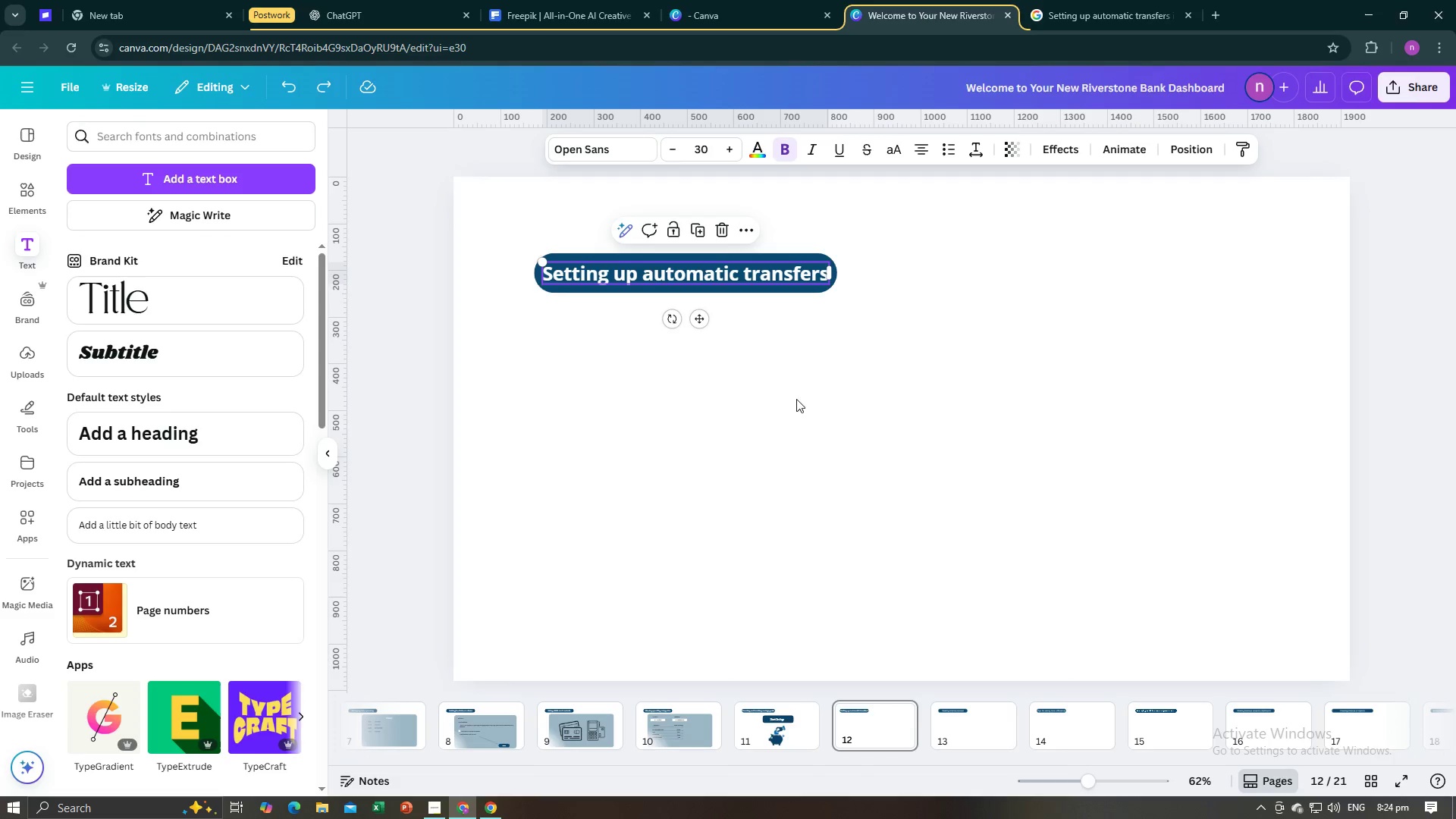 
left_click([786, 453])
 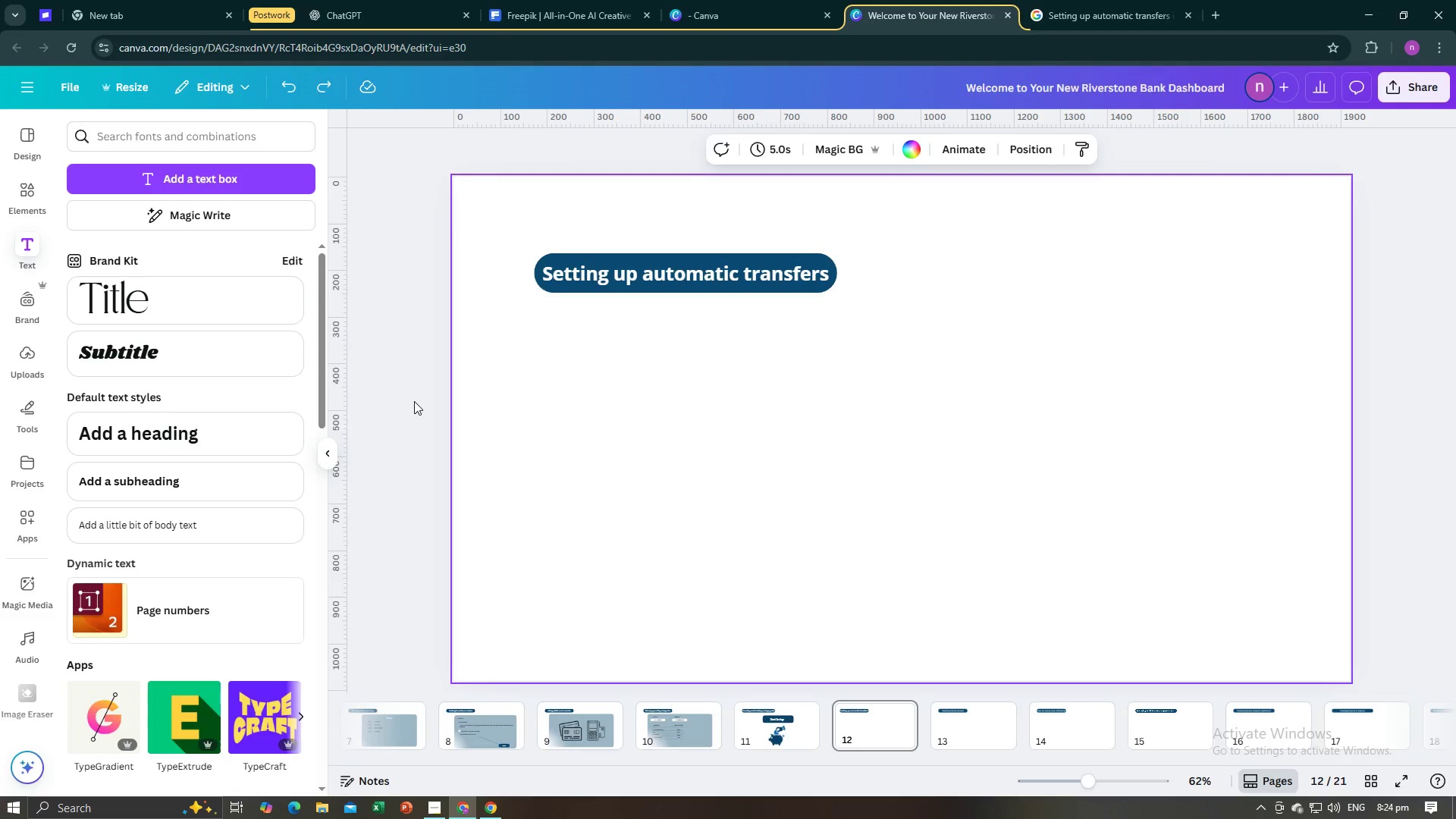 
left_click([414, 401])
 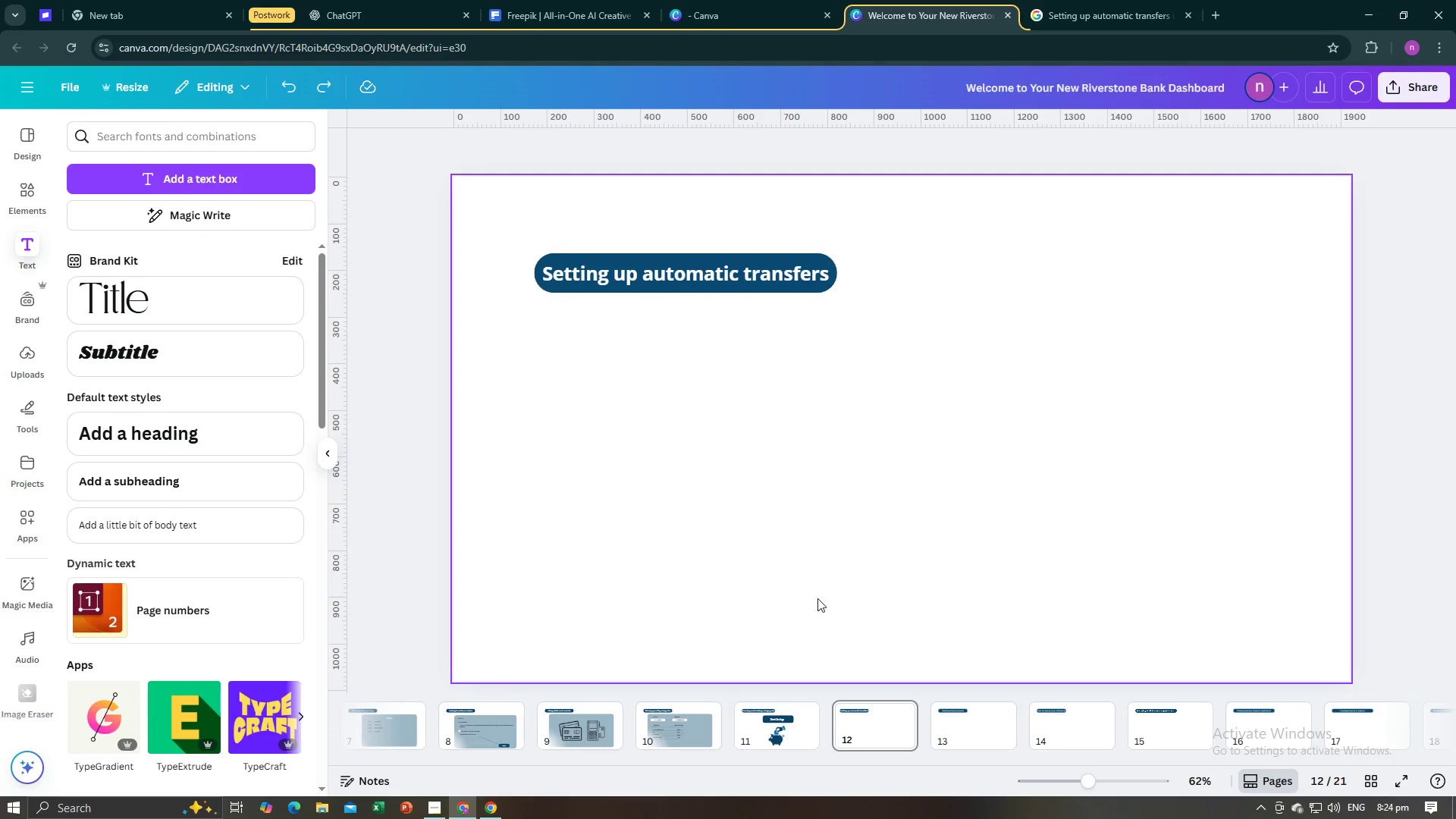 
left_click([686, 725])
 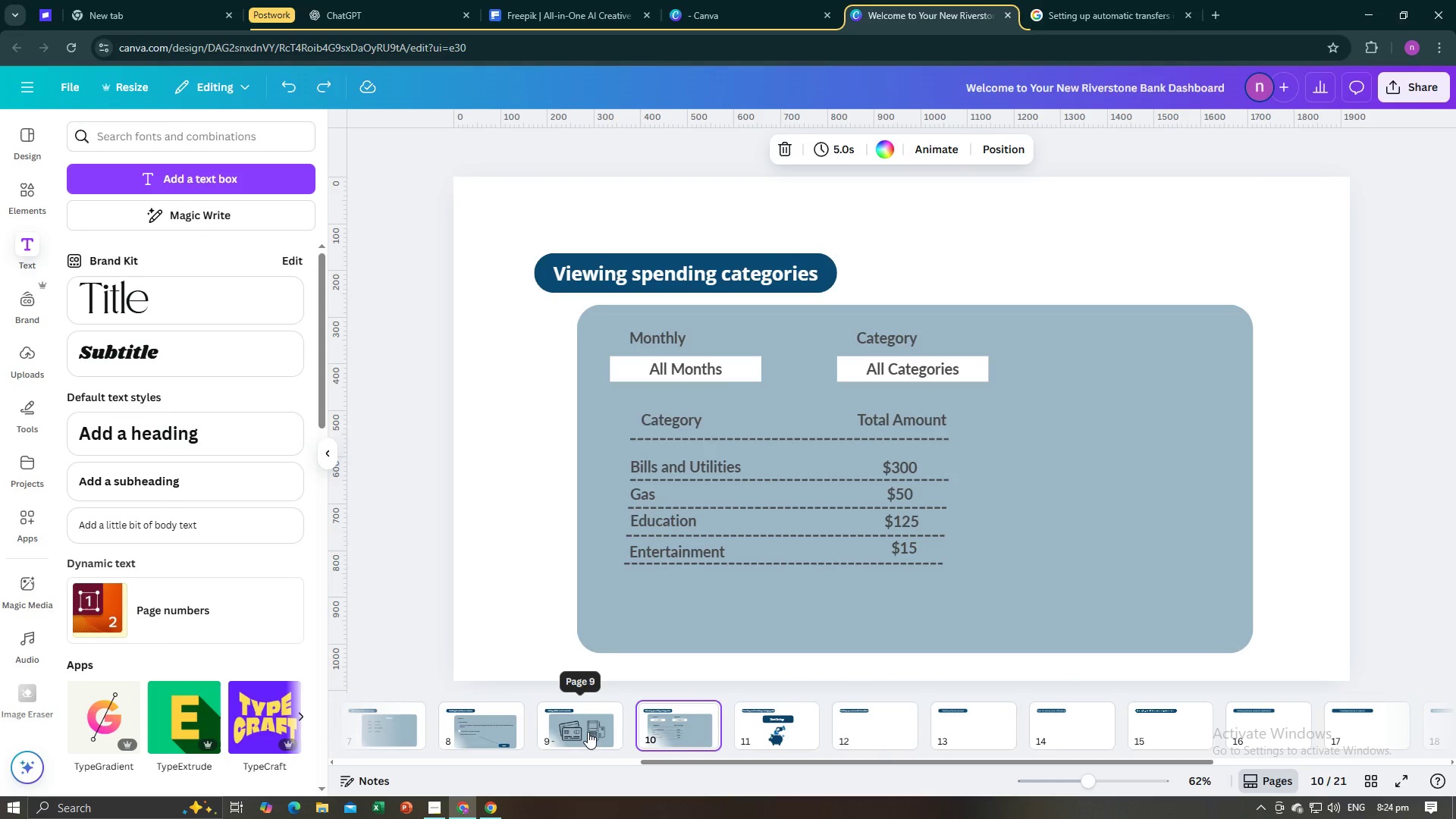 
left_click([587, 732])
 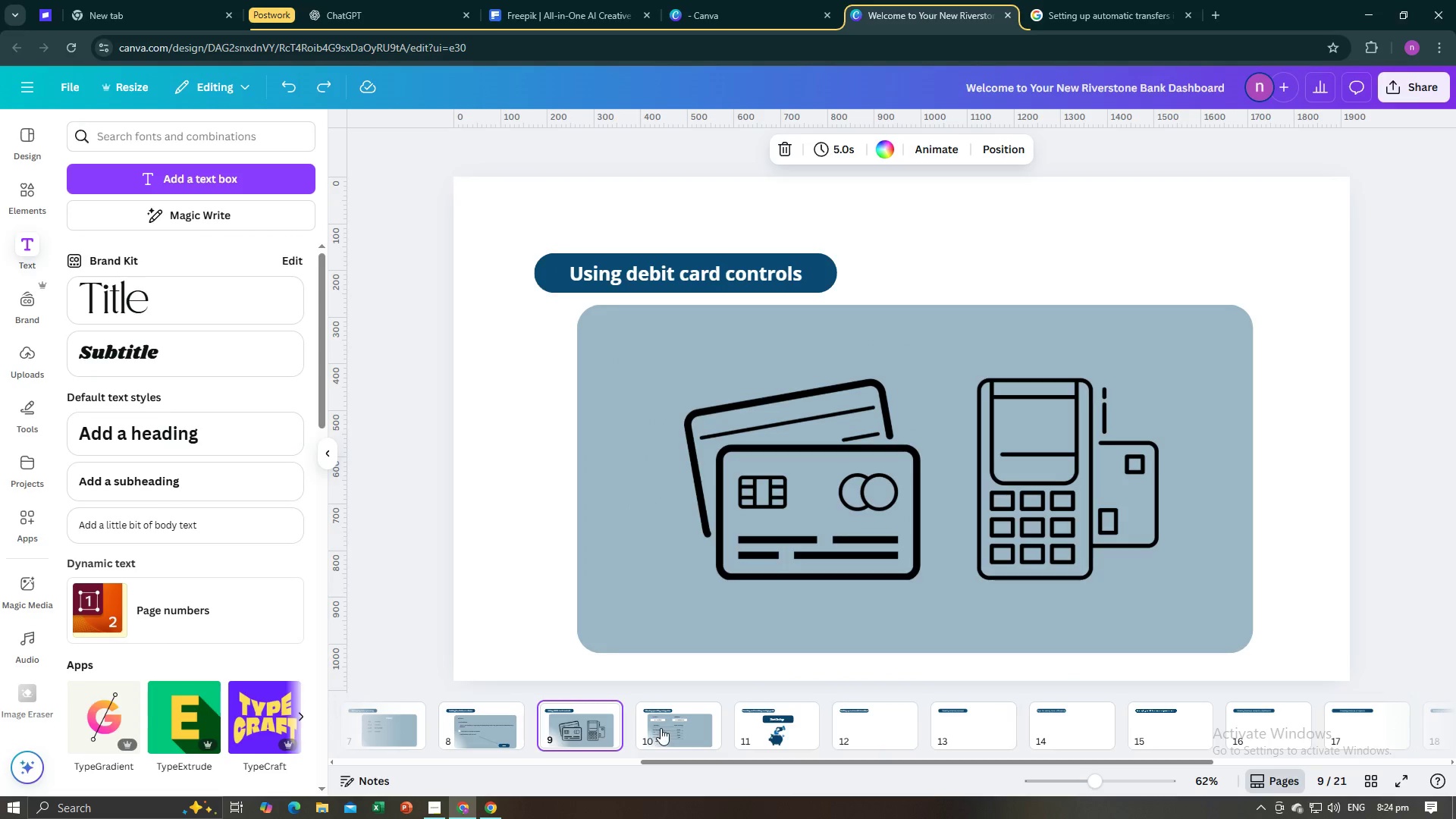 
left_click([661, 728])
 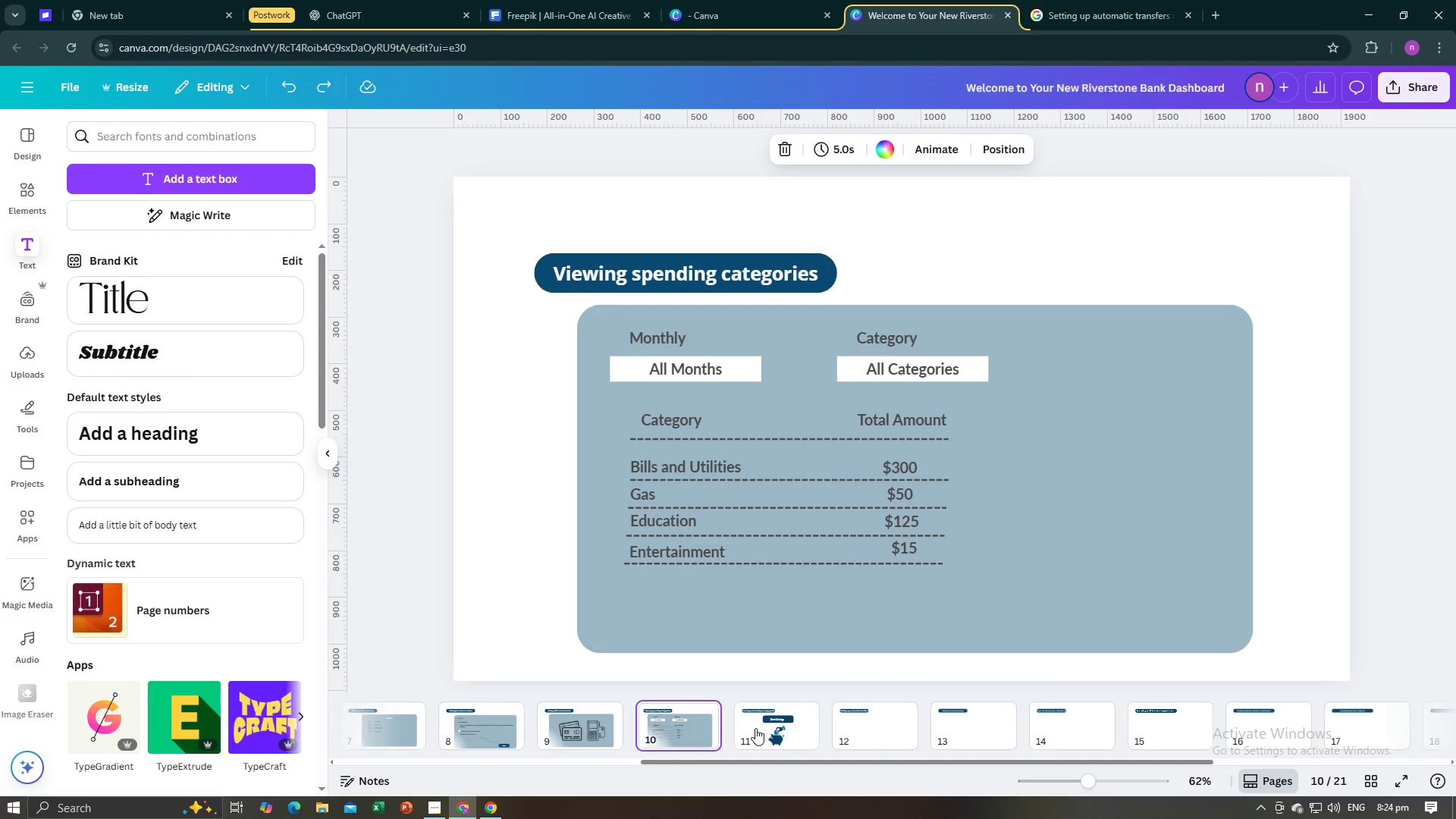 
left_click([755, 728])
 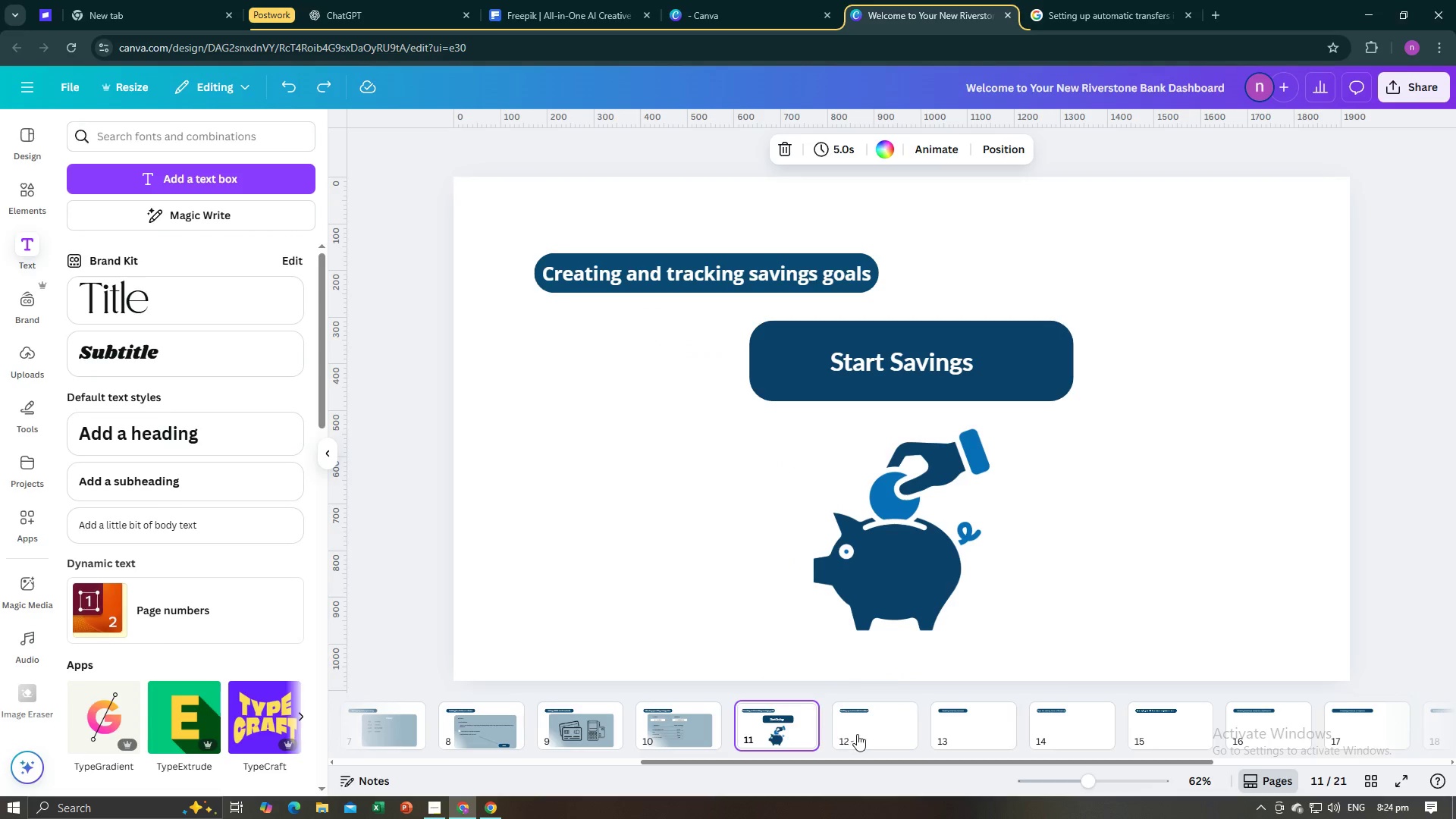 
left_click([857, 734])
 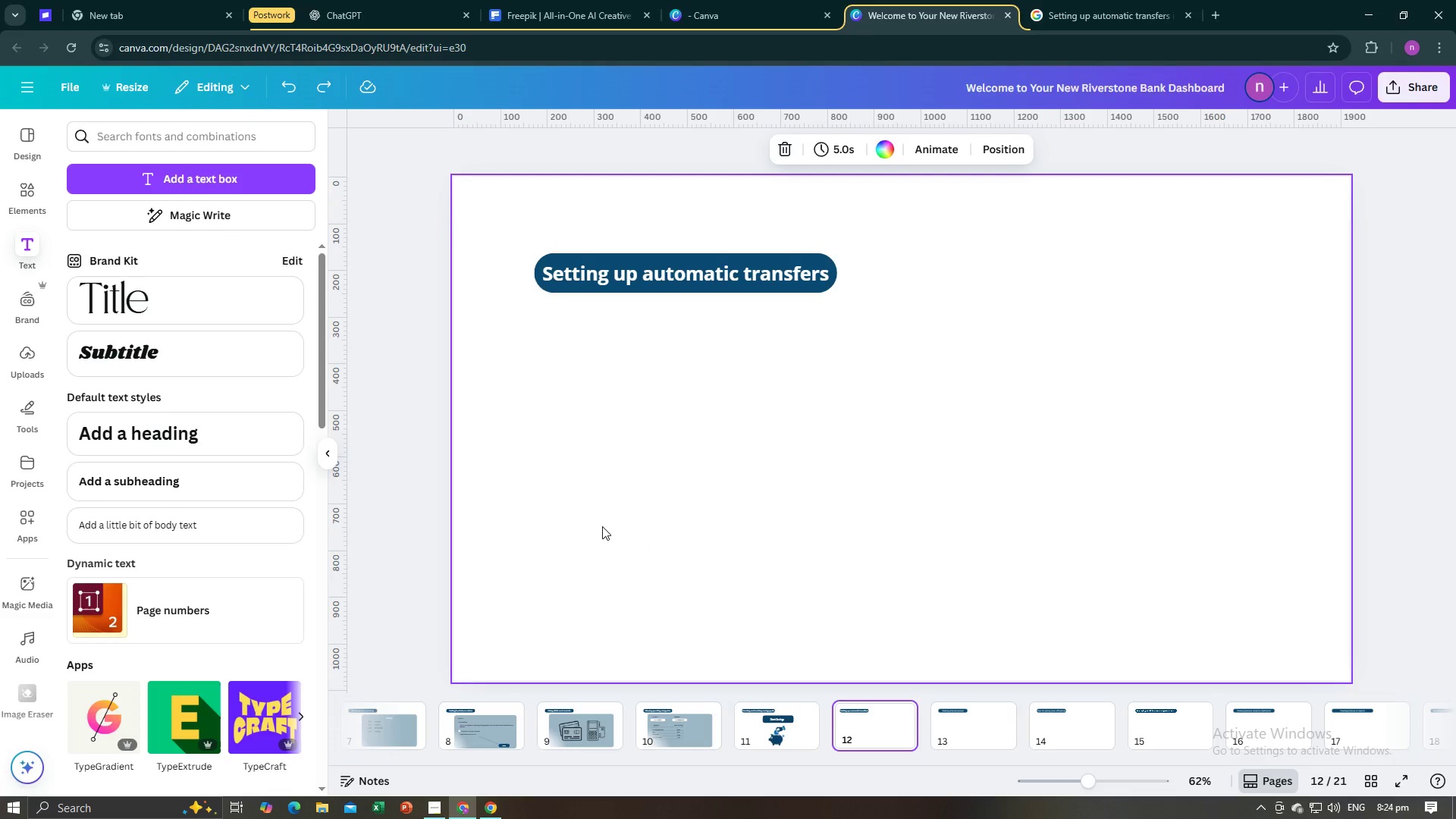 
key(Alt+AltLeft)
 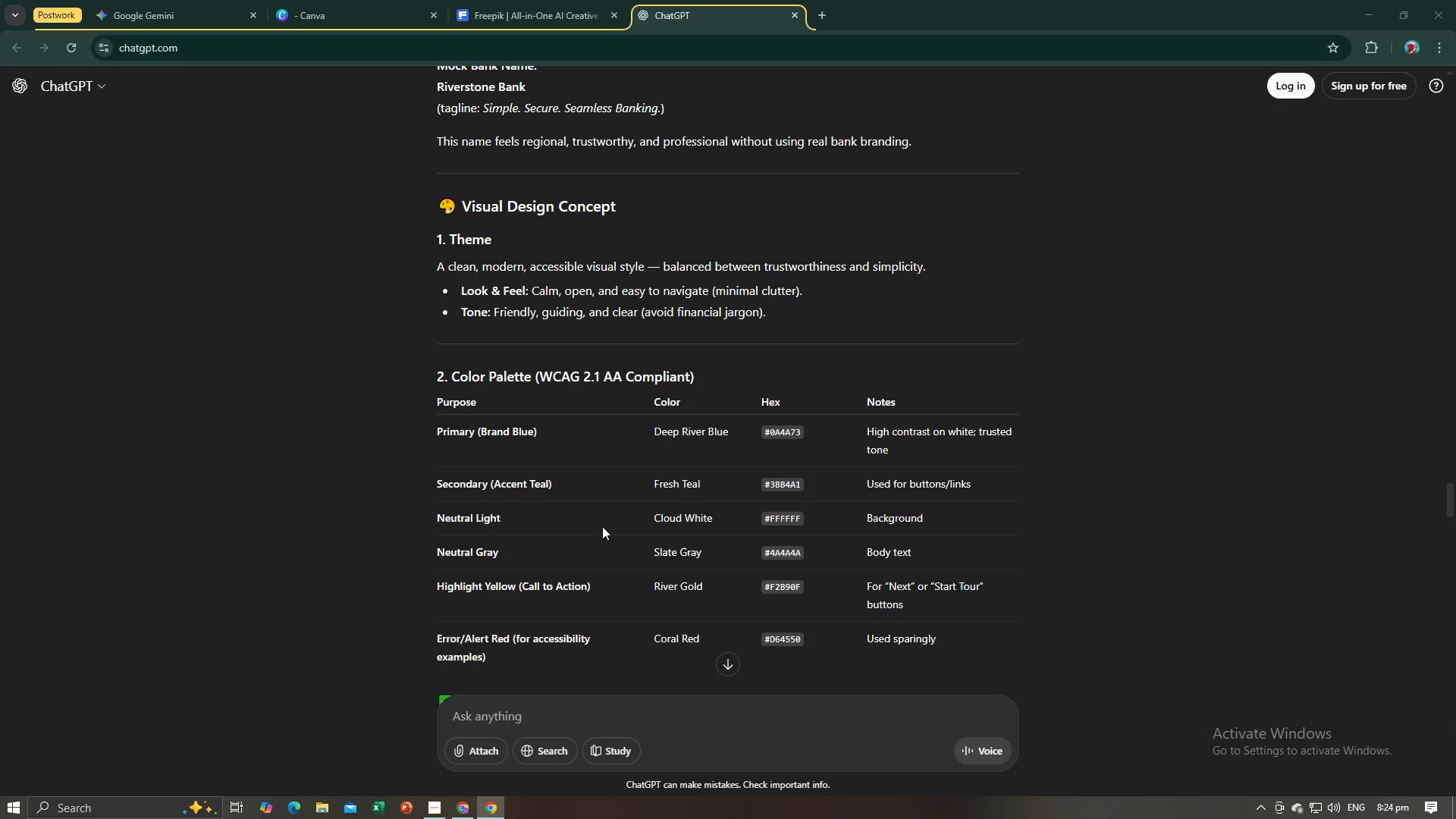 
key(Alt+Tab)
 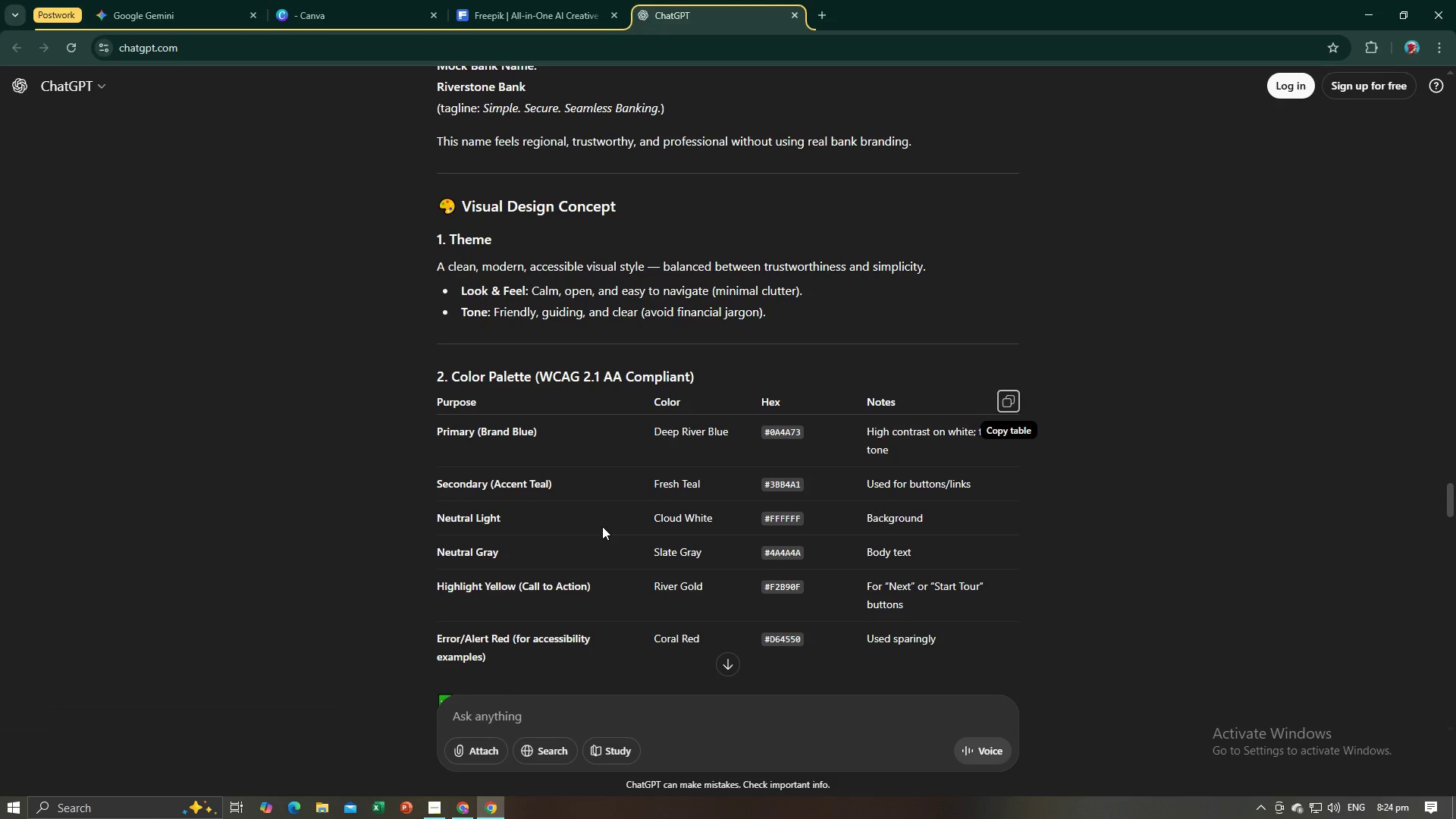 
key(Alt+AltLeft)
 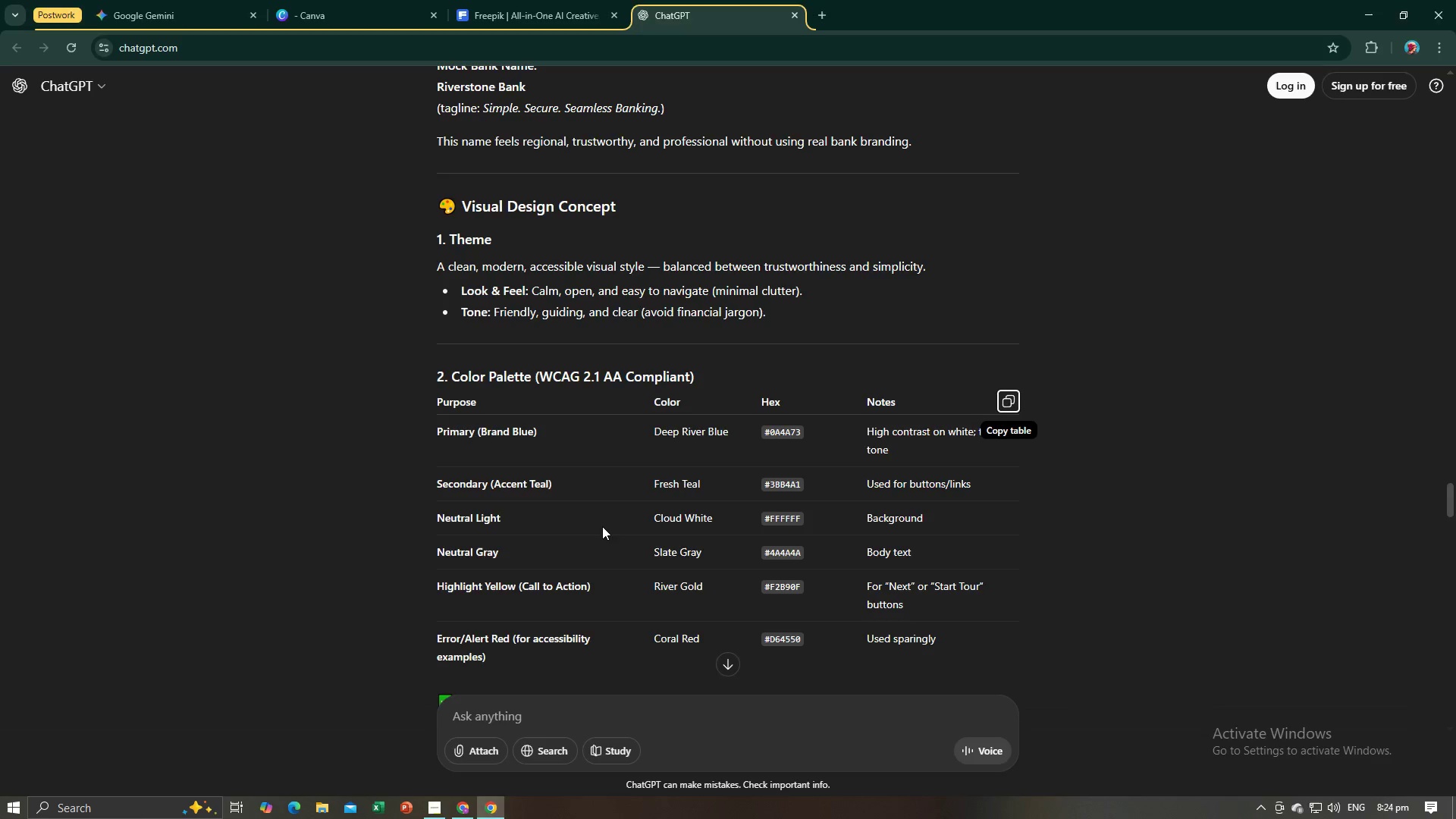 
key(Alt+Tab)
 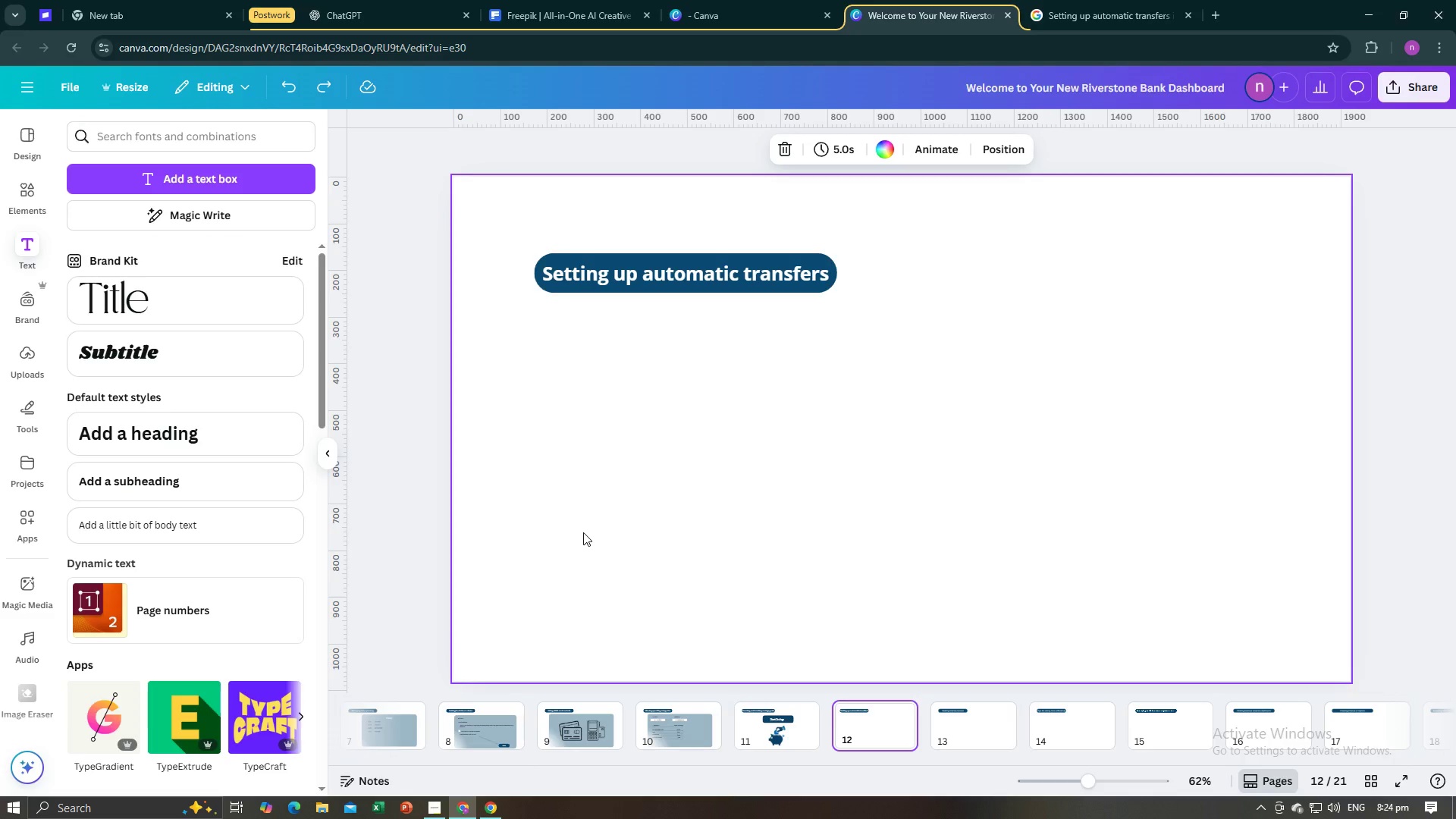 
wait(8.5)
 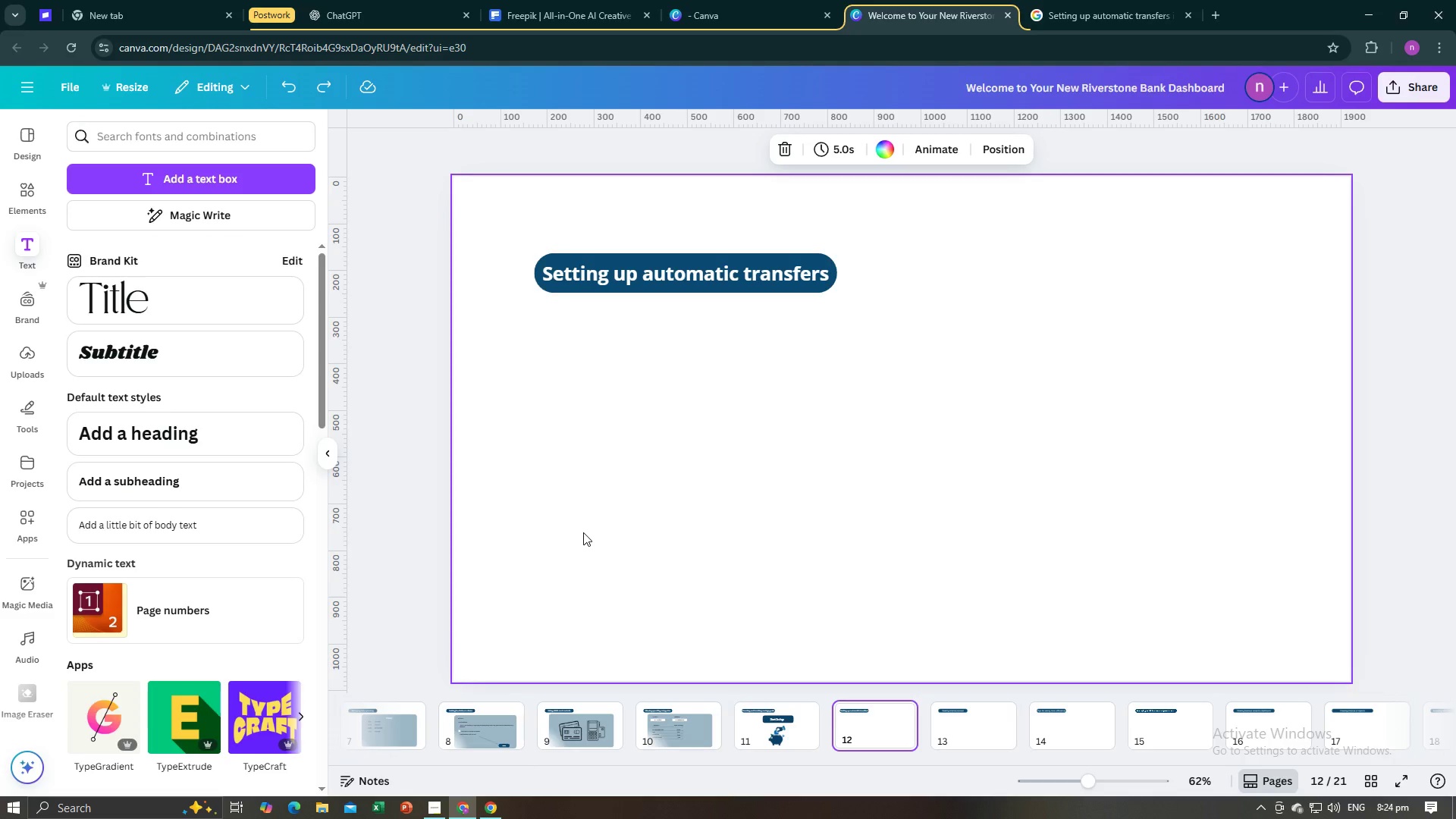 
key(Alt+AltLeft)
 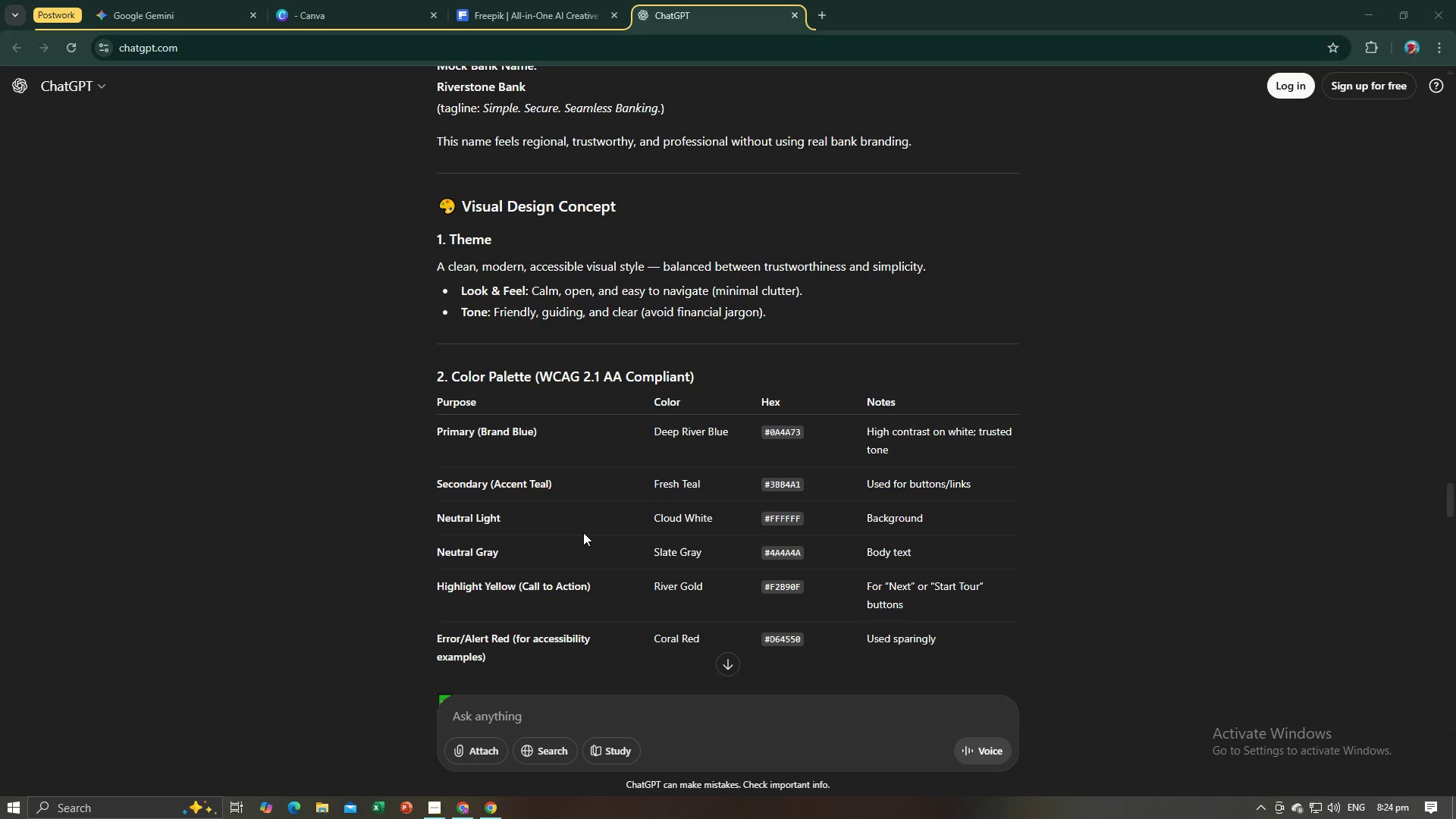 
key(Alt+Tab)
 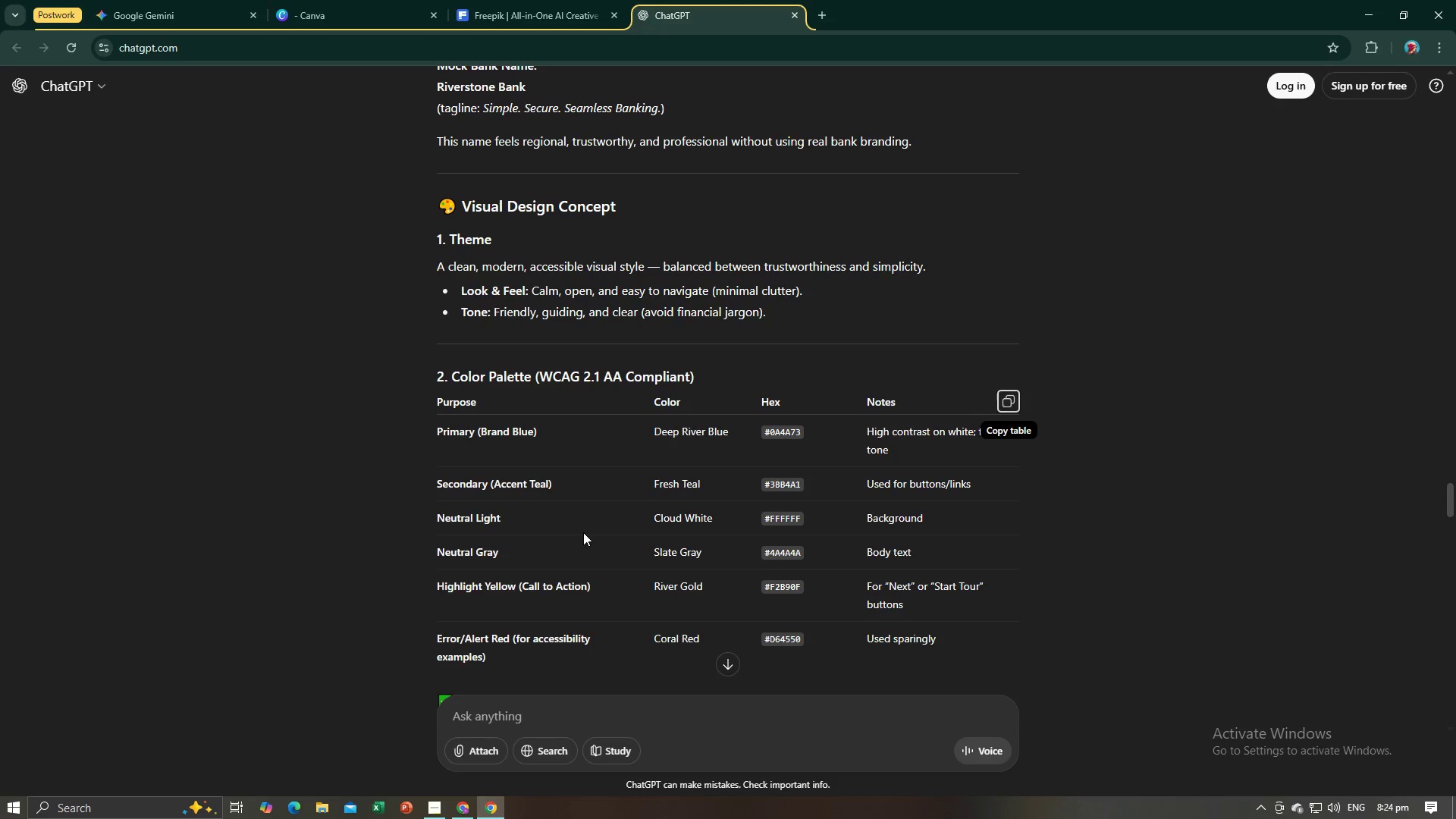 
key(Alt+AltLeft)
 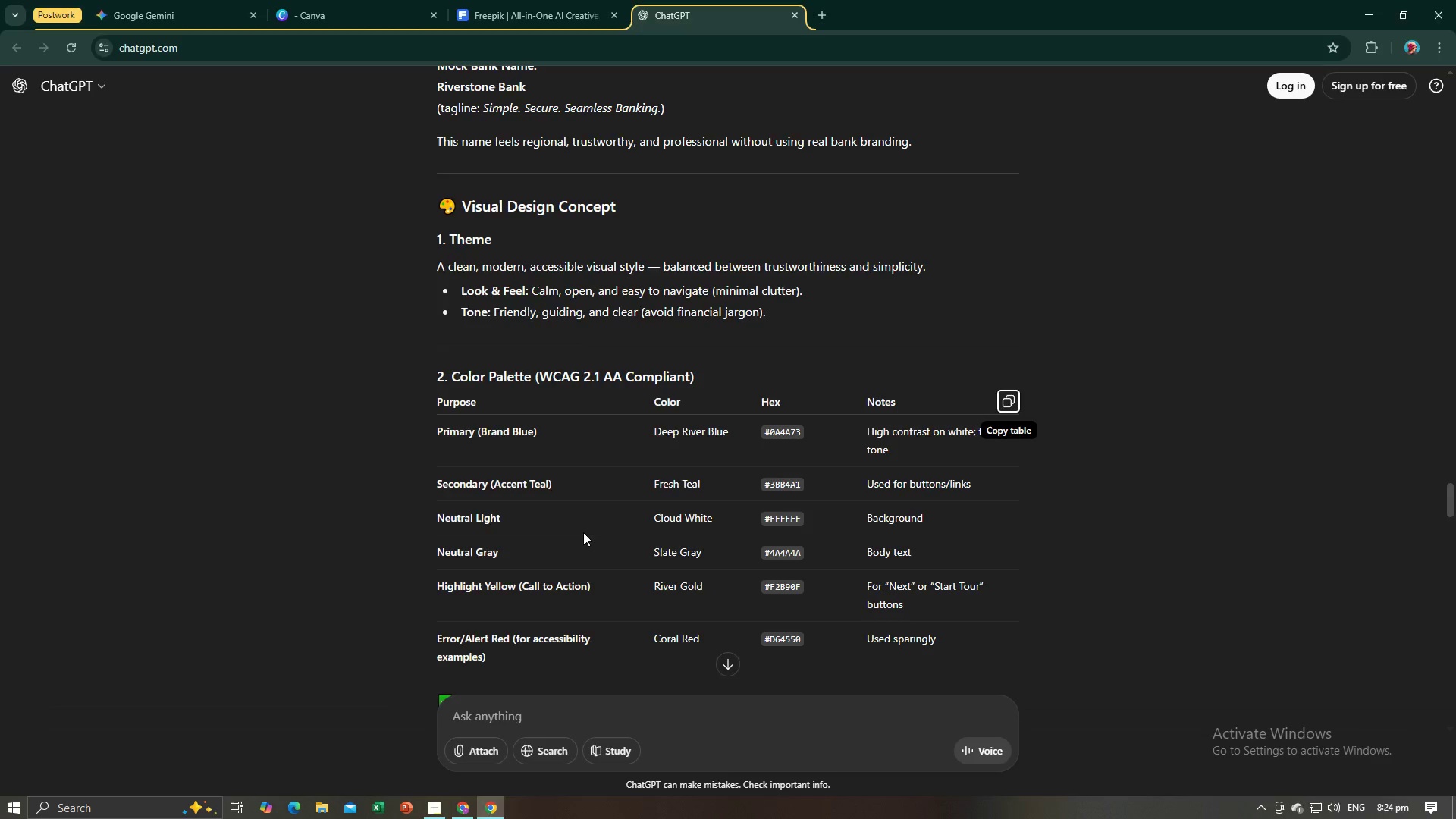 
key(Alt+Tab)
 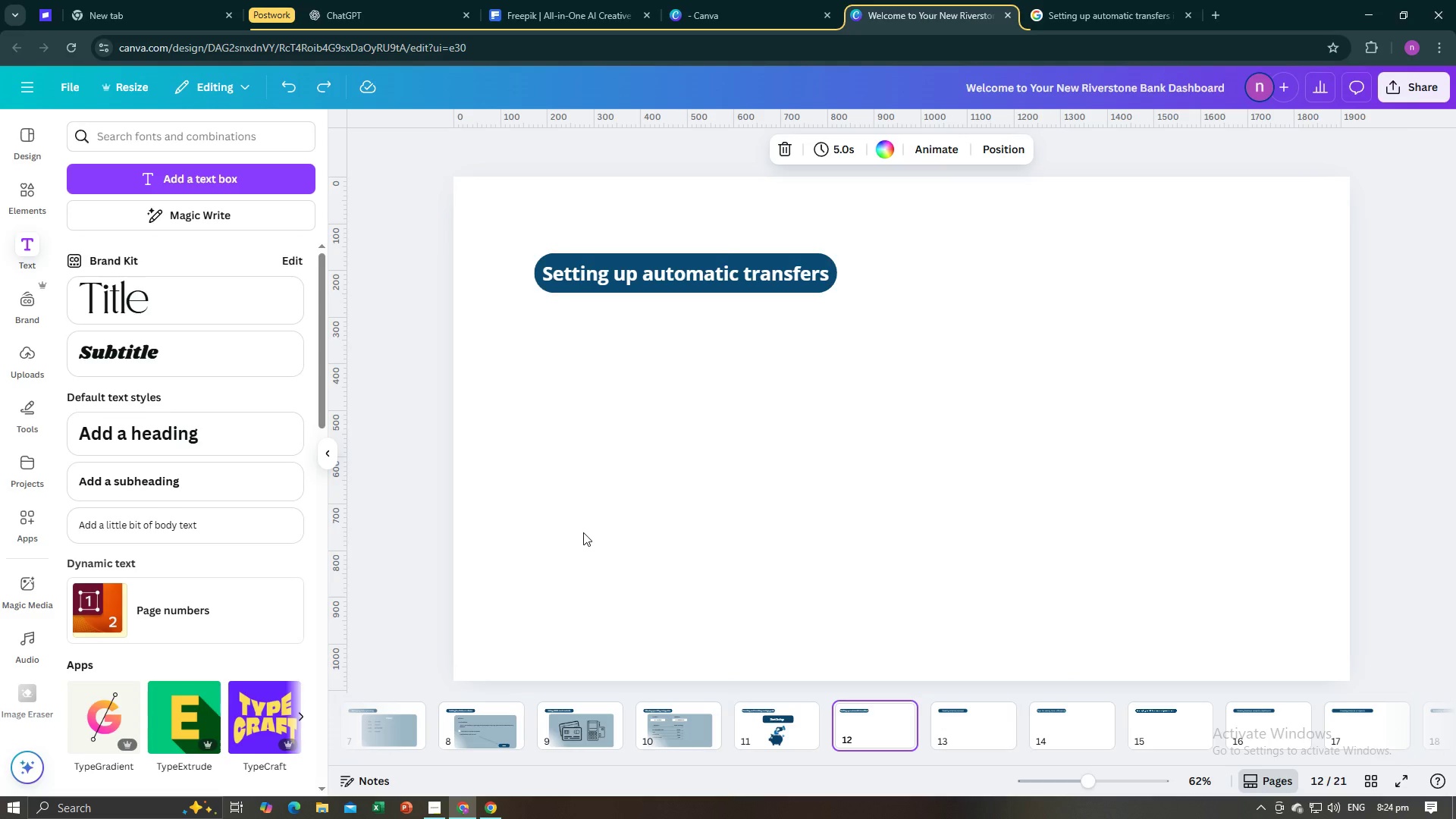 
wait(12.22)
 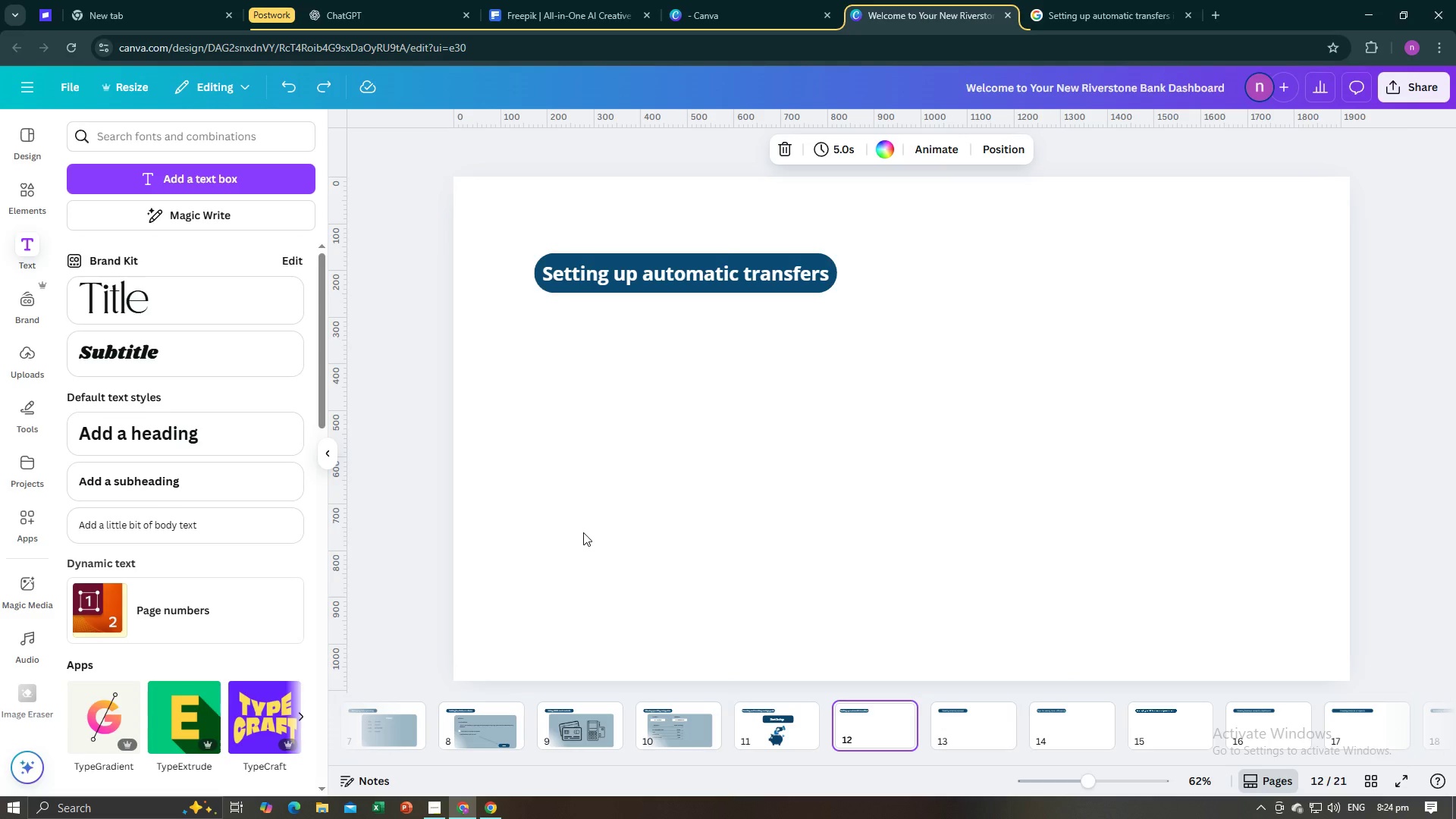 
key(Alt+AltLeft)
 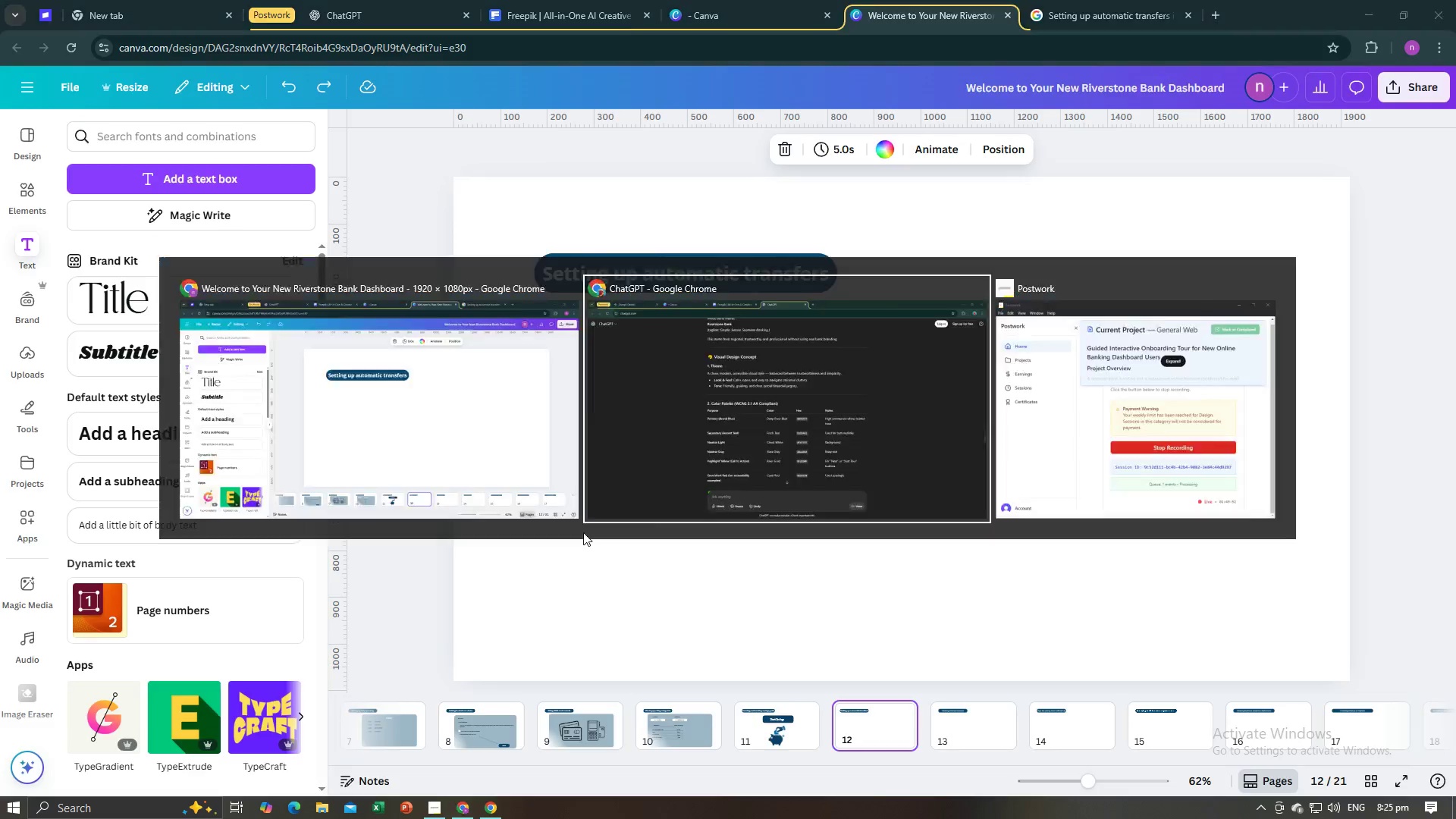 
key(Alt+Tab)
 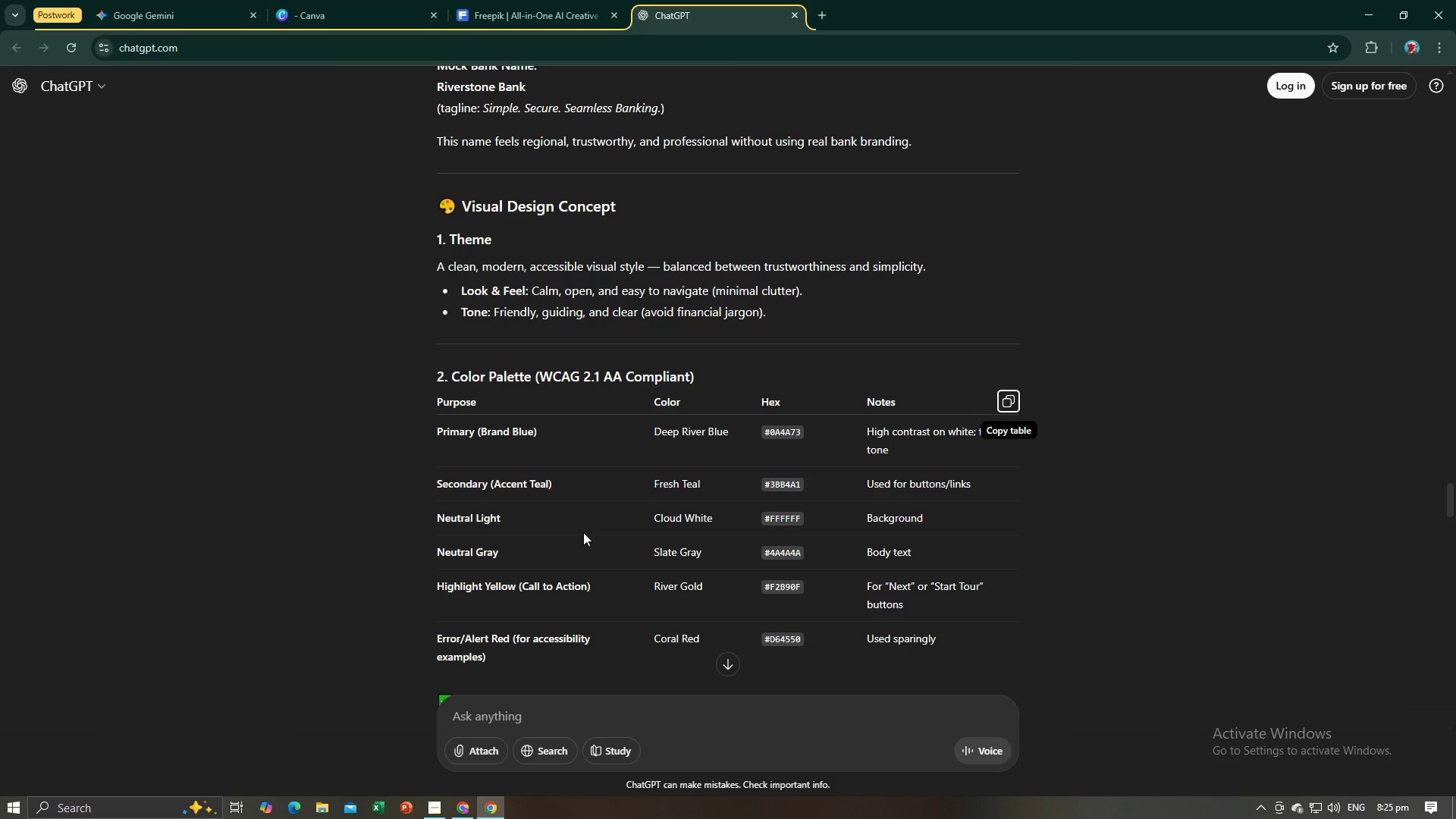 
key(Alt+AltLeft)
 